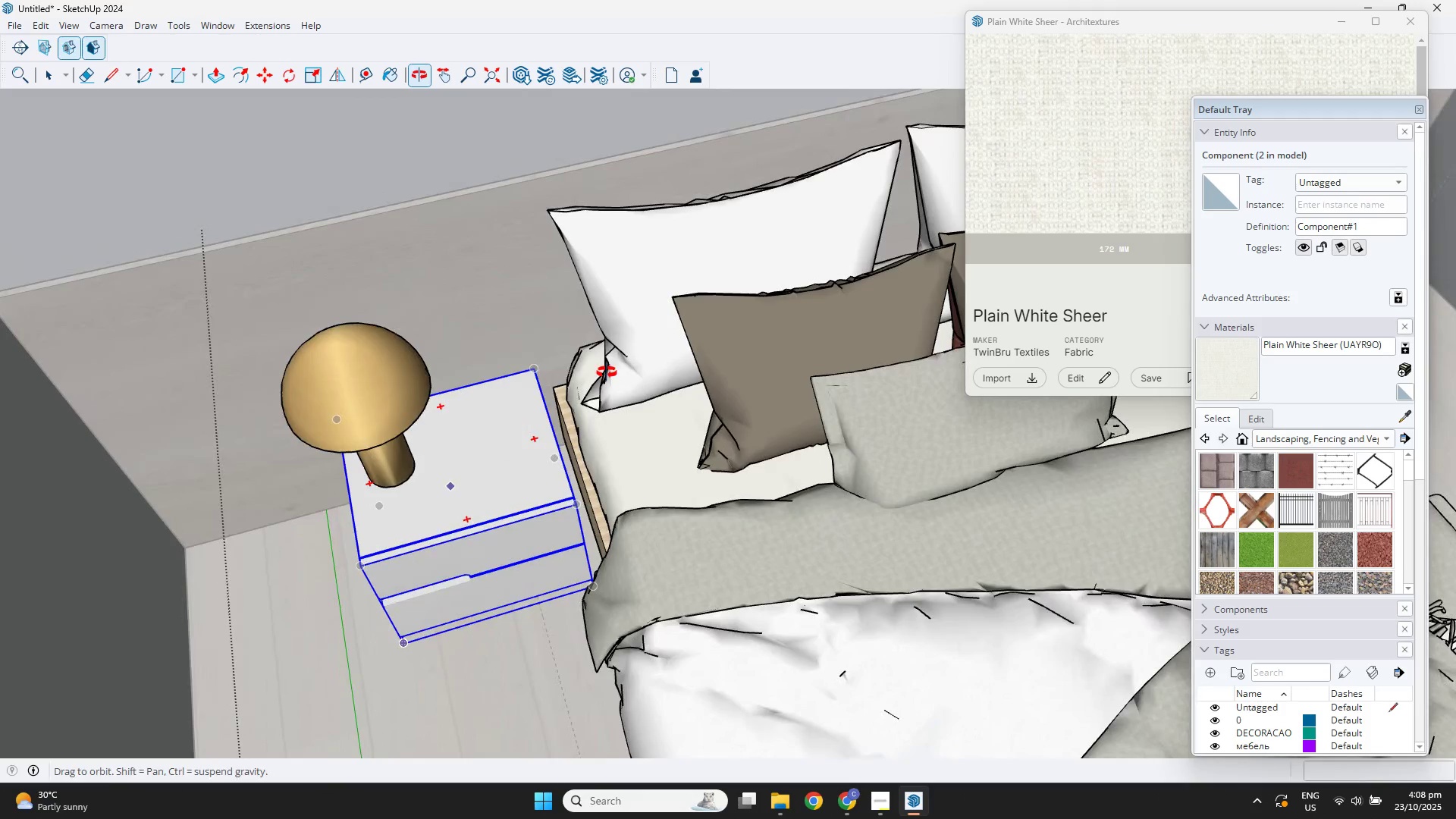 
key(Space)
 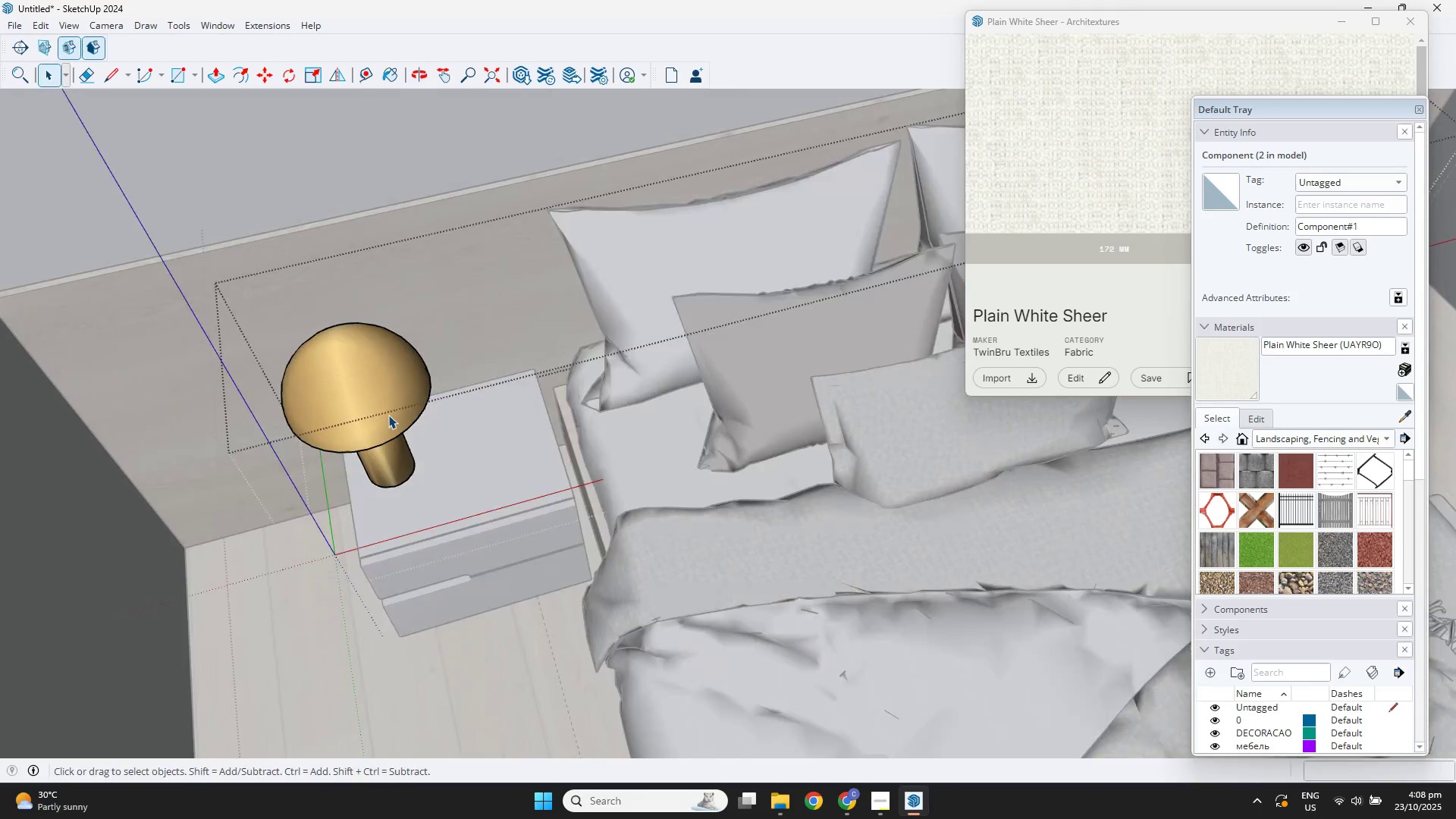 
double_click([388, 415])
 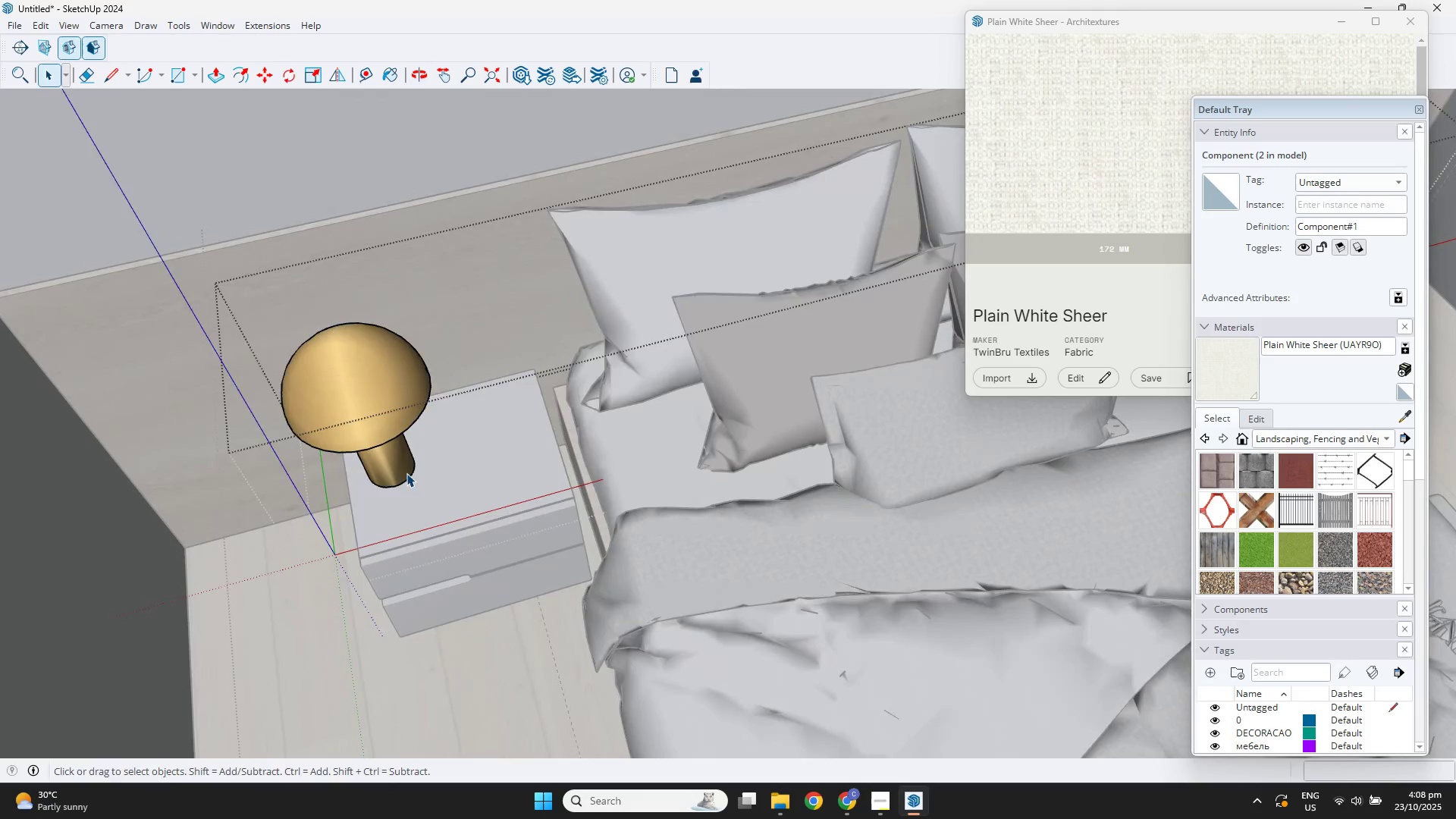 
triple_click([406, 473])
 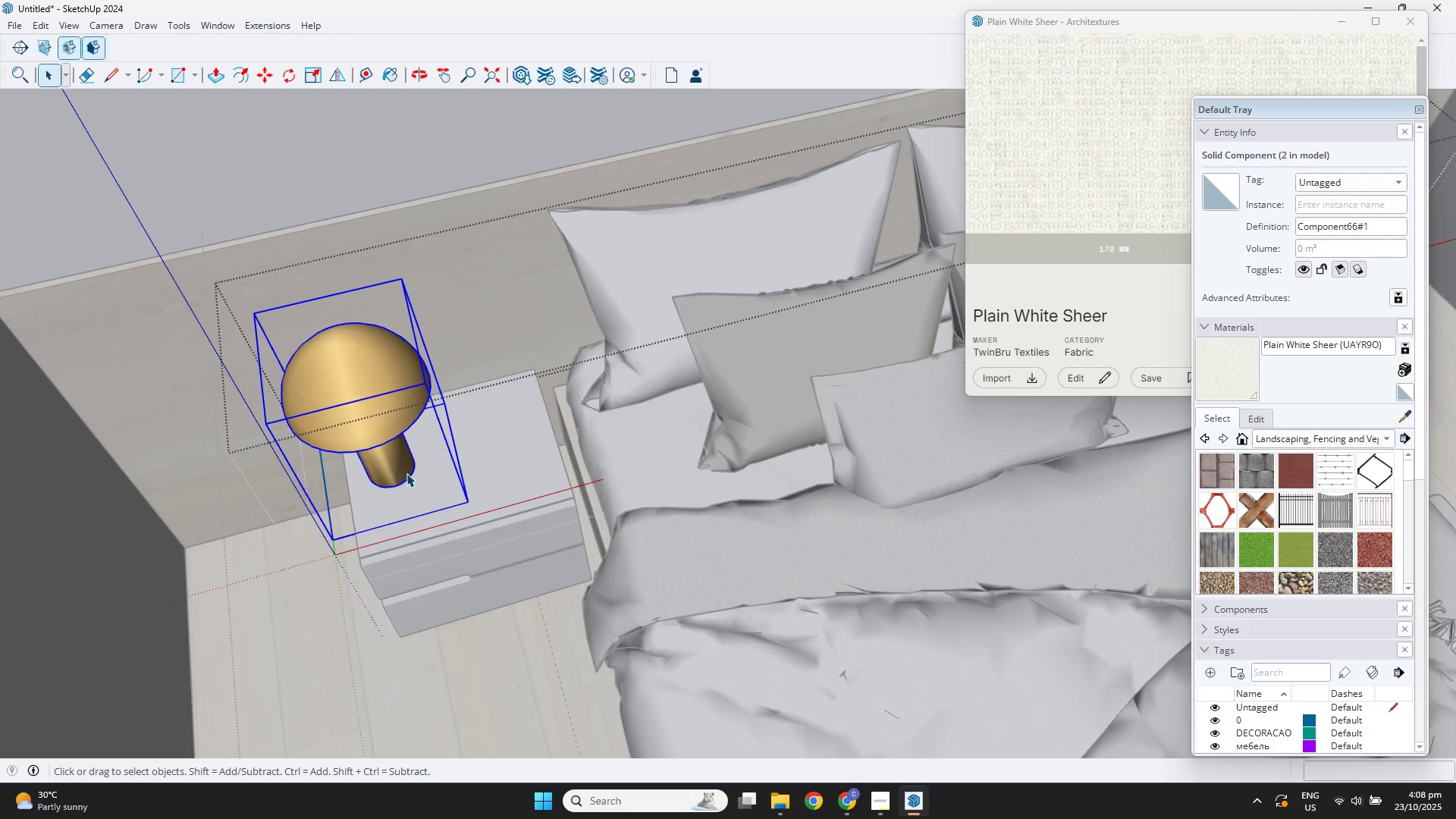 
key(M)
 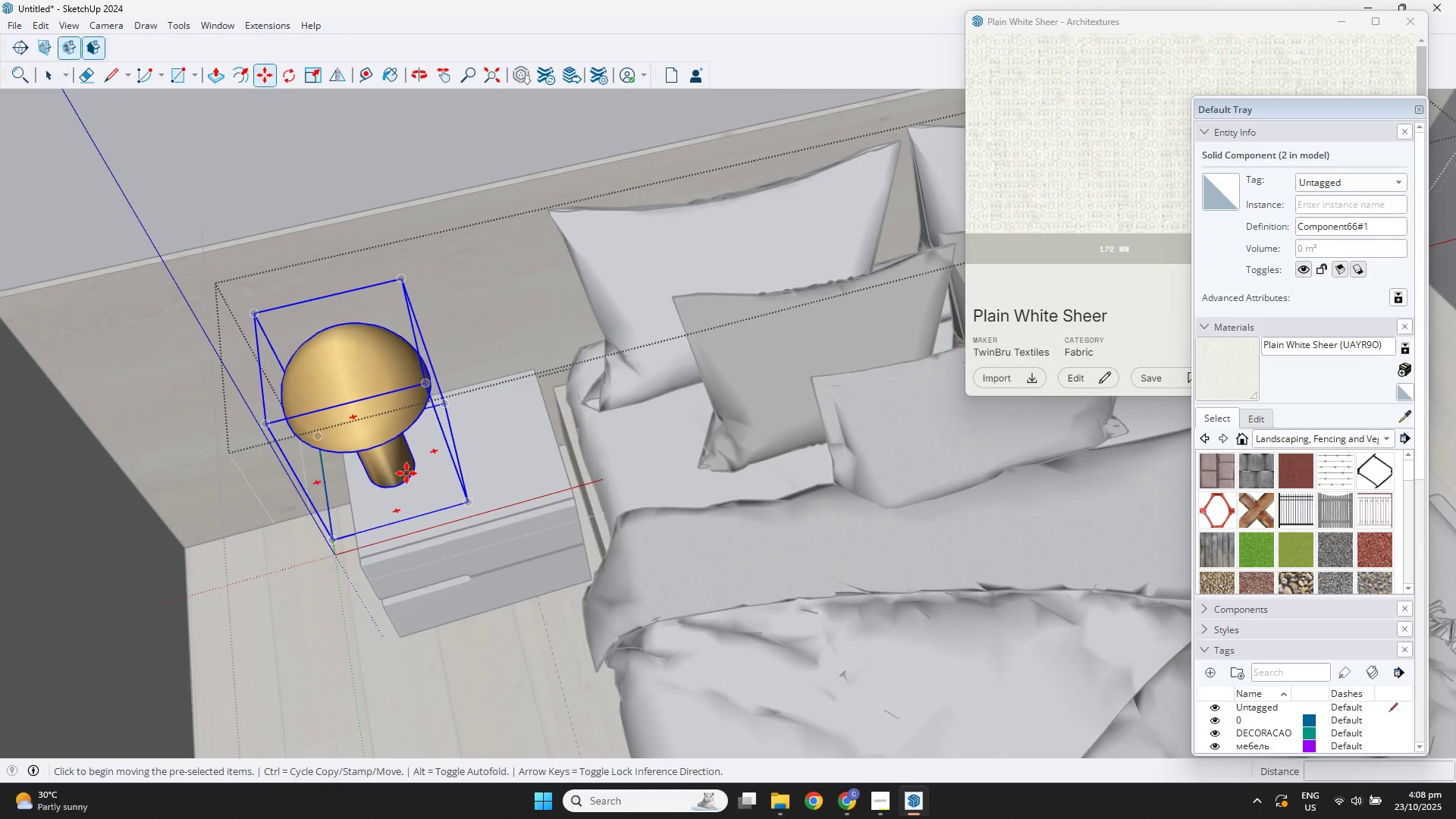 
left_click([406, 473])
 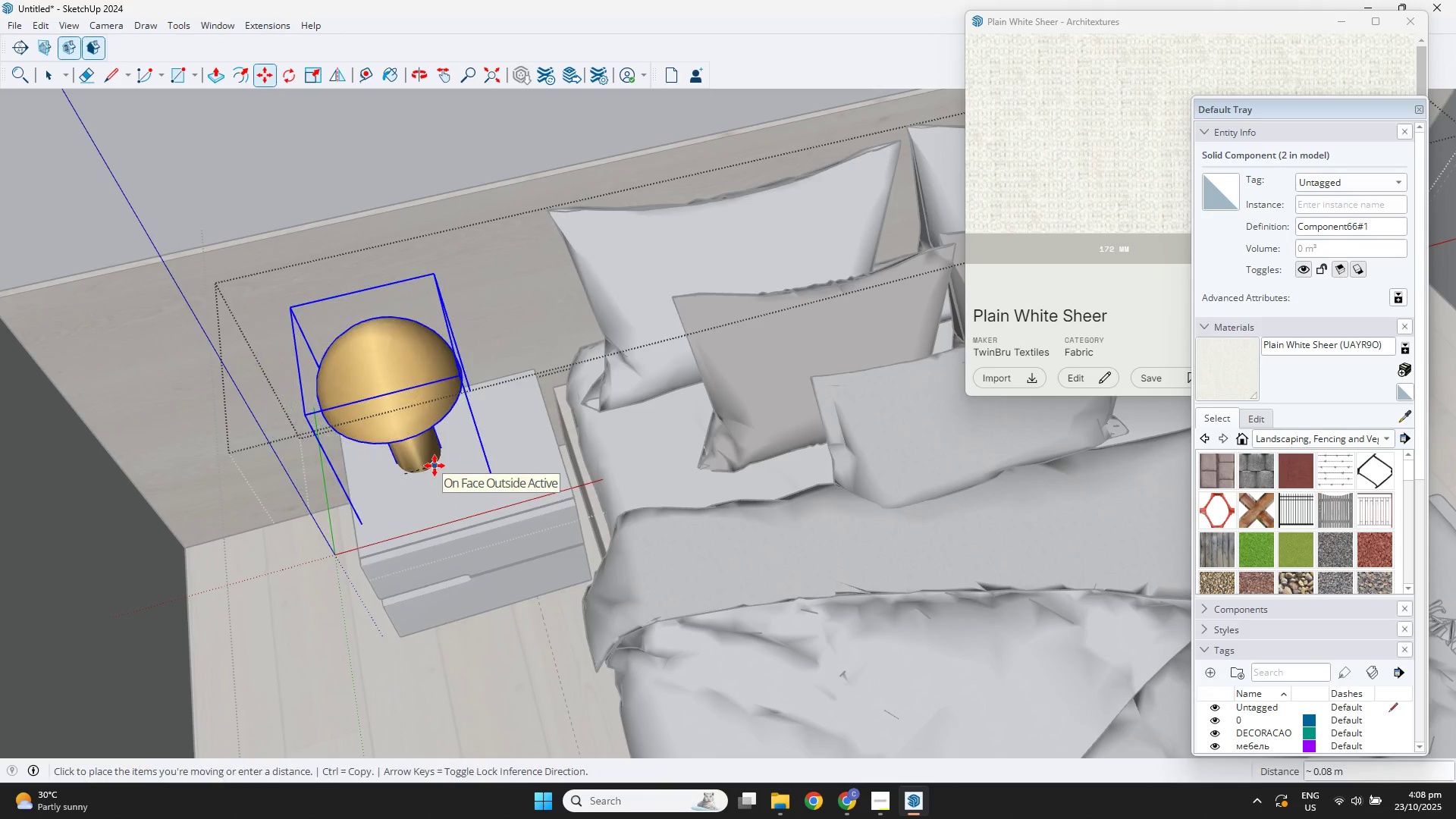 
key(NumpadDecimal)
 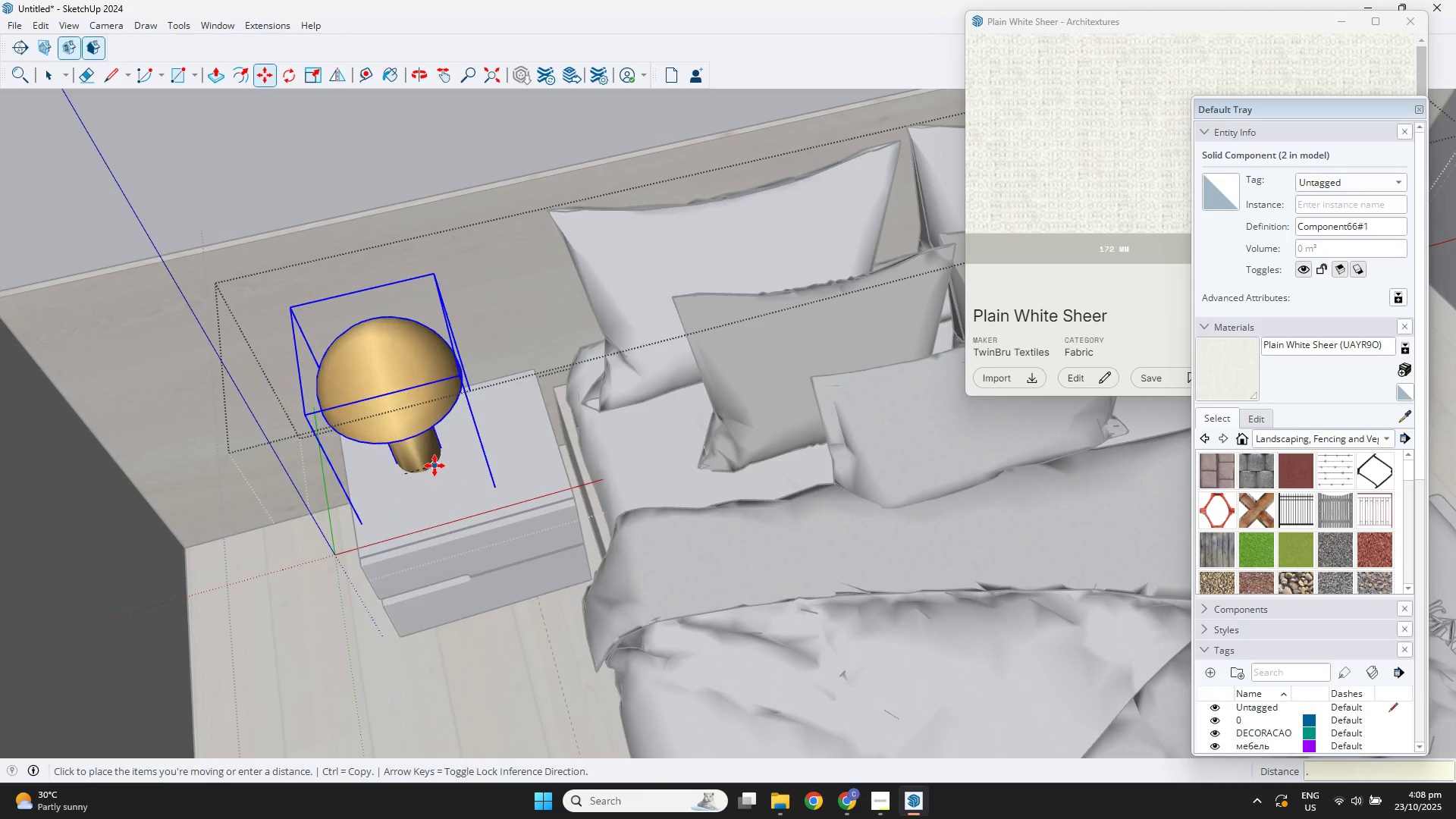 
key(Numpad2)
 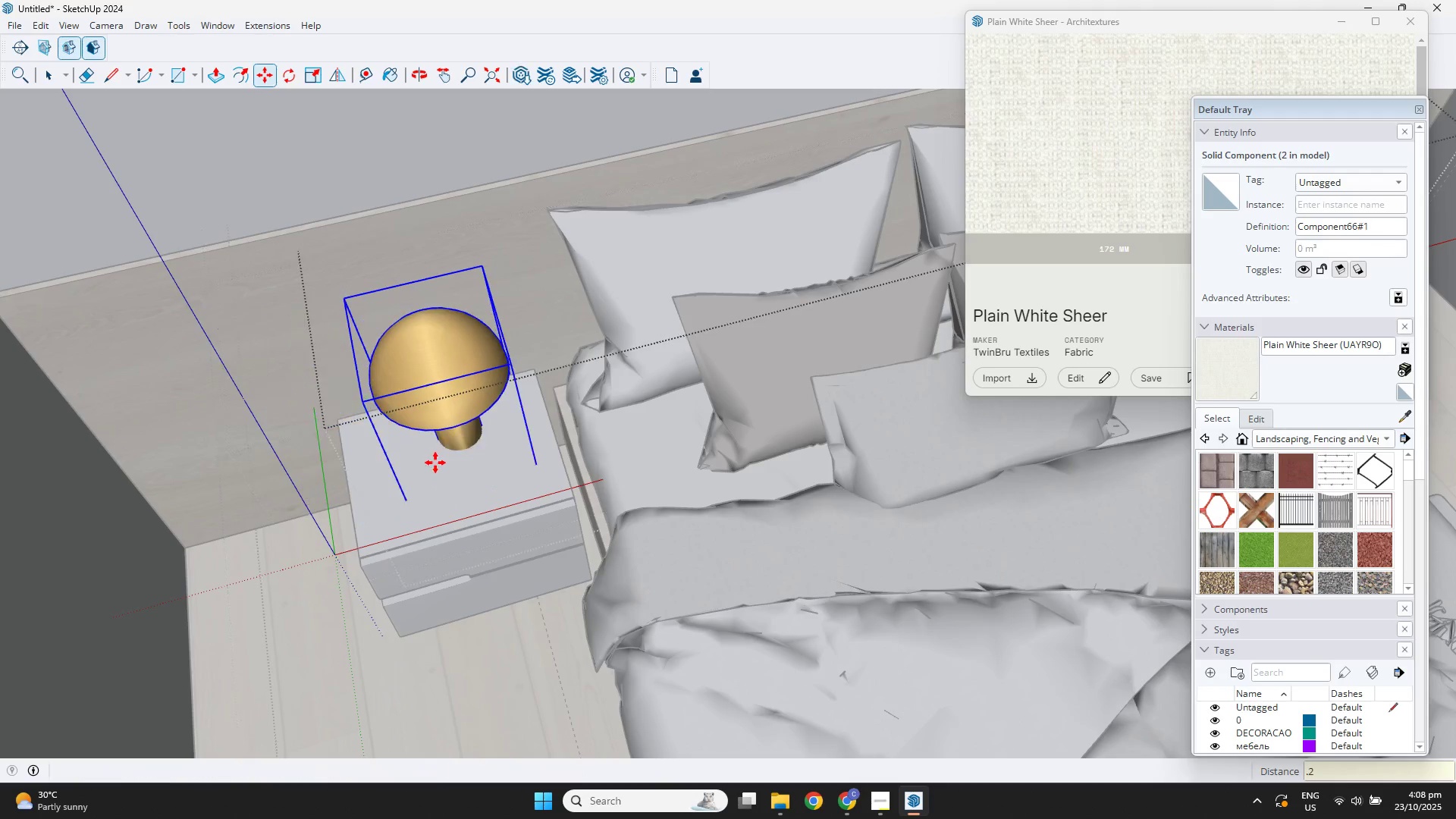 
key(NumpadEnter)
 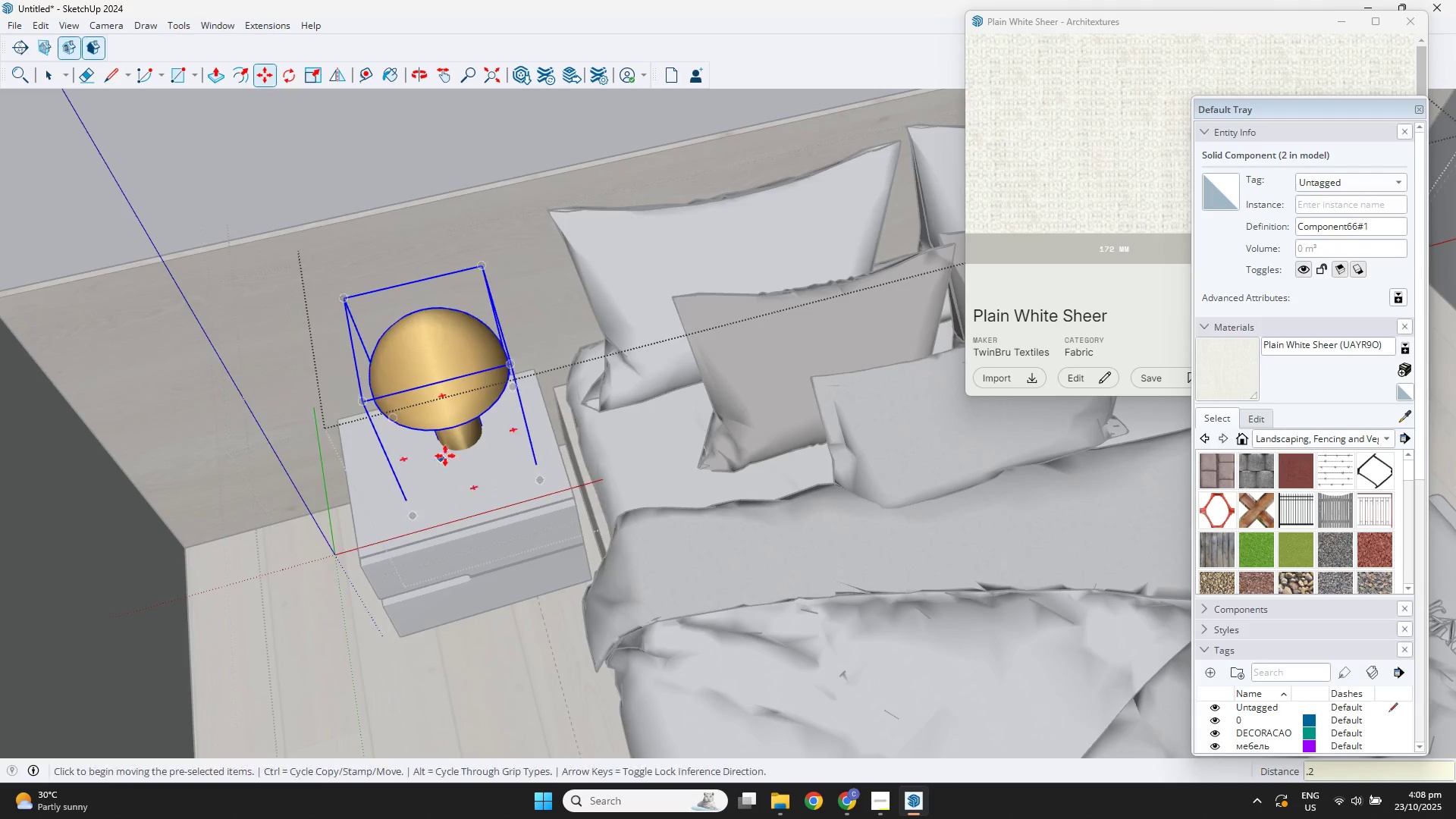 
scroll: coordinate [535, 447], scroll_direction: down, amount: 6.0
 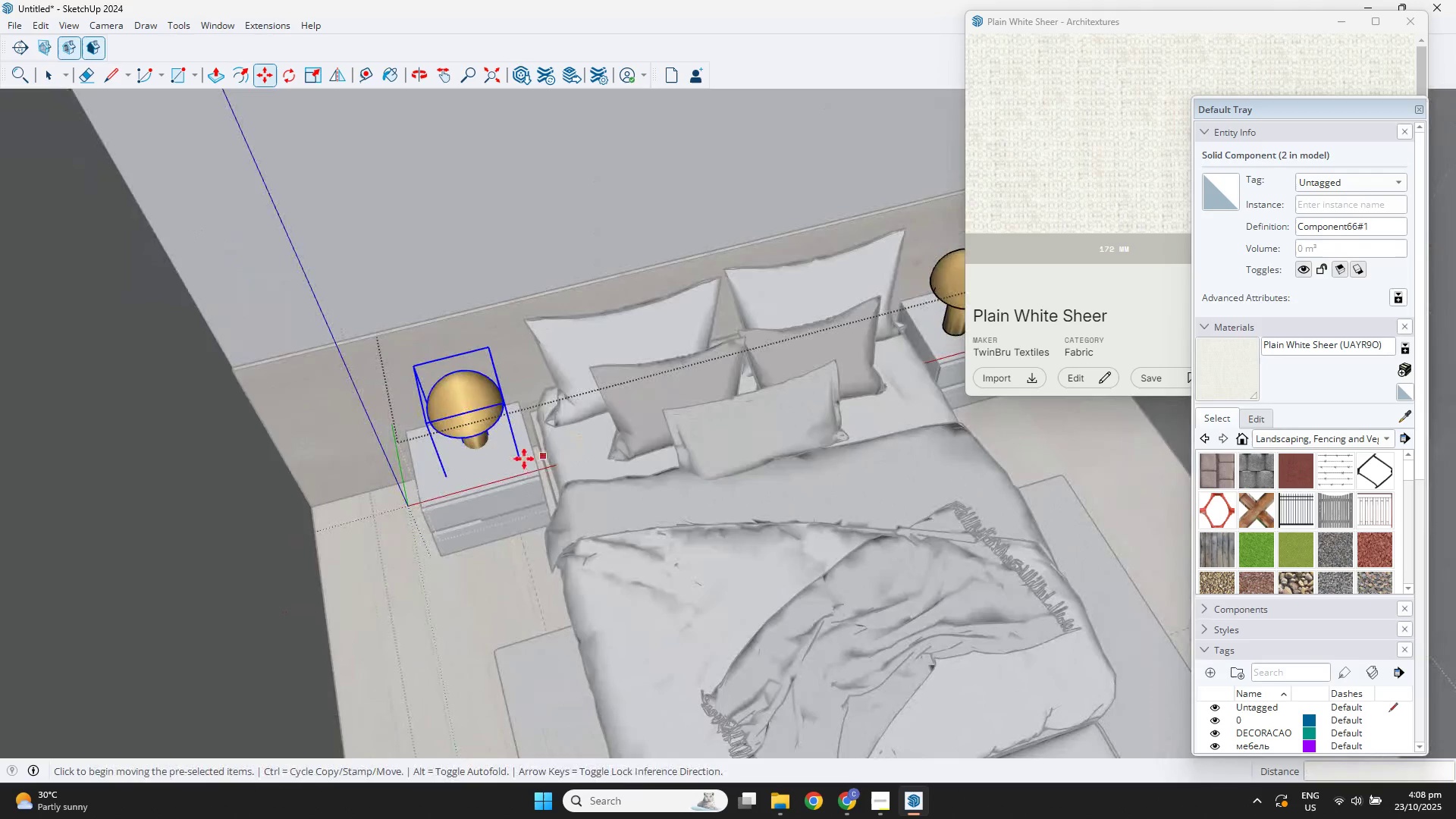 
key(Control+Z)
 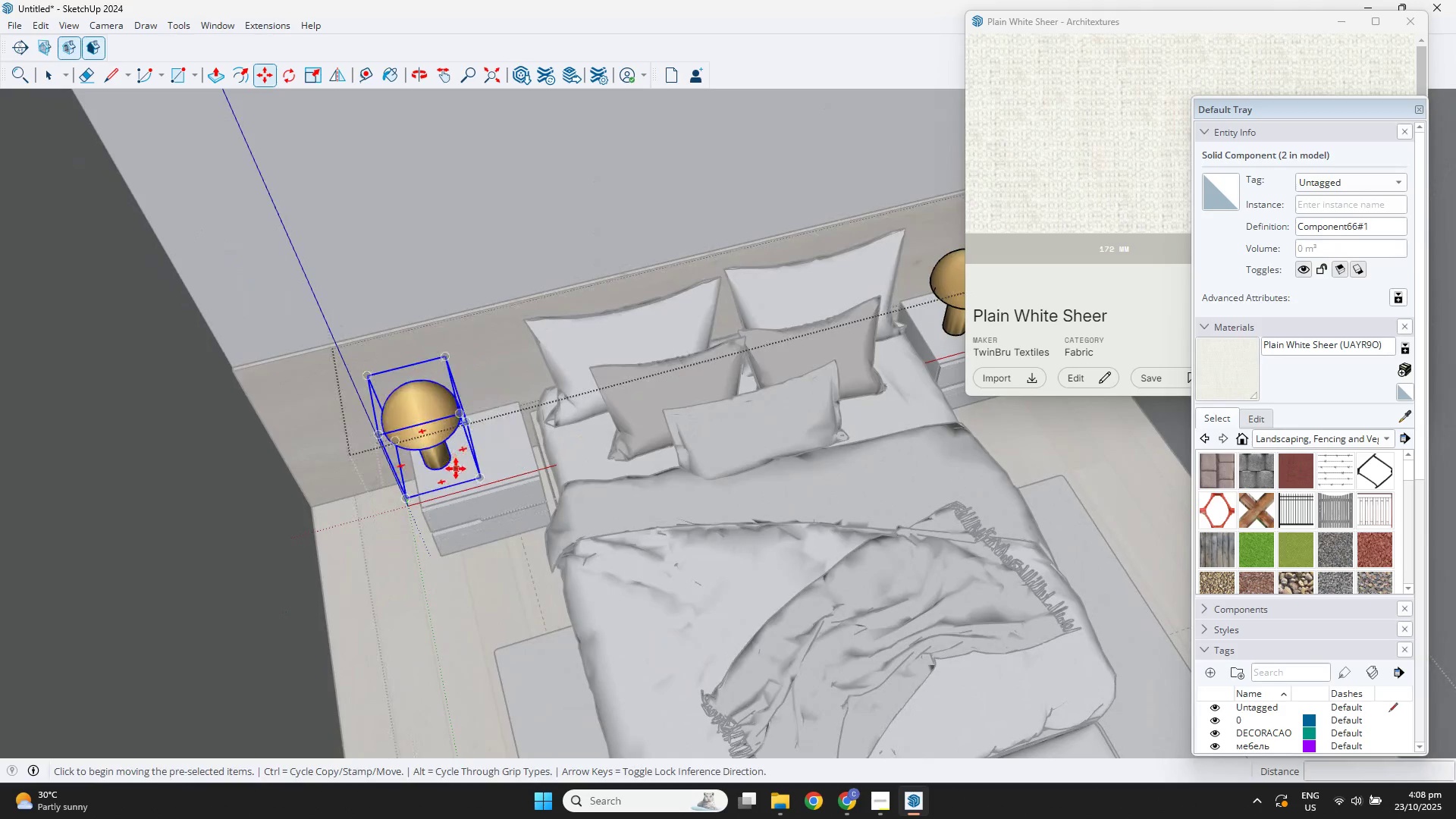 
scroll: coordinate [436, 469], scroll_direction: up, amount: 4.0
 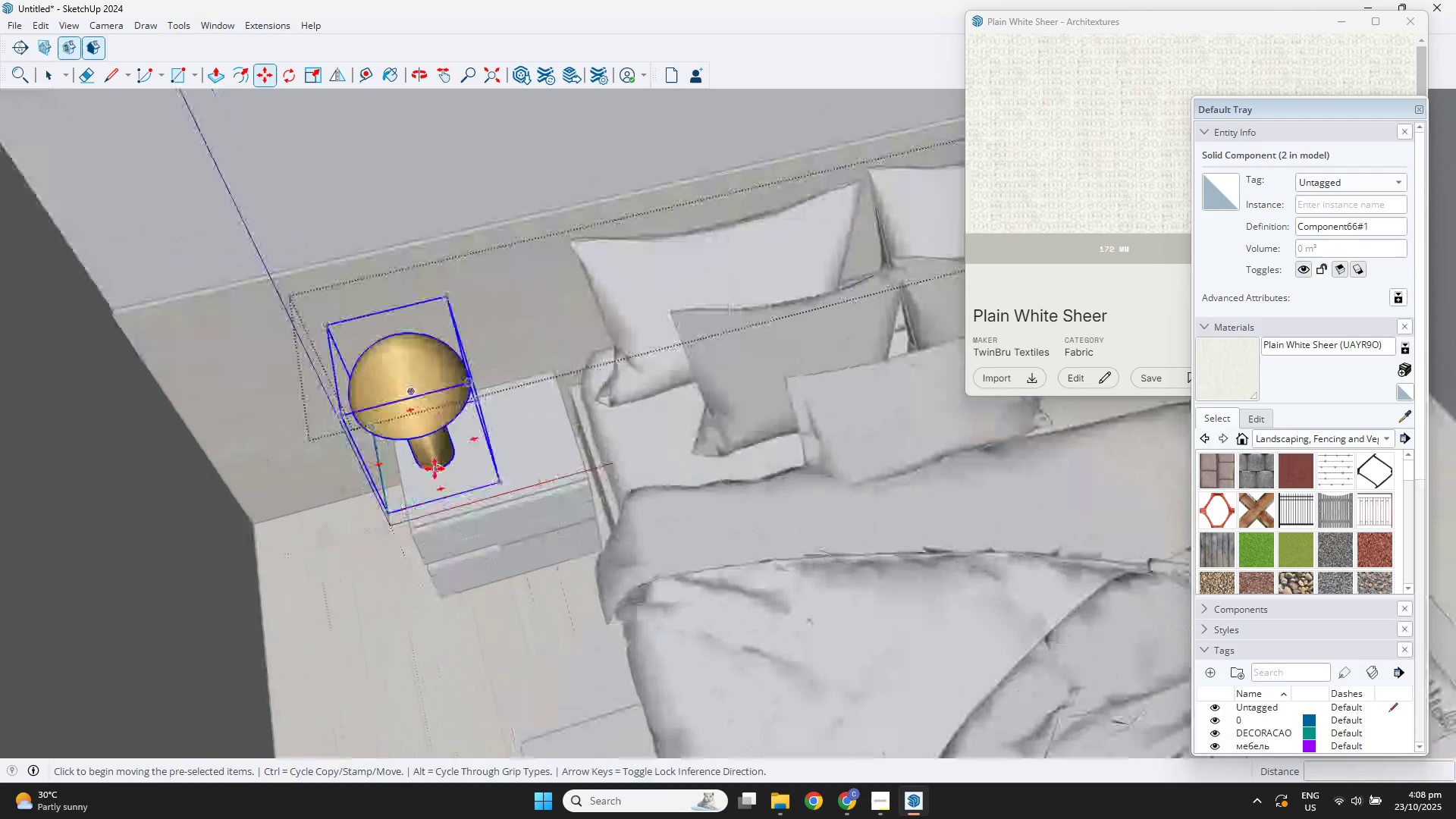 
key(Space)
 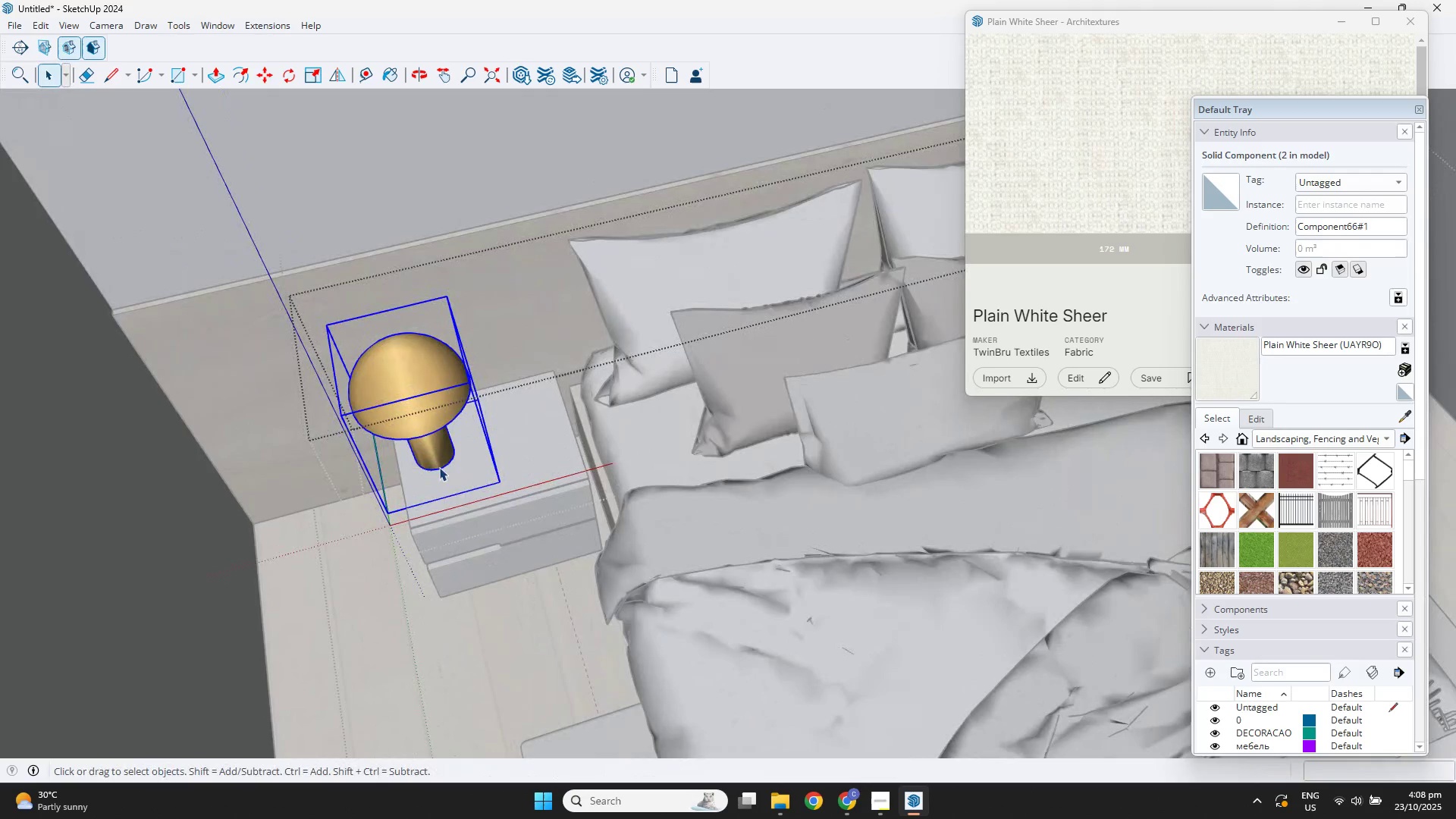 
key(M)
 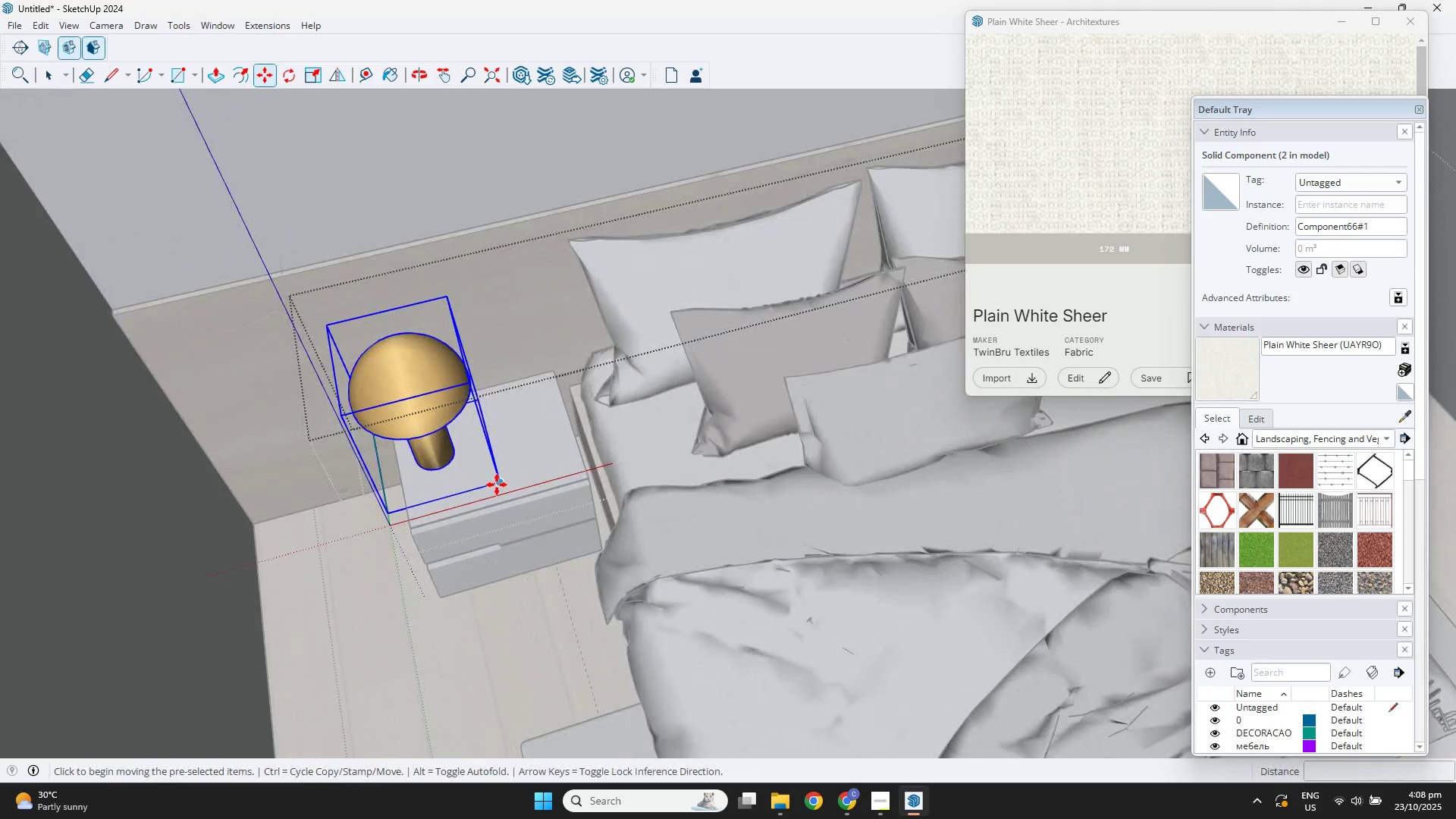 
left_click([497, 485])
 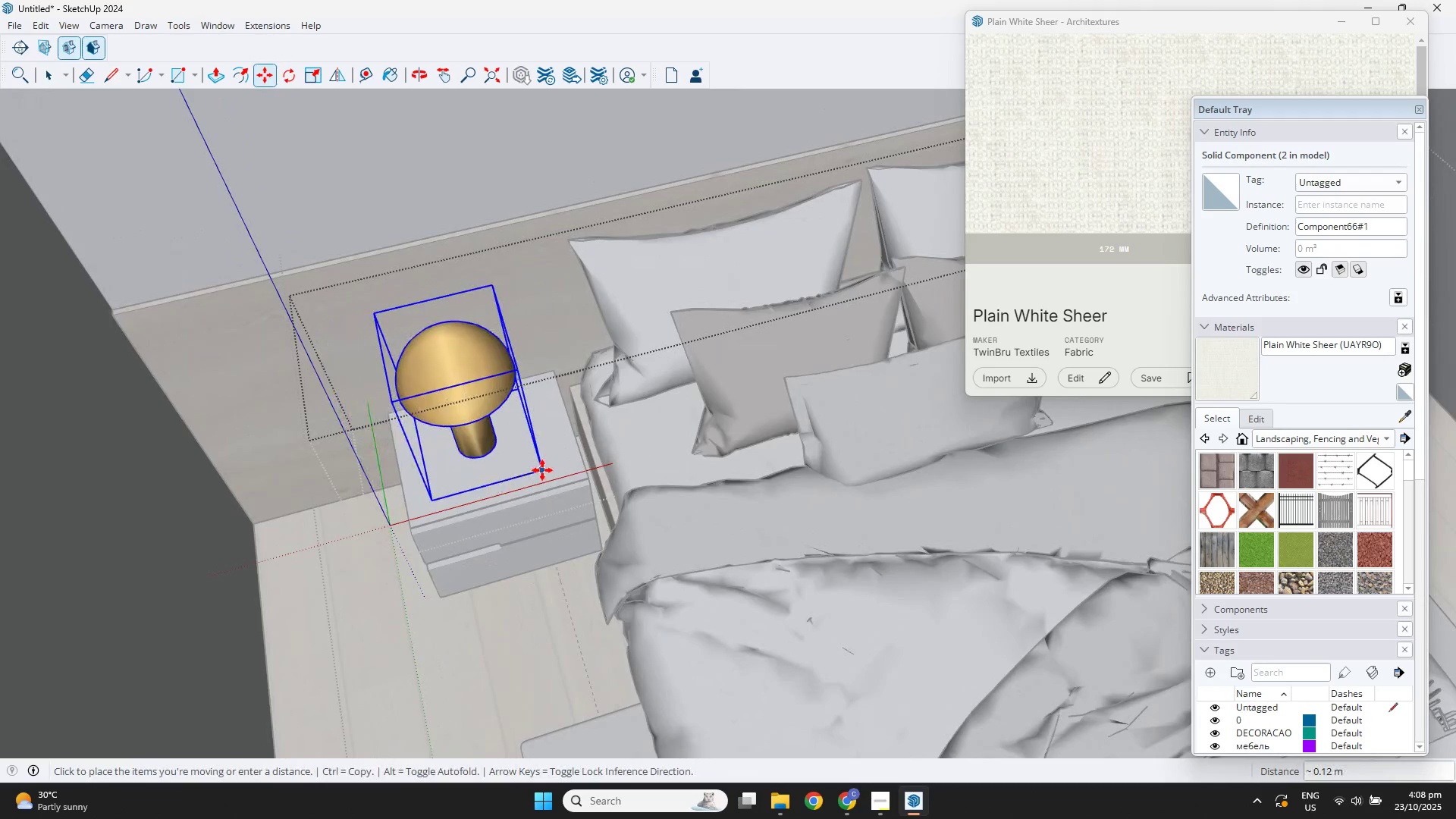 
key(ArrowRight)
 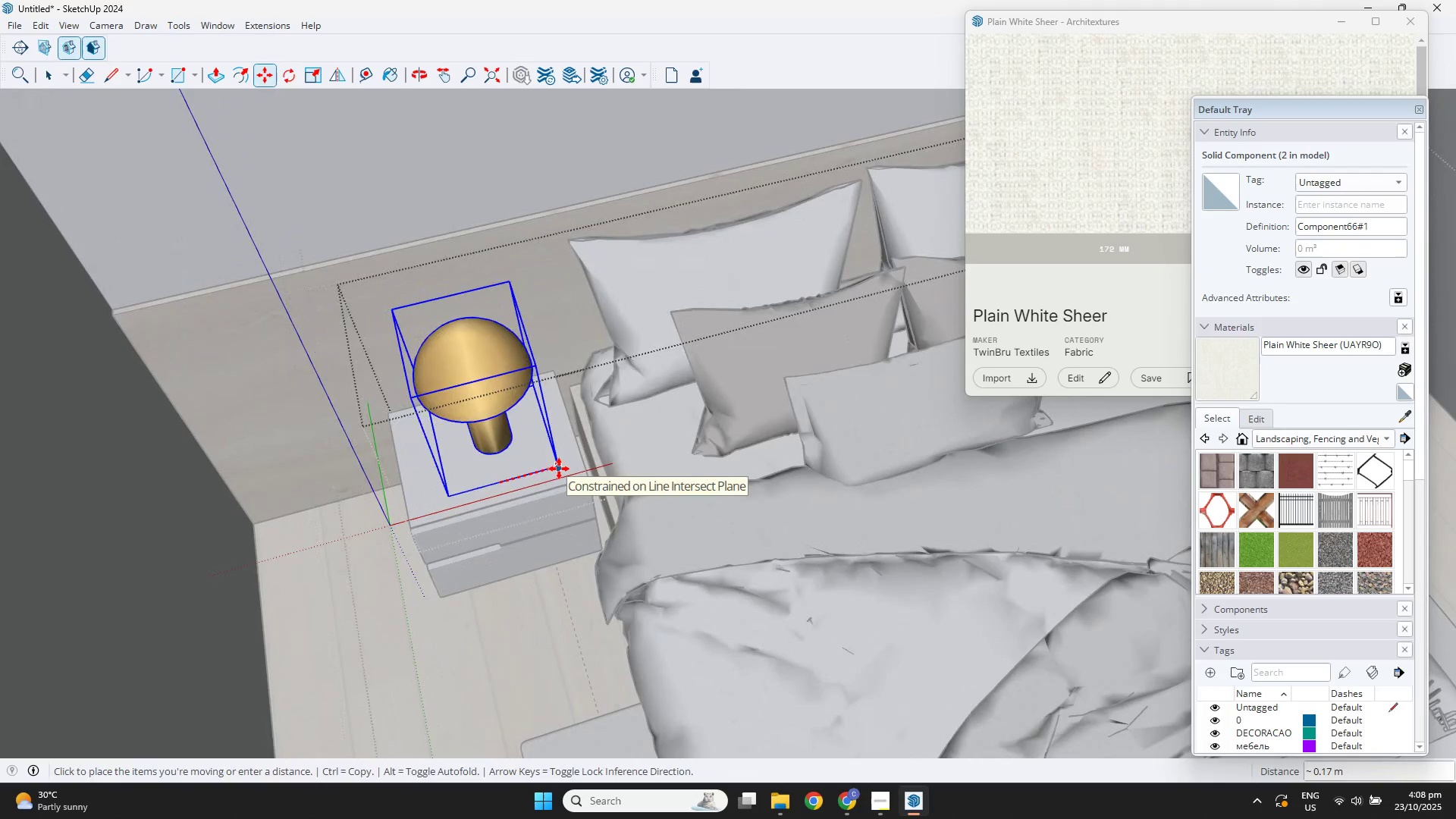 
key(NumpadDecimal)
 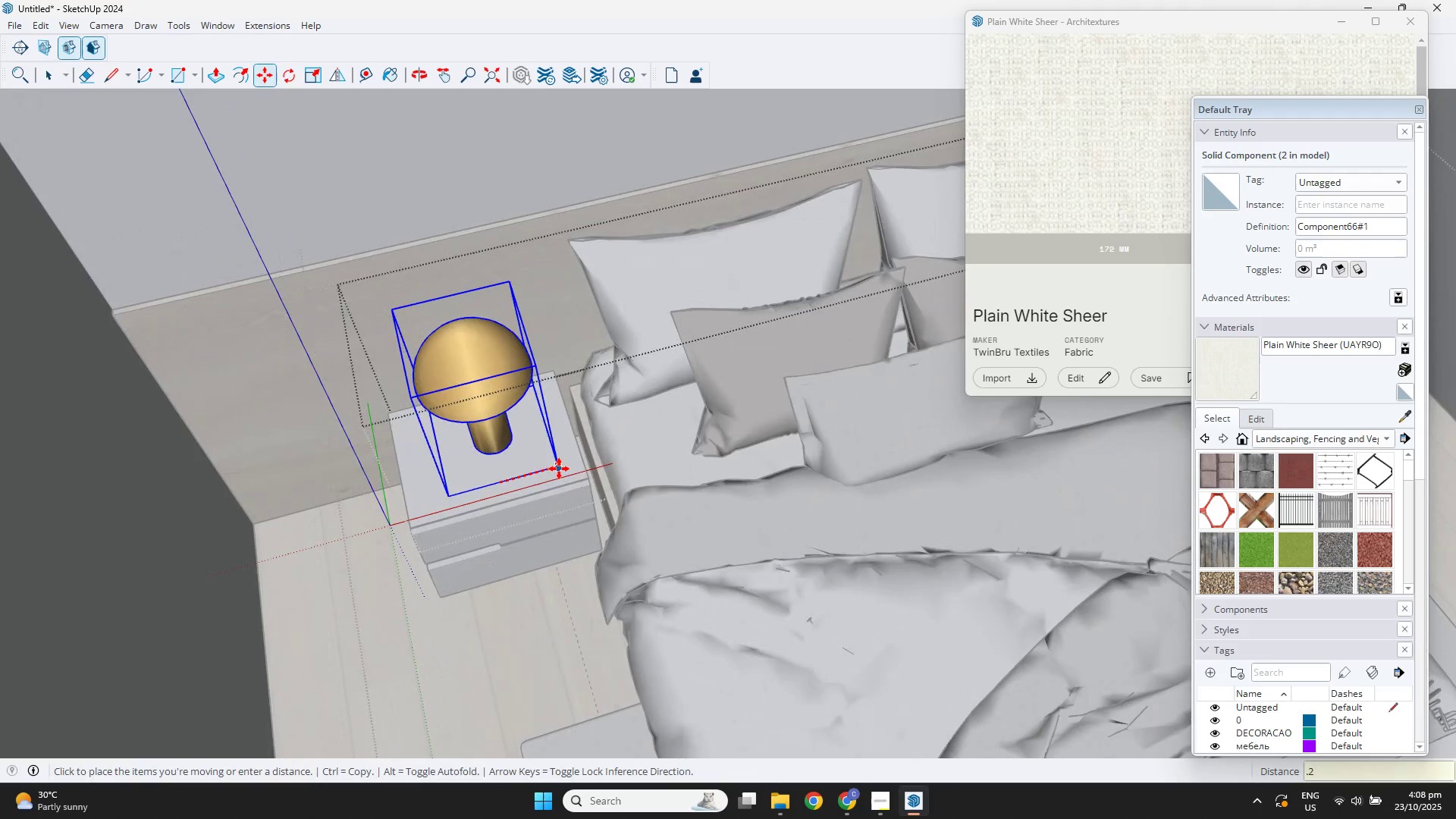 
key(Numpad2)
 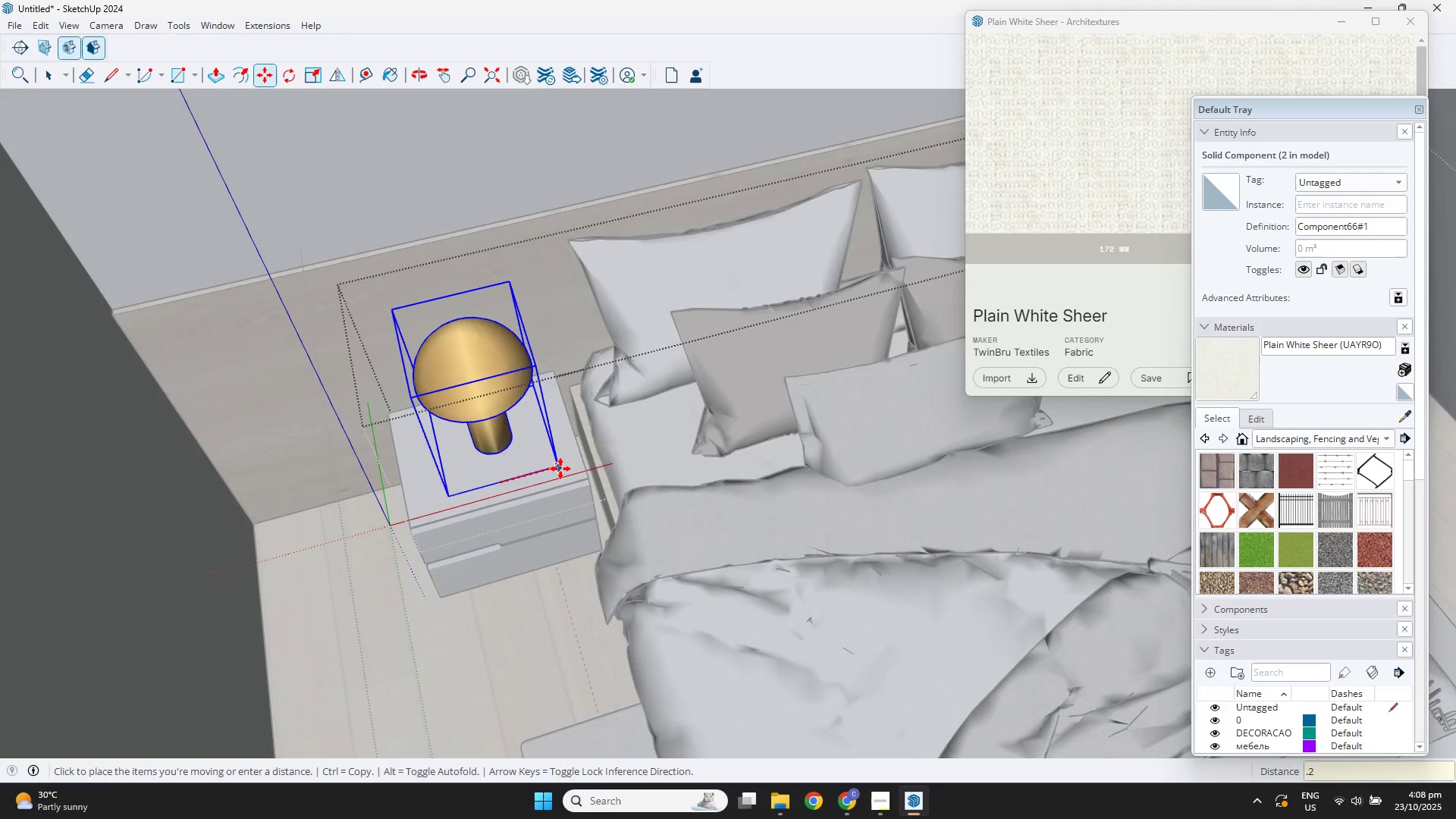 
key(NumpadEnter)
 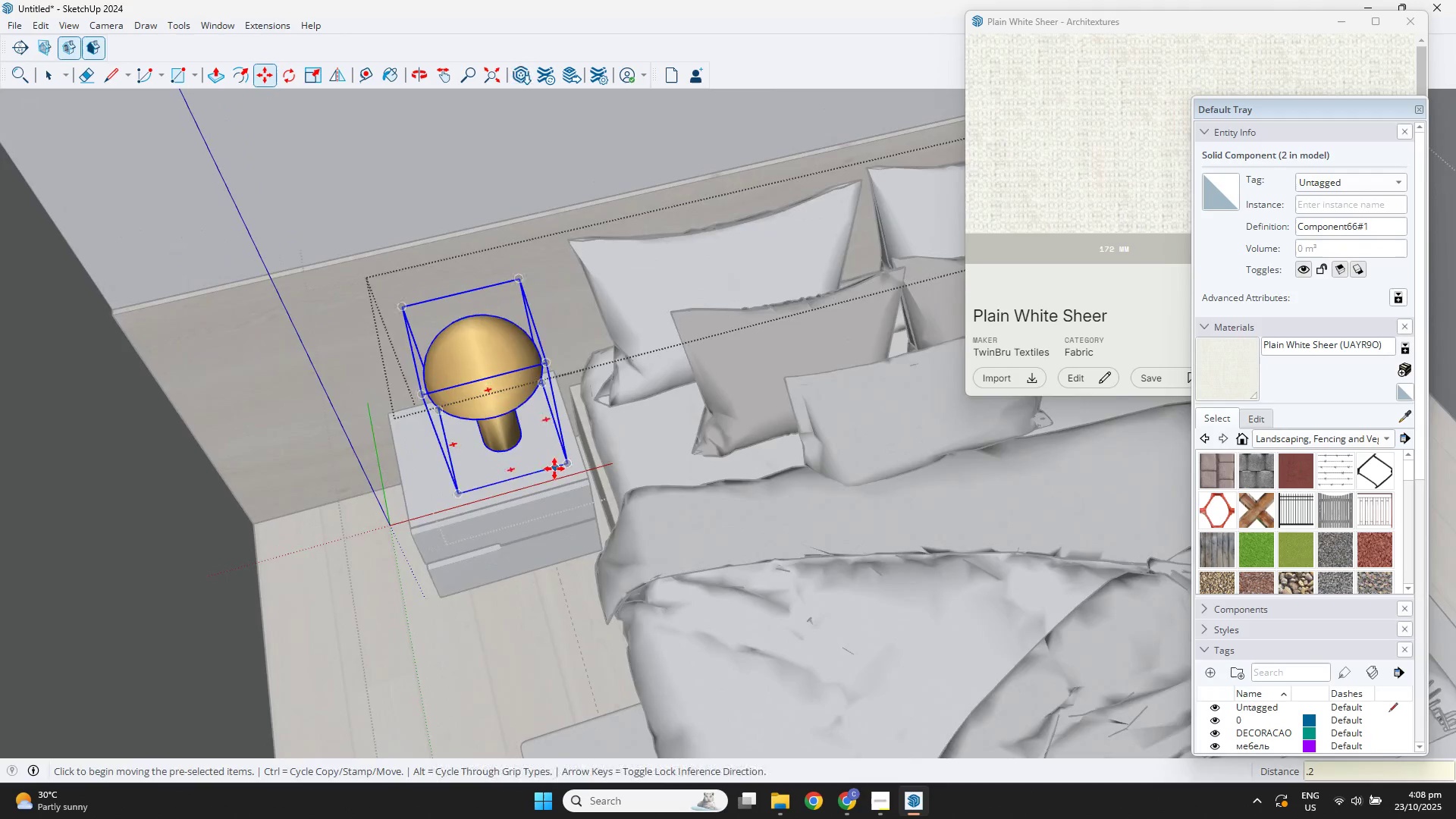 
scroll: coordinate [548, 473], scroll_direction: down, amount: 6.0
 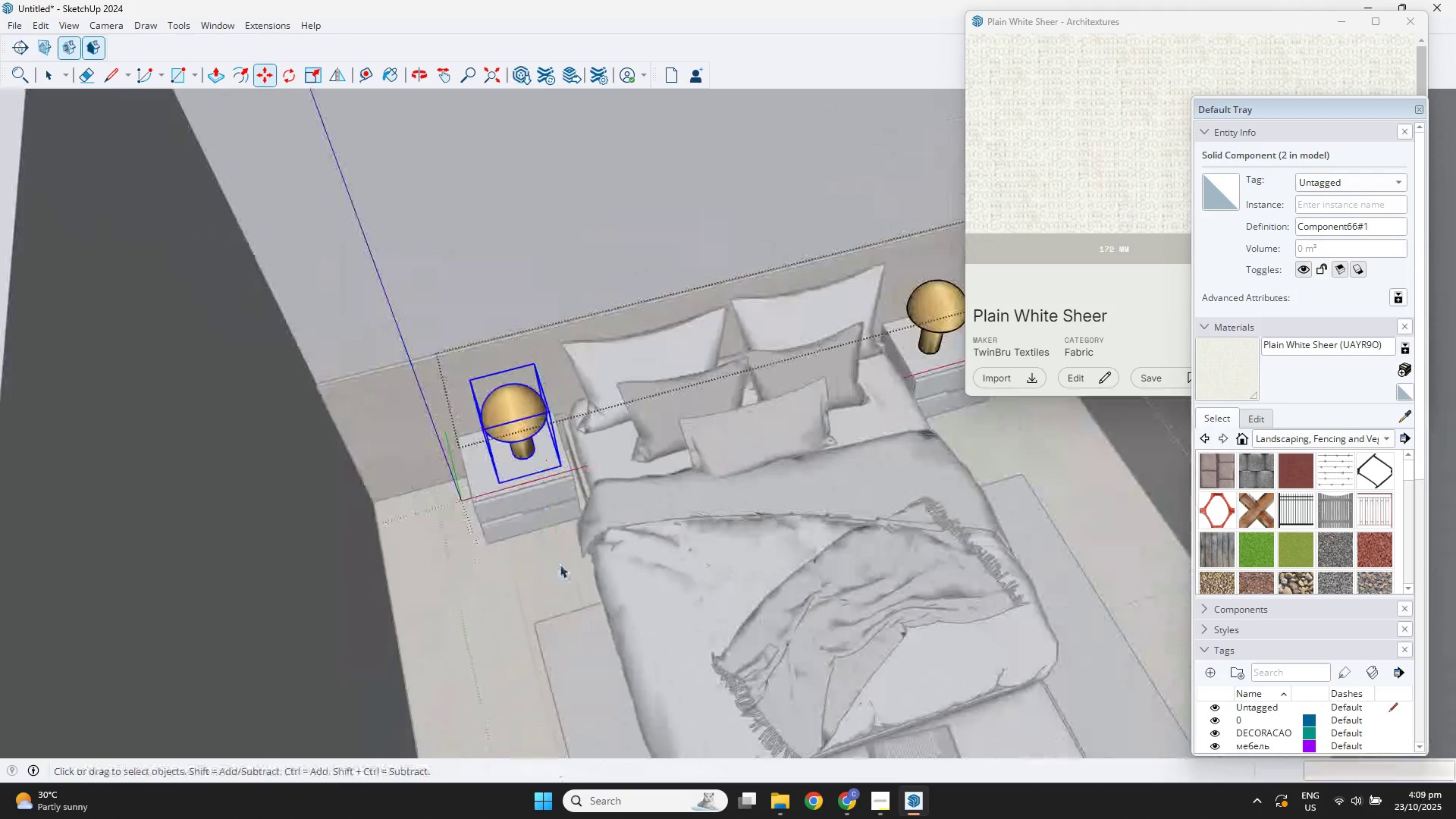 
key(Space)
 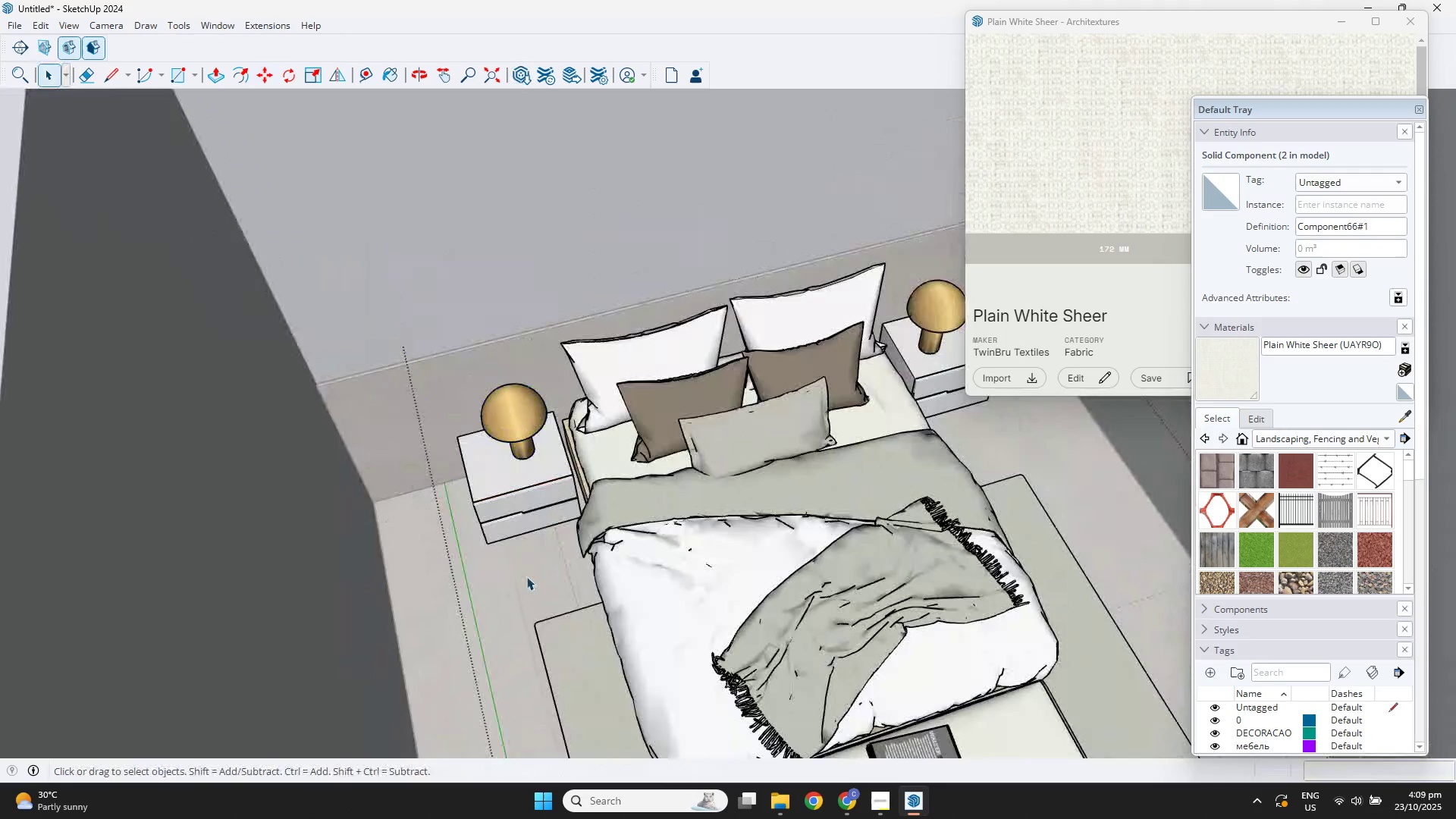 
left_click([526, 581])
 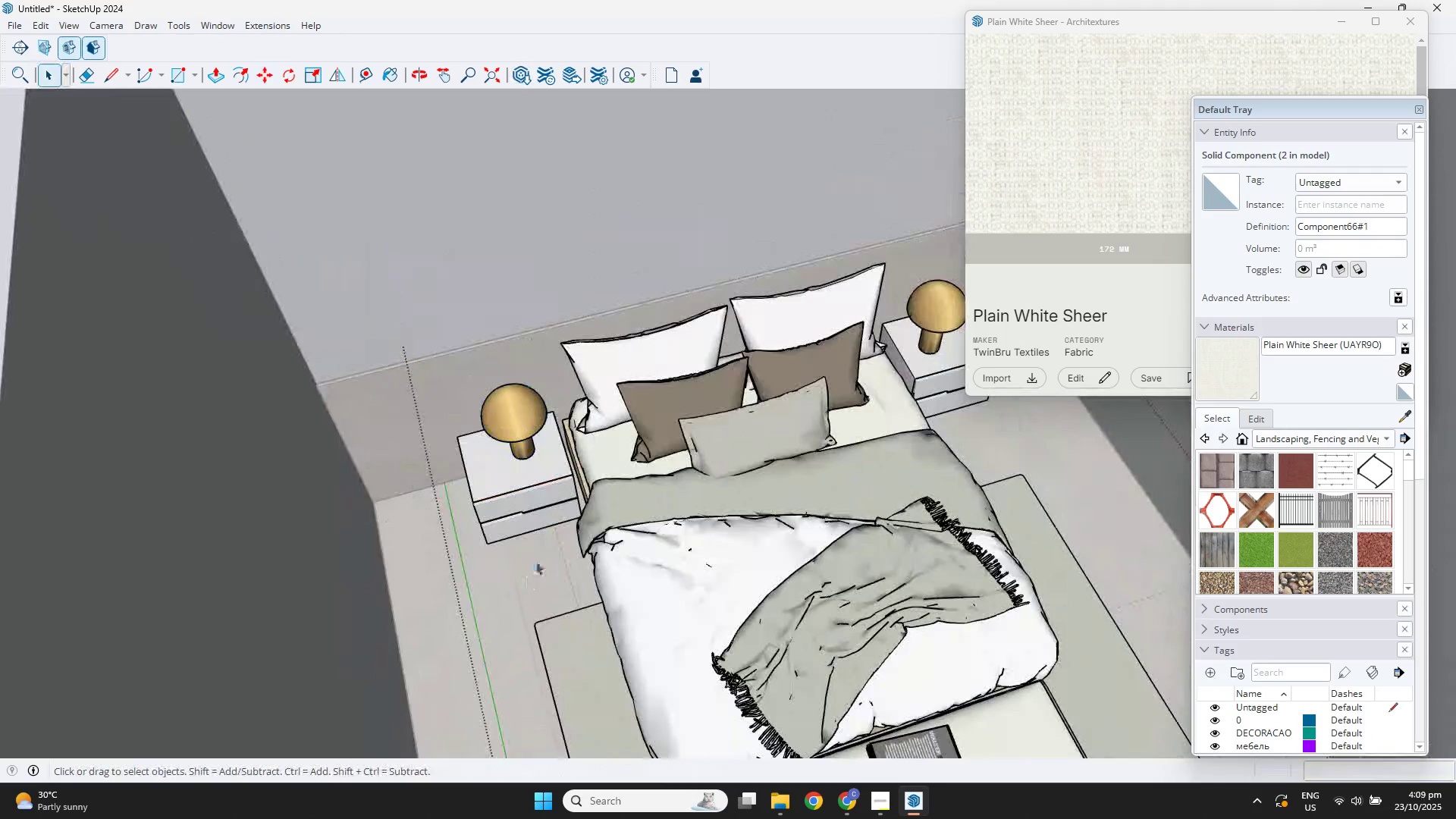 
scroll: coordinate [388, 442], scroll_direction: down, amount: 8.0
 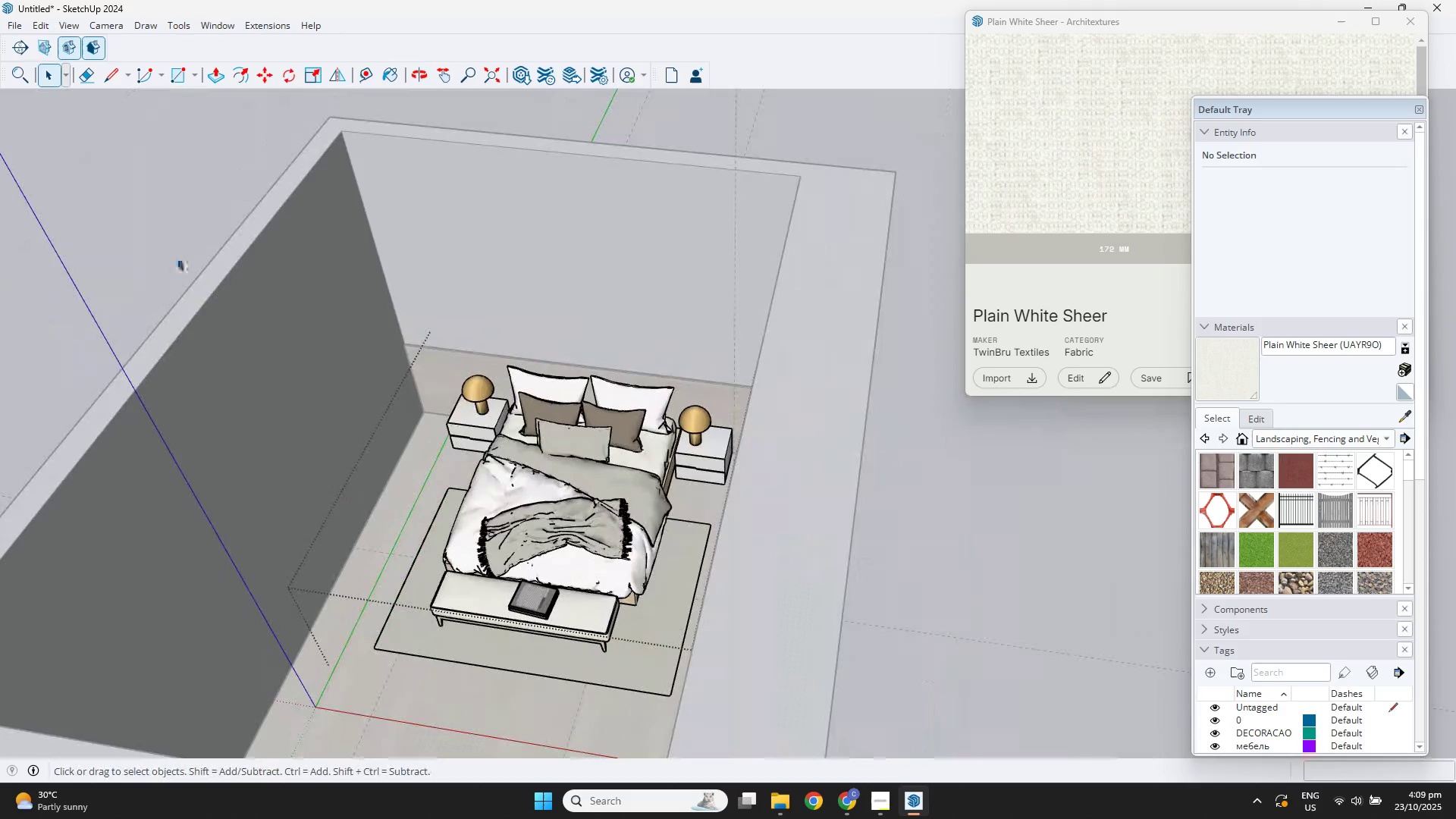 
key(Space)
 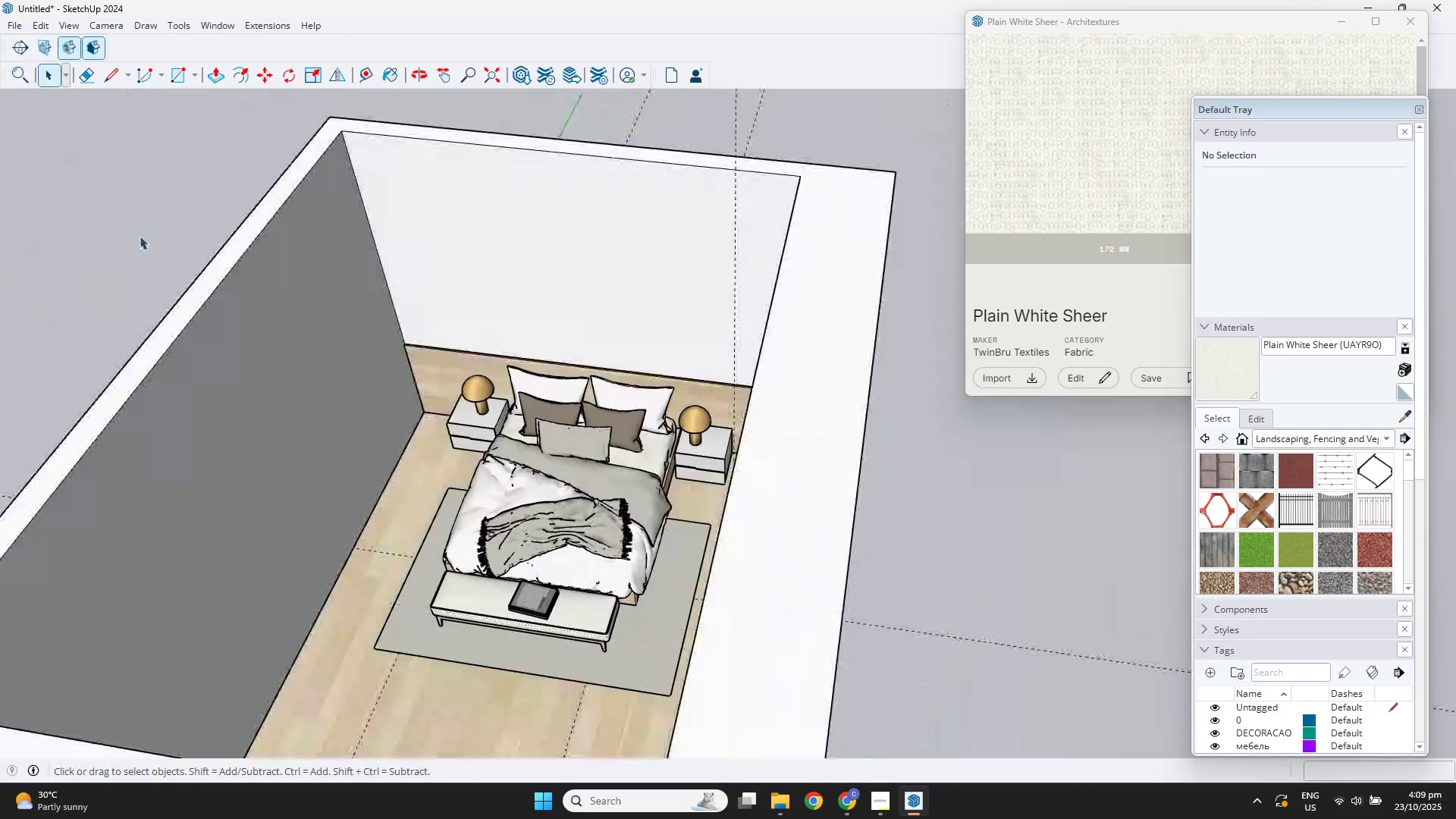 
double_click([140, 236])
 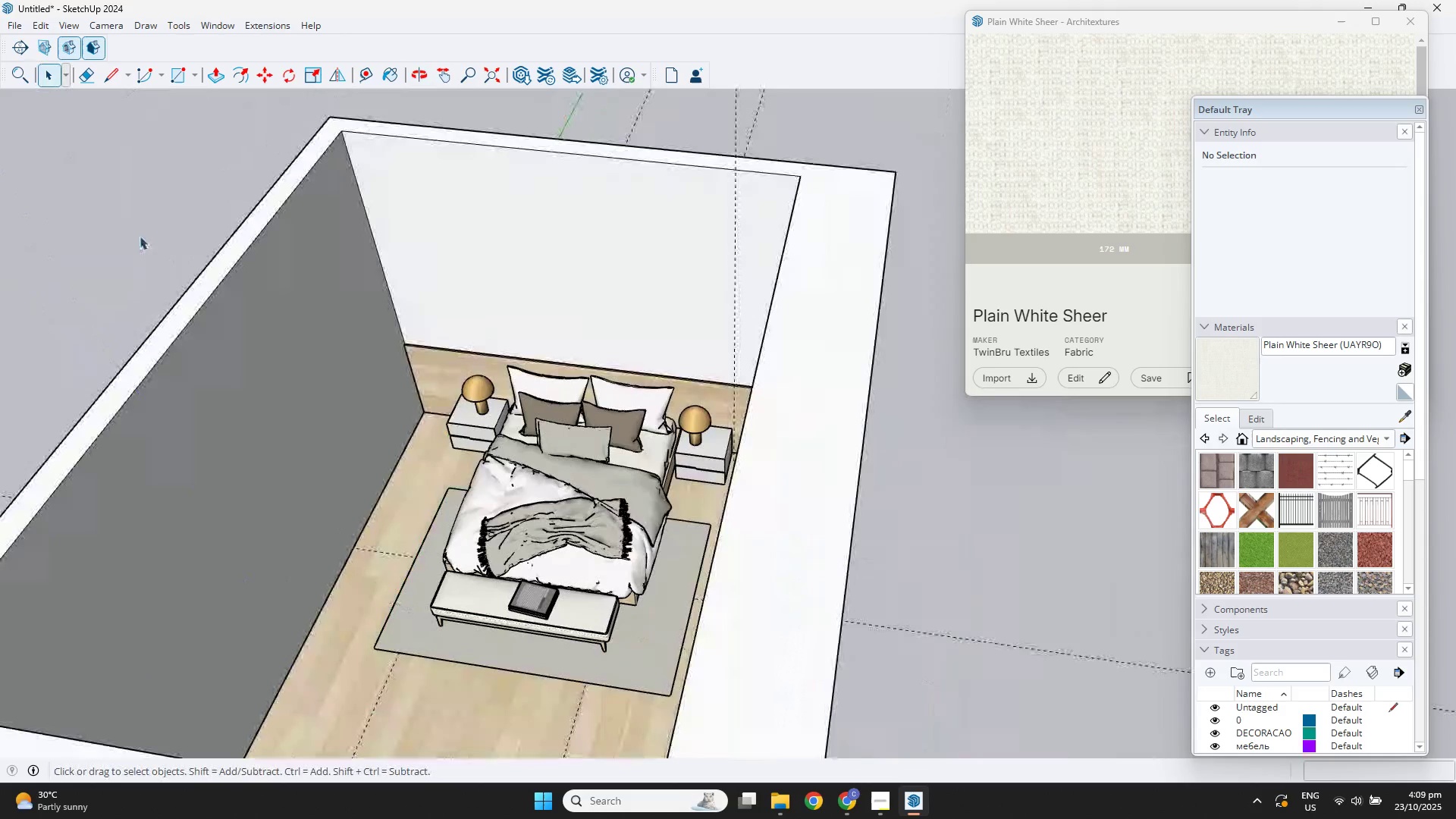 
triple_click([140, 236])
 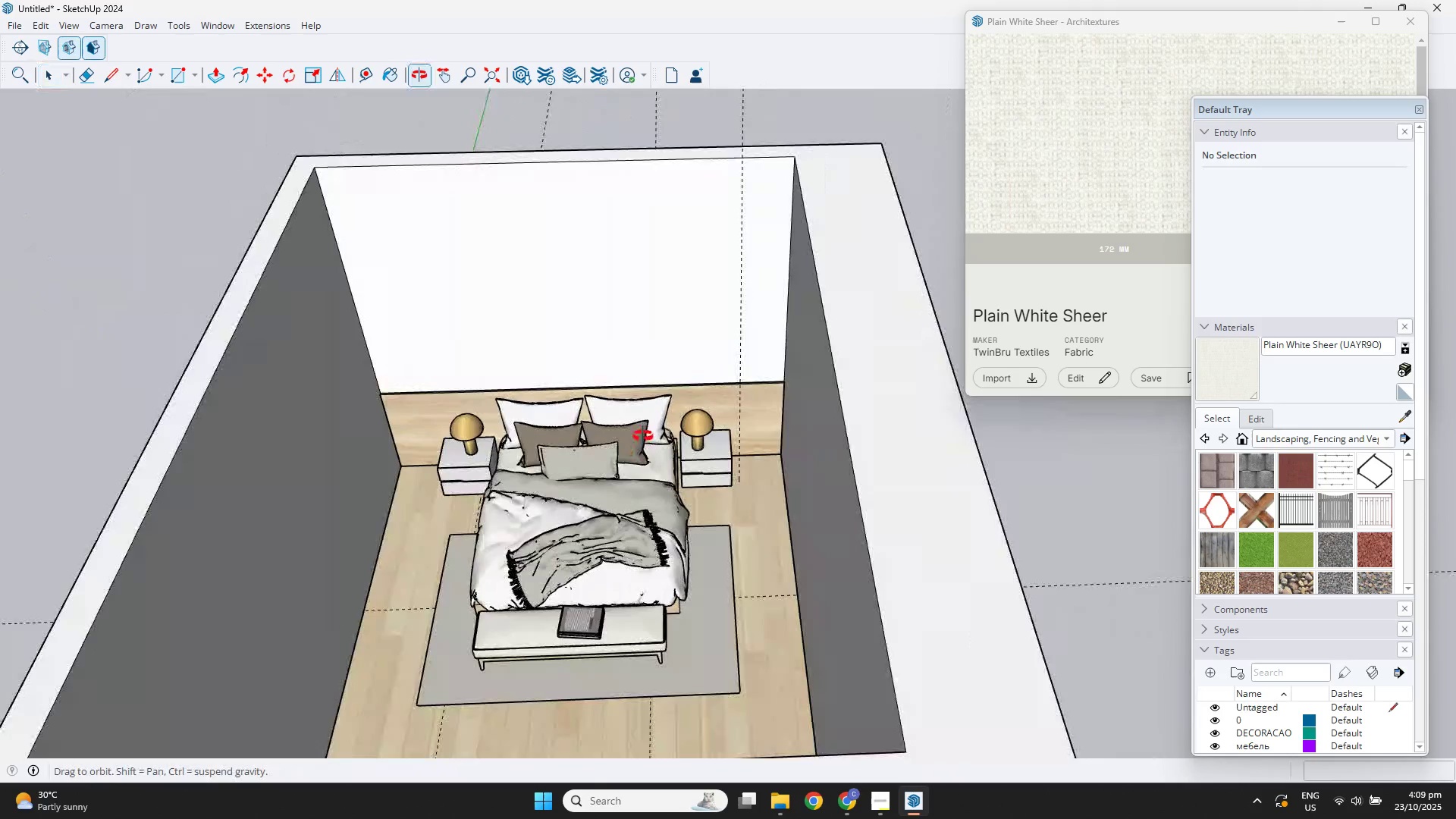 
scroll: coordinate [651, 457], scroll_direction: up, amount: 4.0
 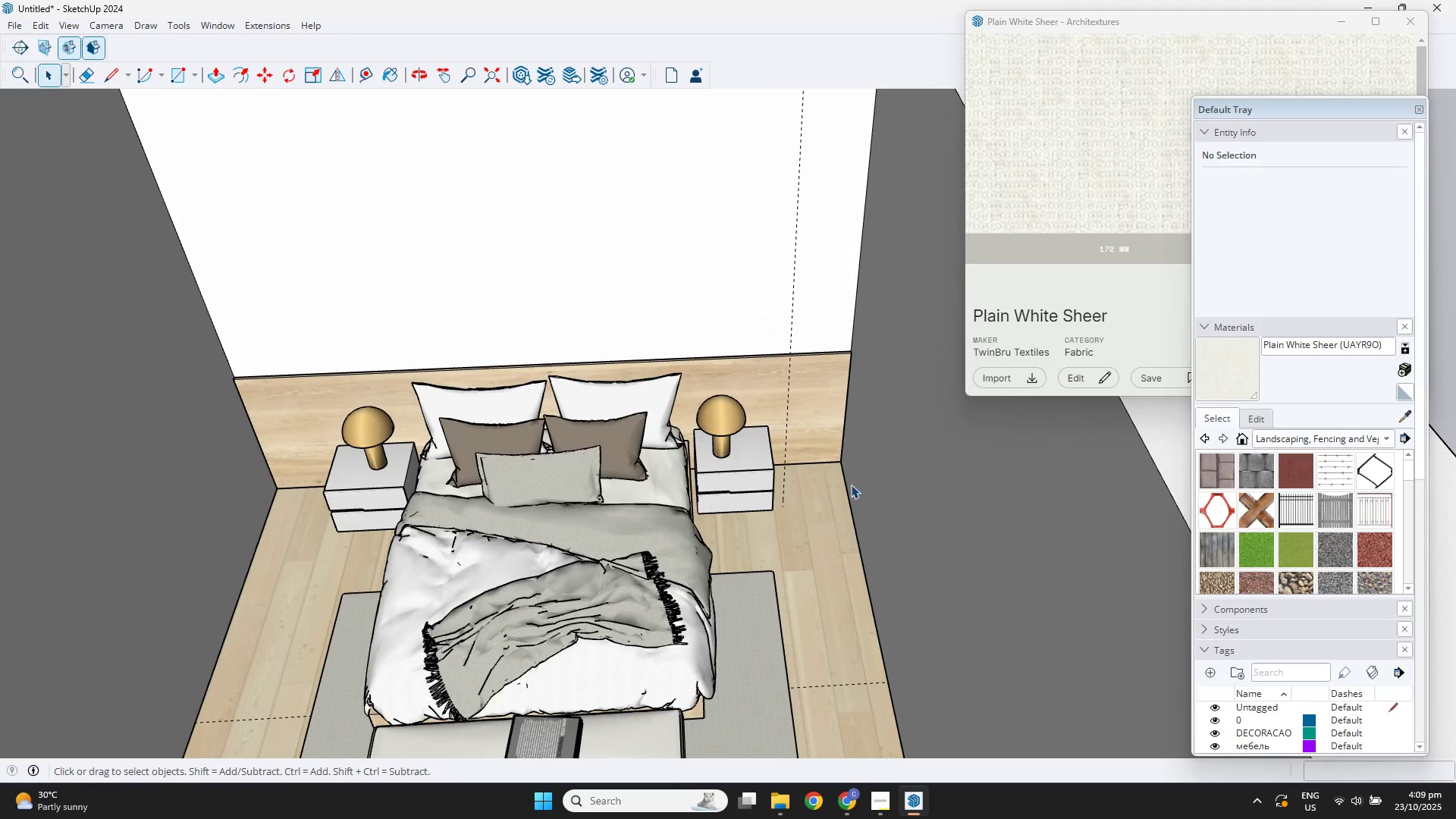 
left_click([1131, 303])
 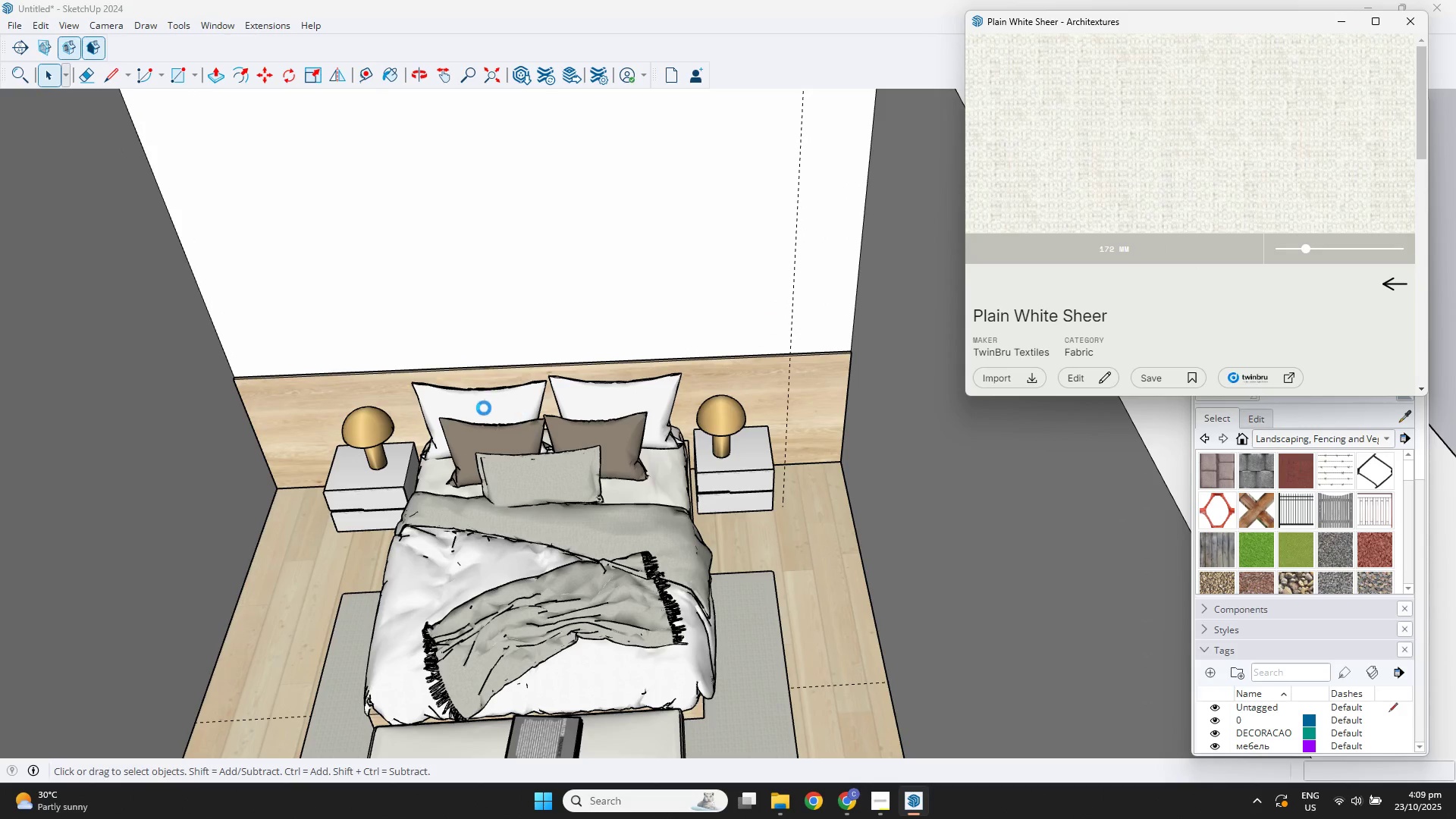 
scroll: coordinate [209, 398], scroll_direction: down, amount: 9.0
 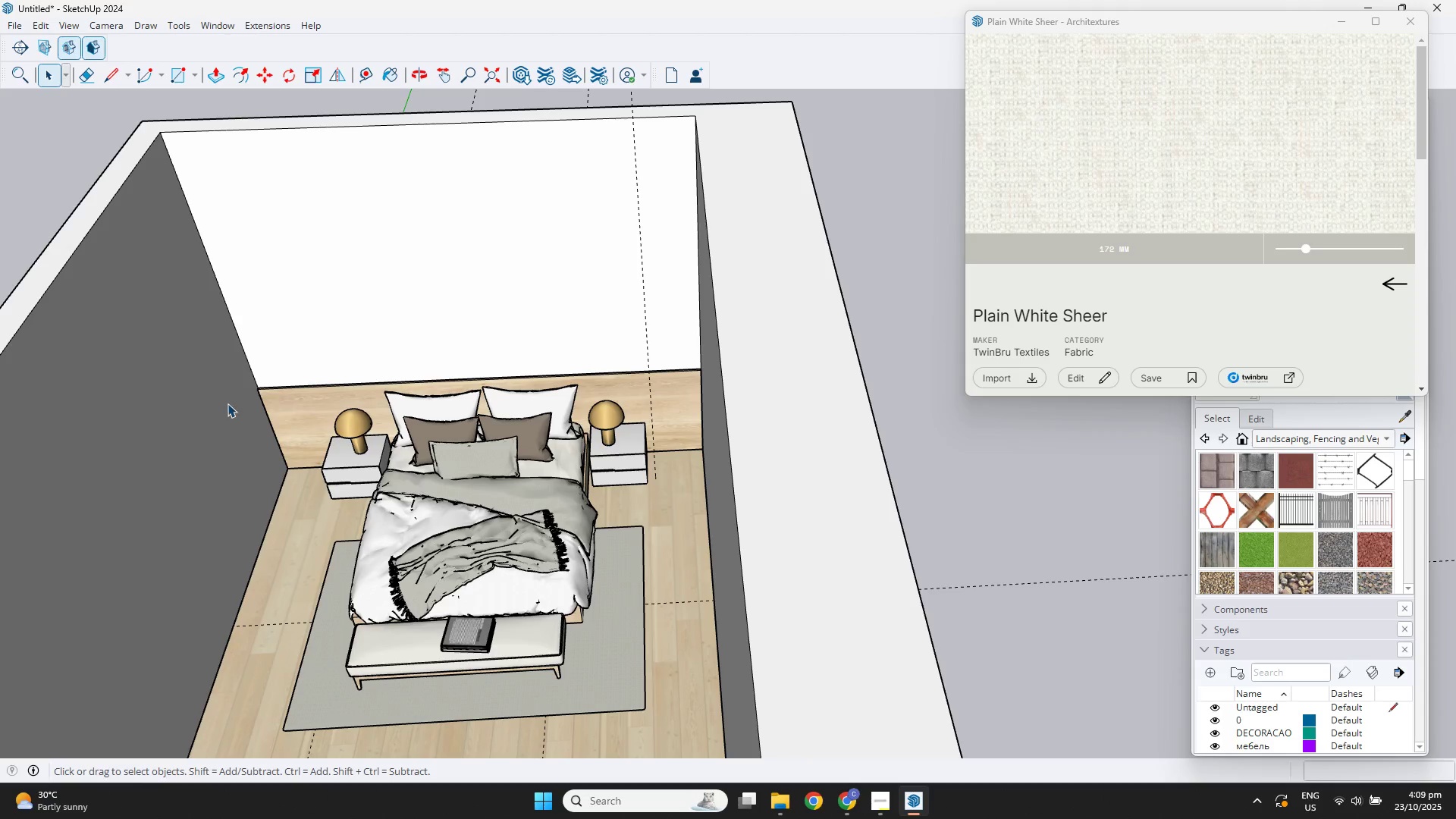 
hold_key(key=ShiftLeft, duration=0.39)
 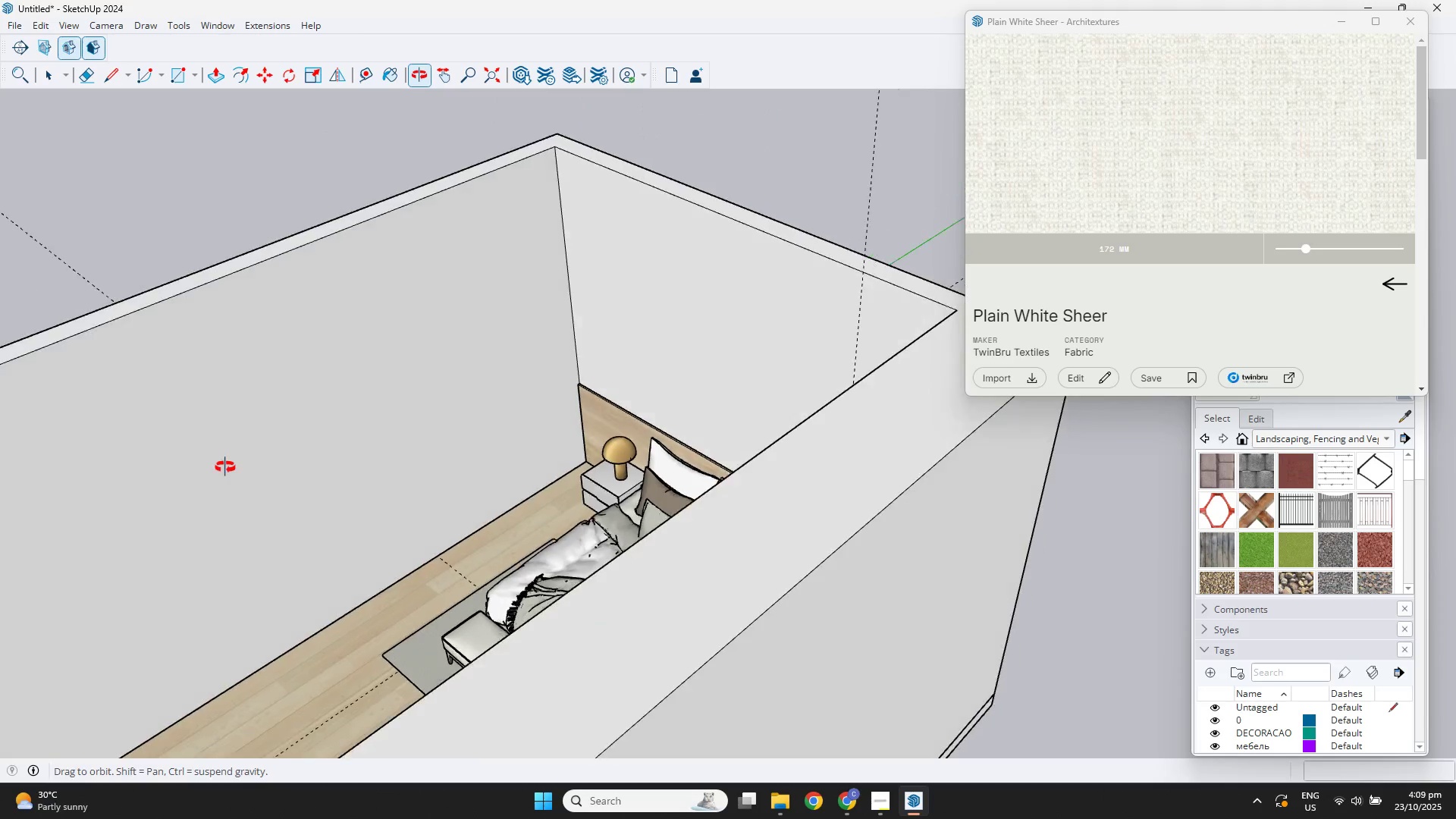 
scroll: coordinate [225, 461], scroll_direction: up, amount: 2.0
 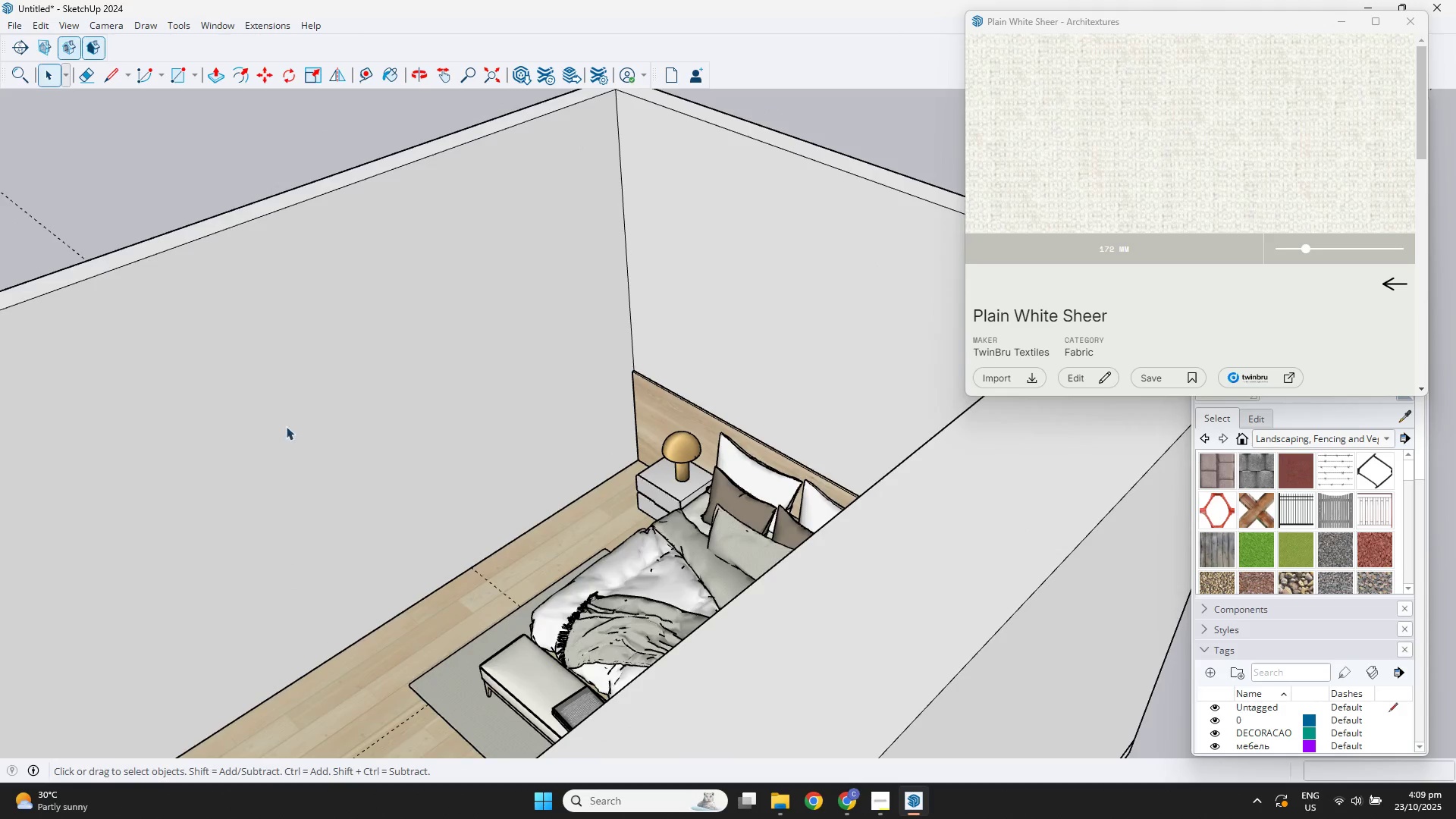 
key(Shift+ShiftLeft)
 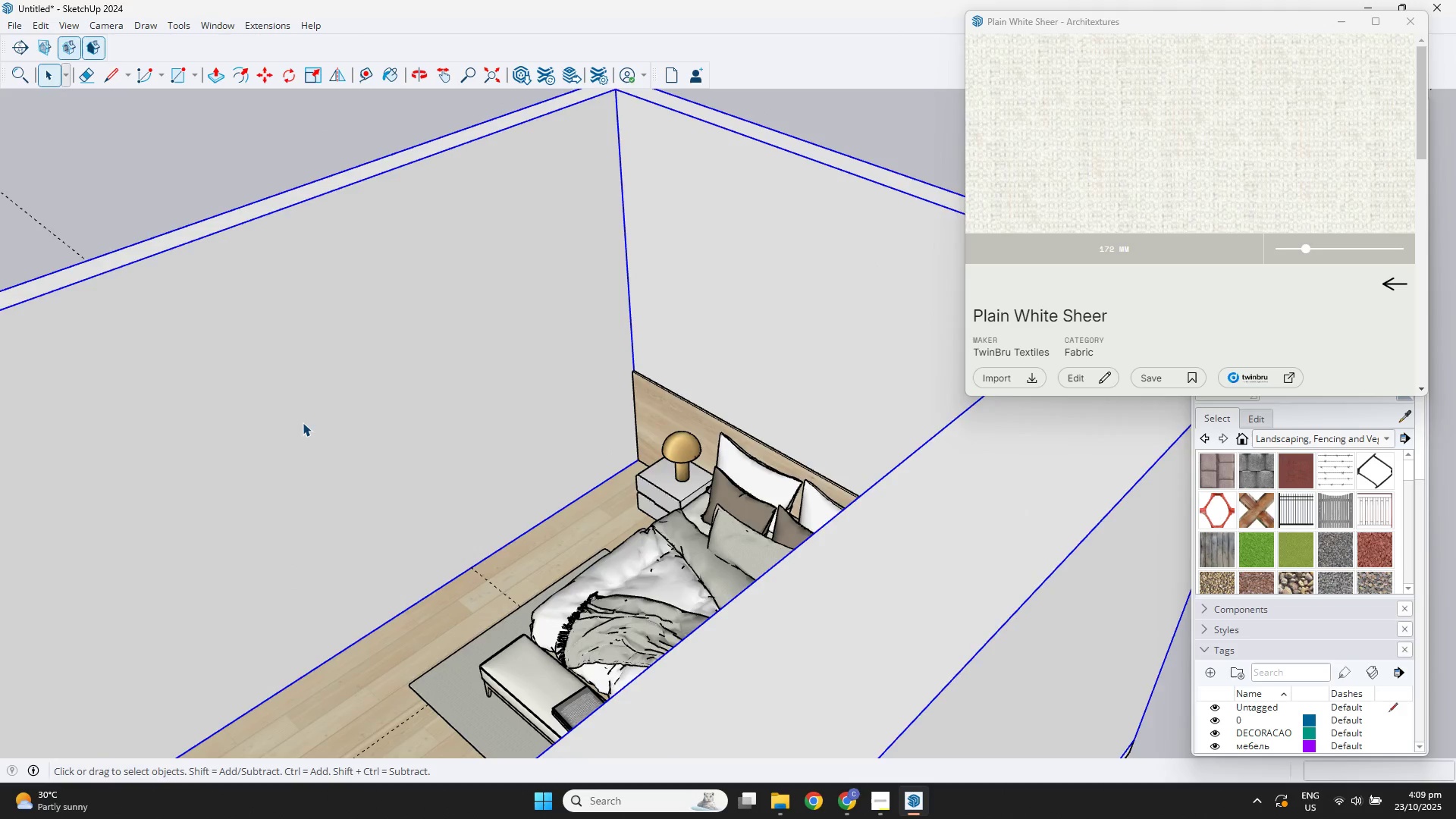 
scroll: coordinate [303, 422], scroll_direction: down, amount: 1.0
 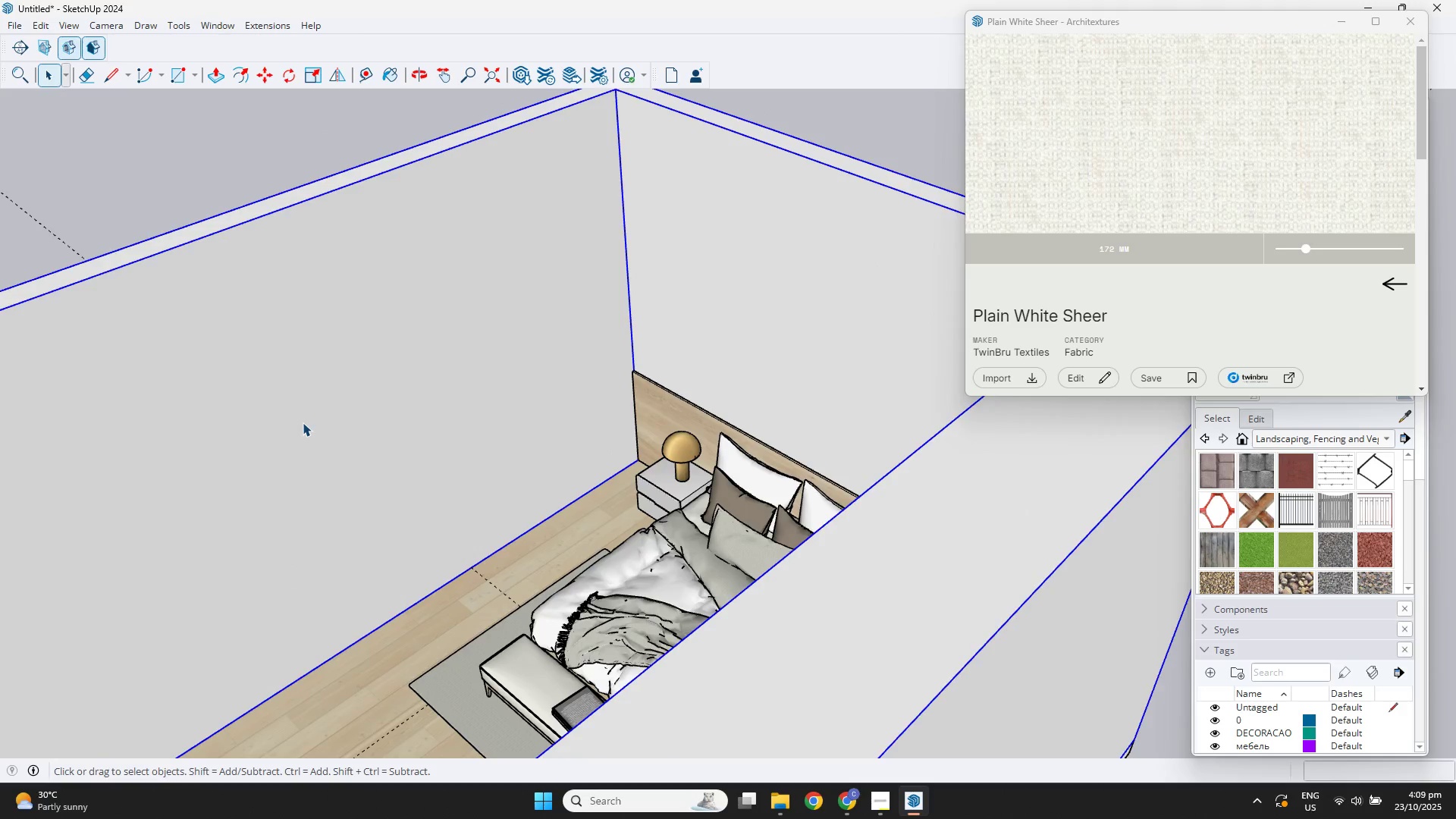 
hold_key(key=ShiftLeft, duration=0.9)
 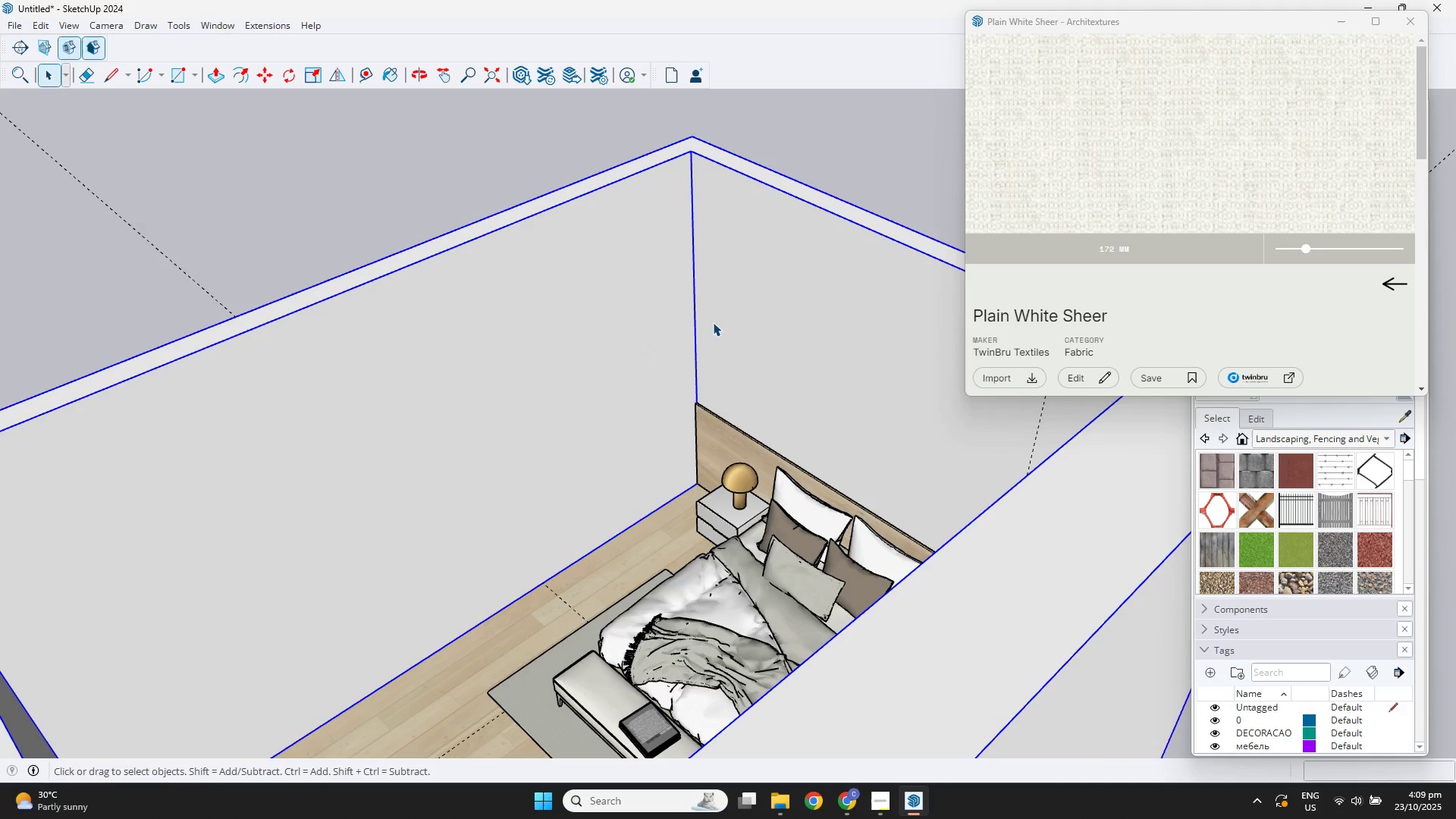 
key(T)
 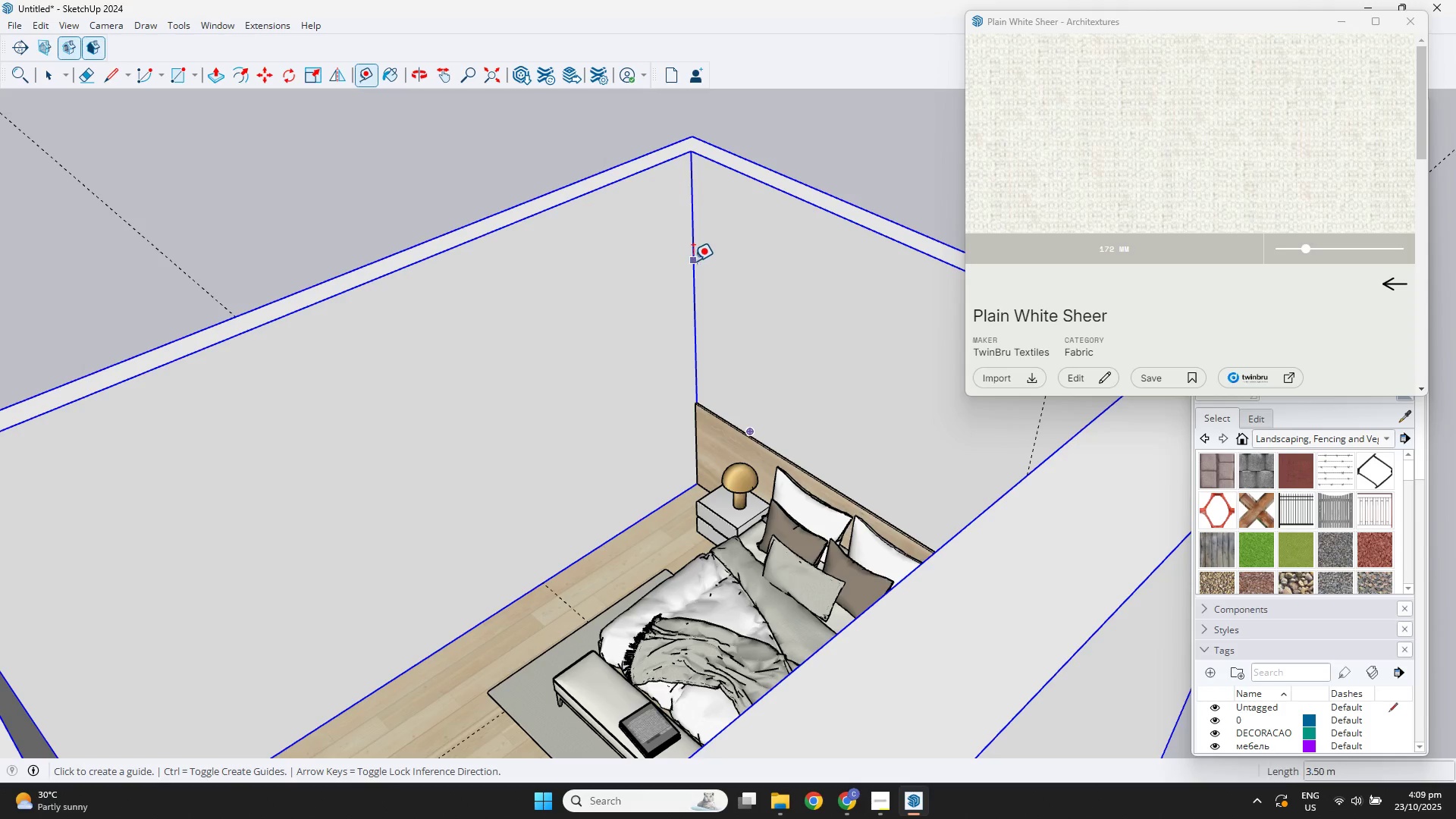 
left_click([695, 257])
 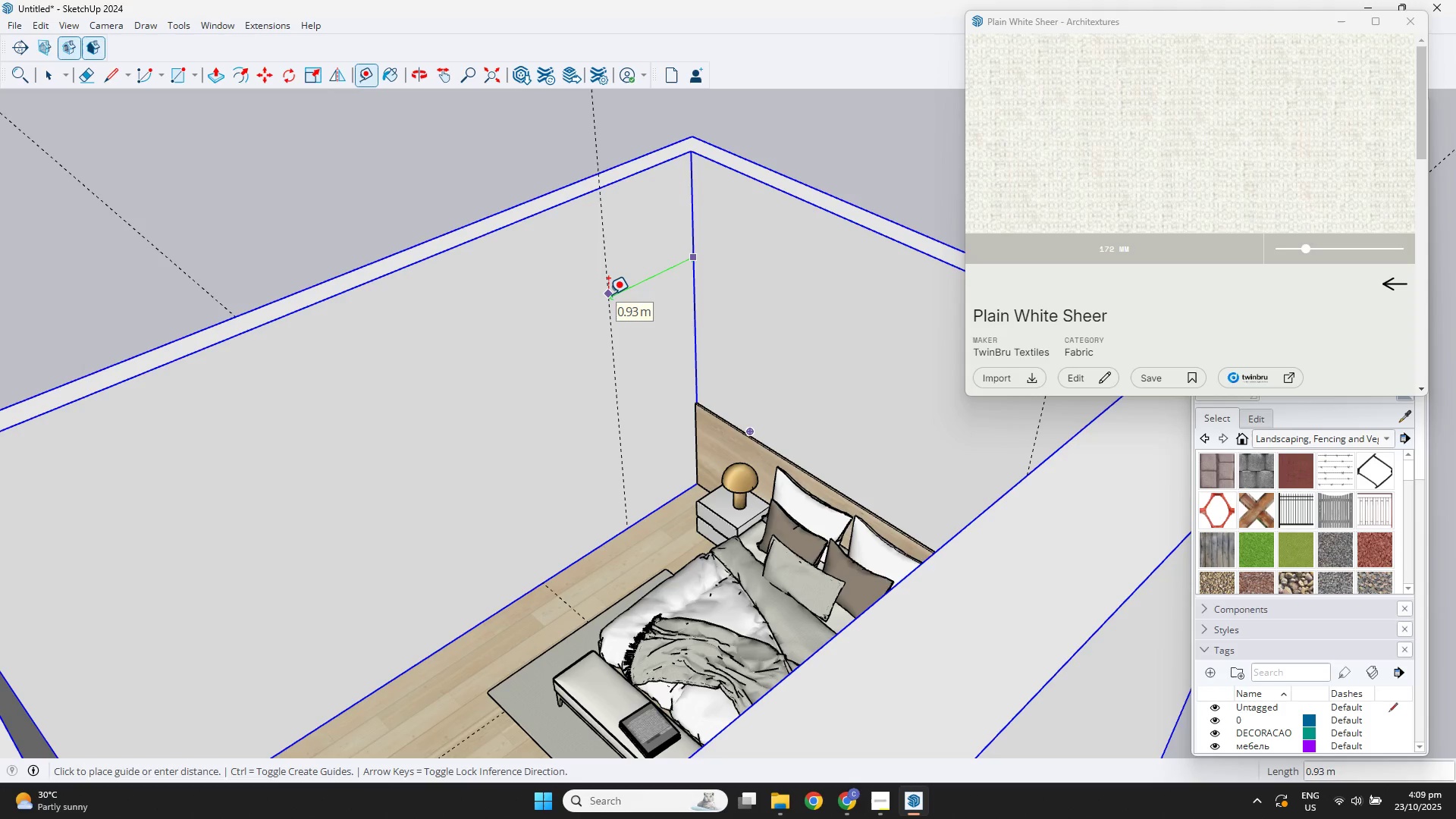 
key(Numpad1)
 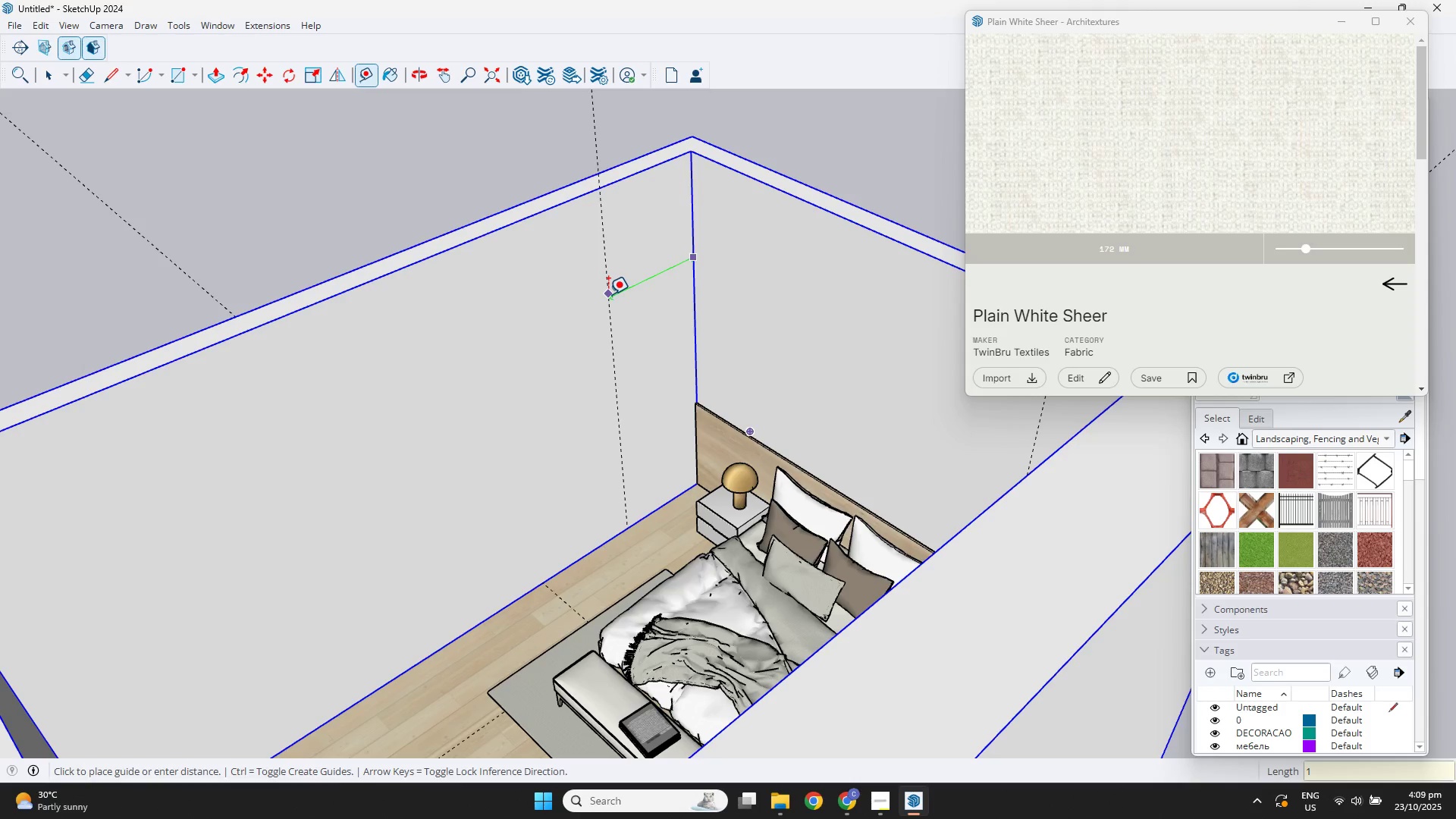 
key(NumpadEnter)
 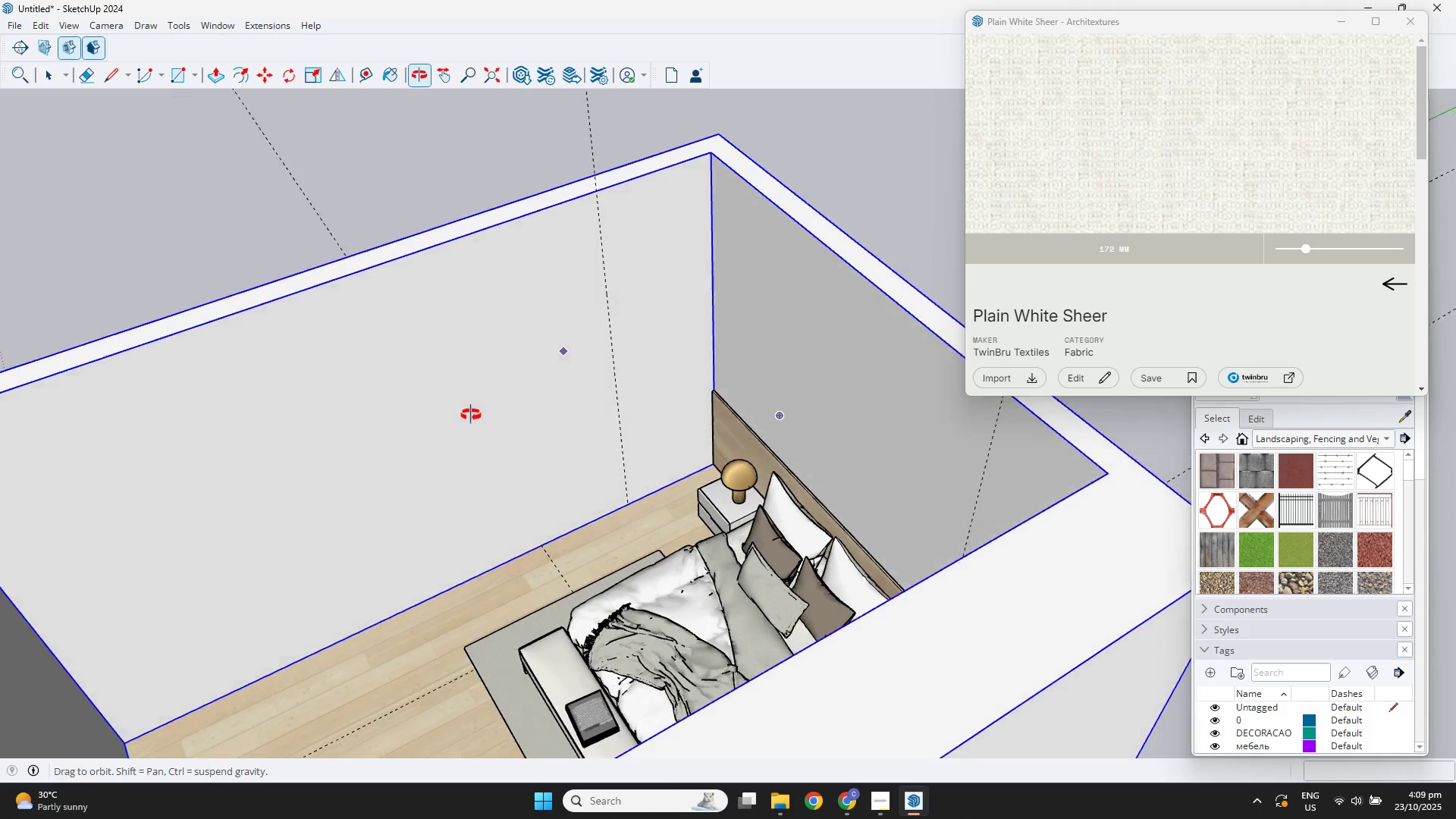 
key(Shift+ShiftLeft)
 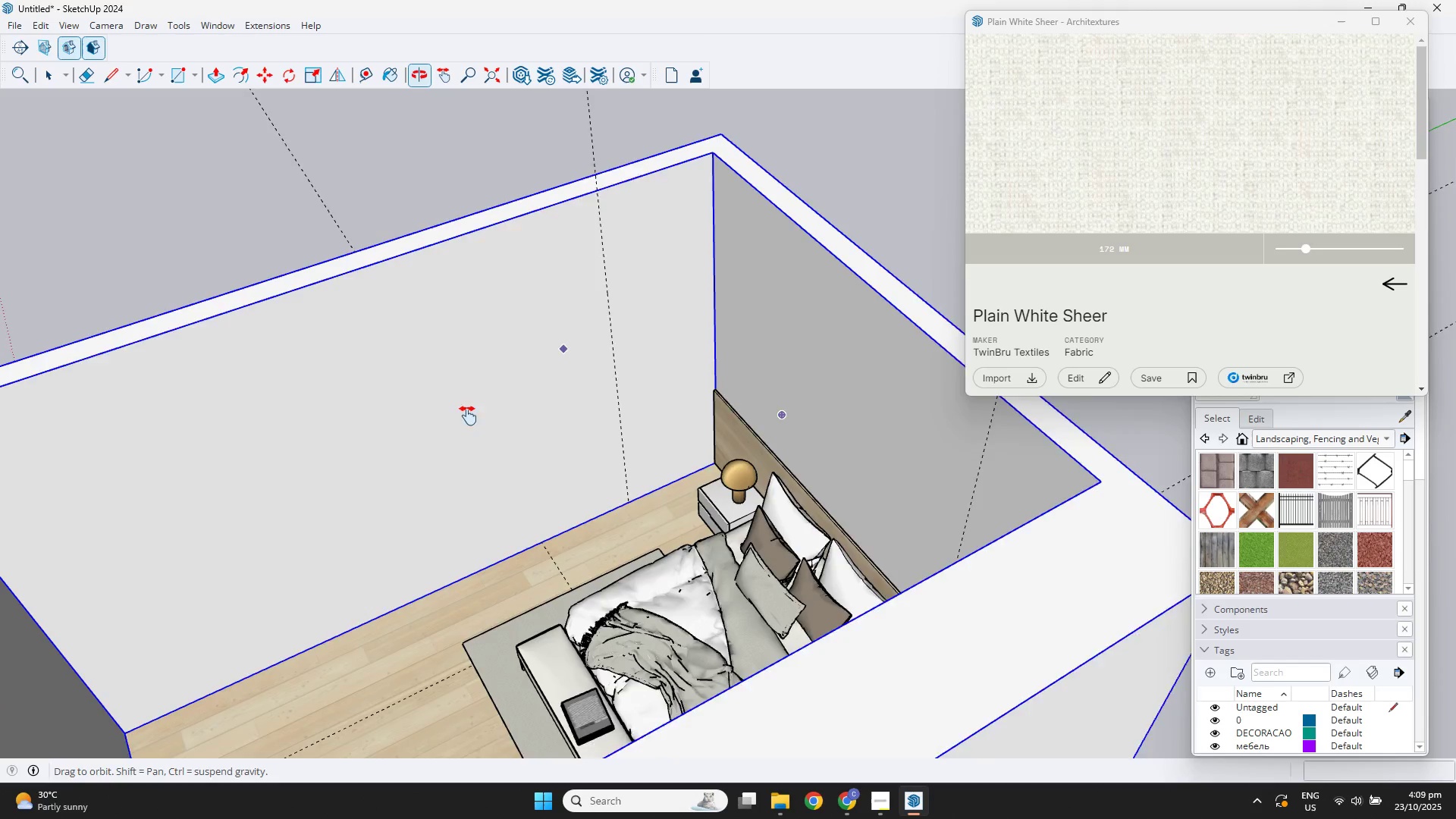 
key(Shift+Z)
 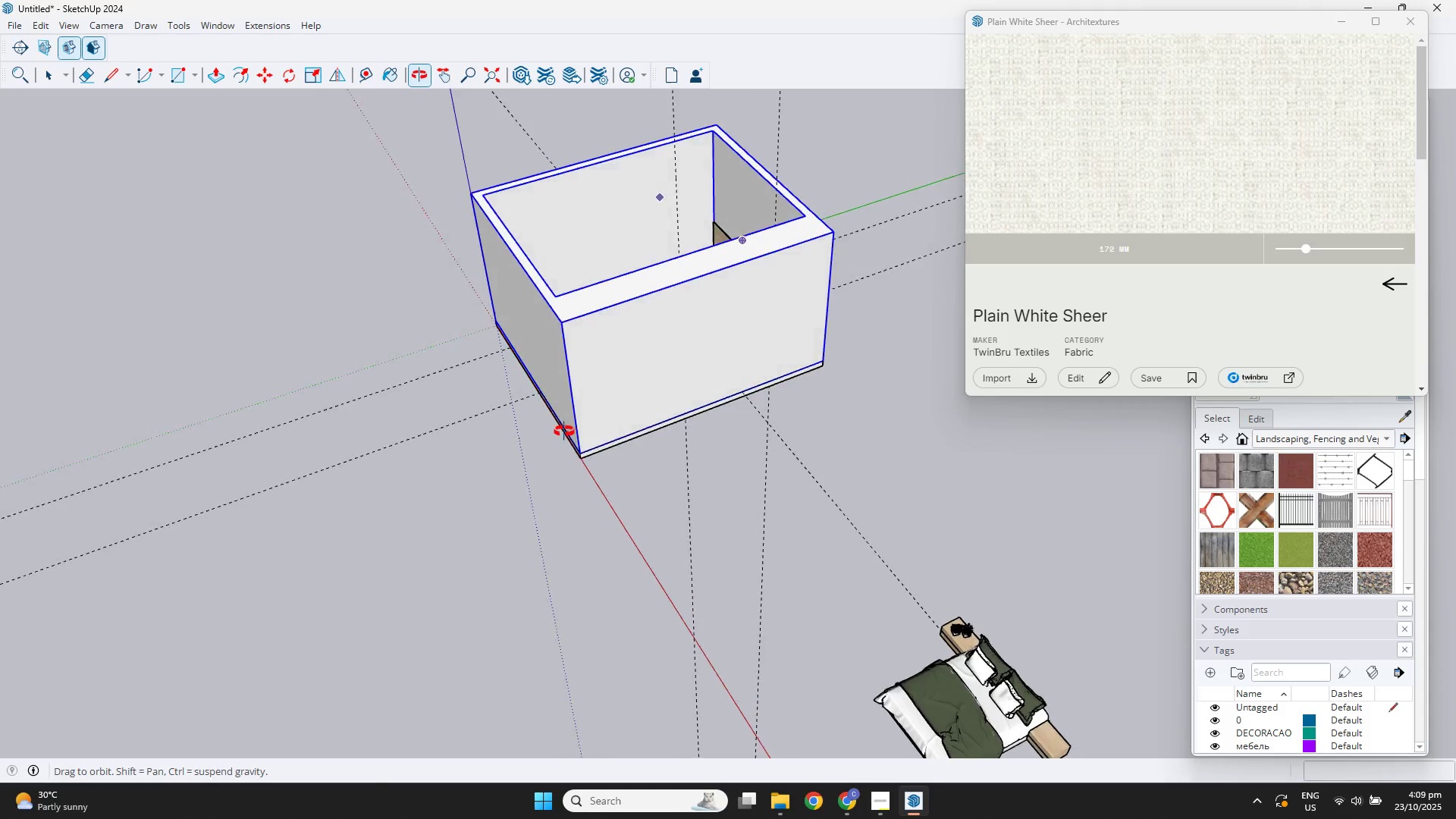 
scroll: coordinate [567, 425], scroll_direction: down, amount: 1.0
 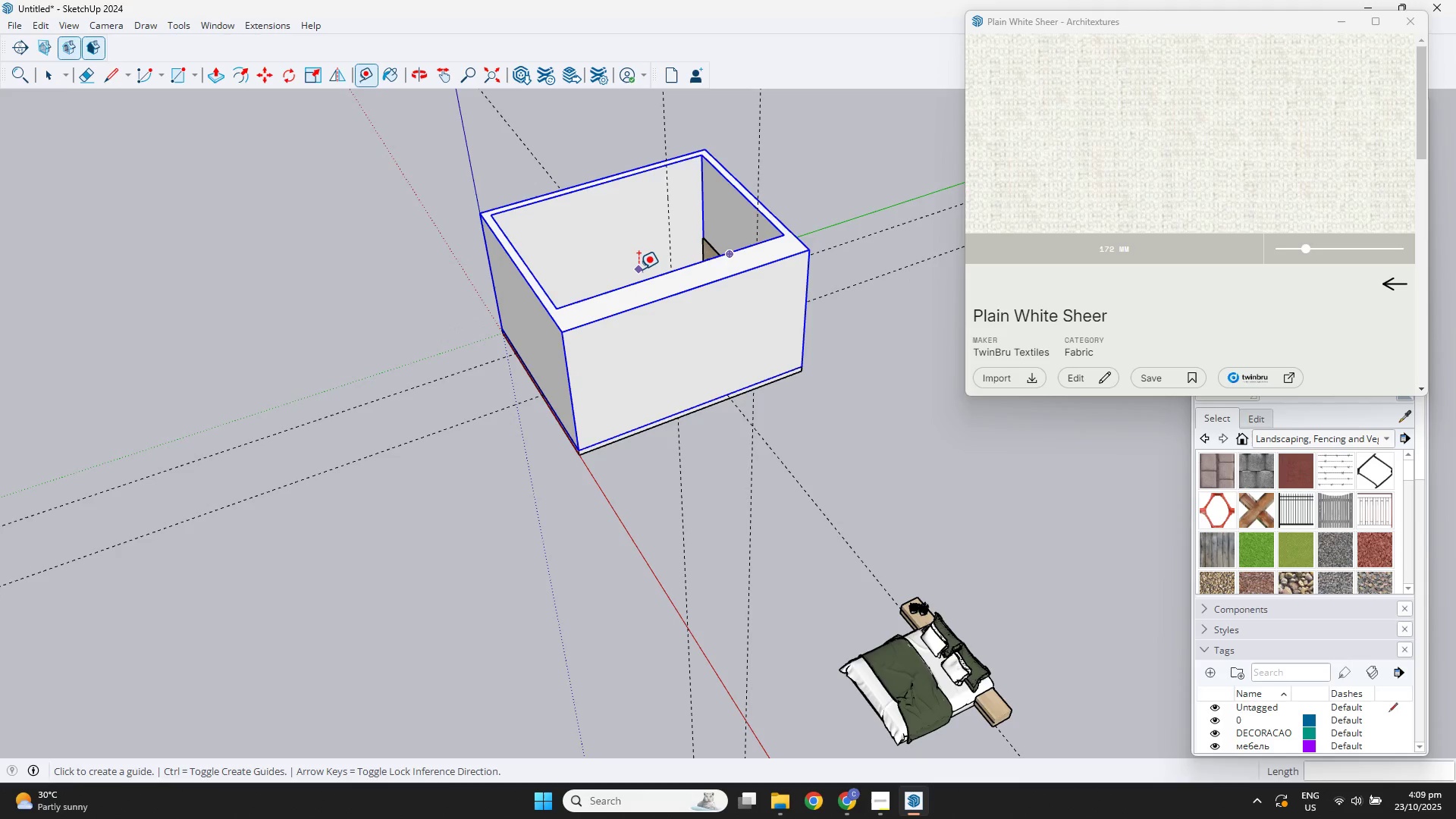 
hold_key(key=ShiftLeft, duration=0.32)
scroll: coordinate [677, 564], scroll_direction: up, amount: 8.0
 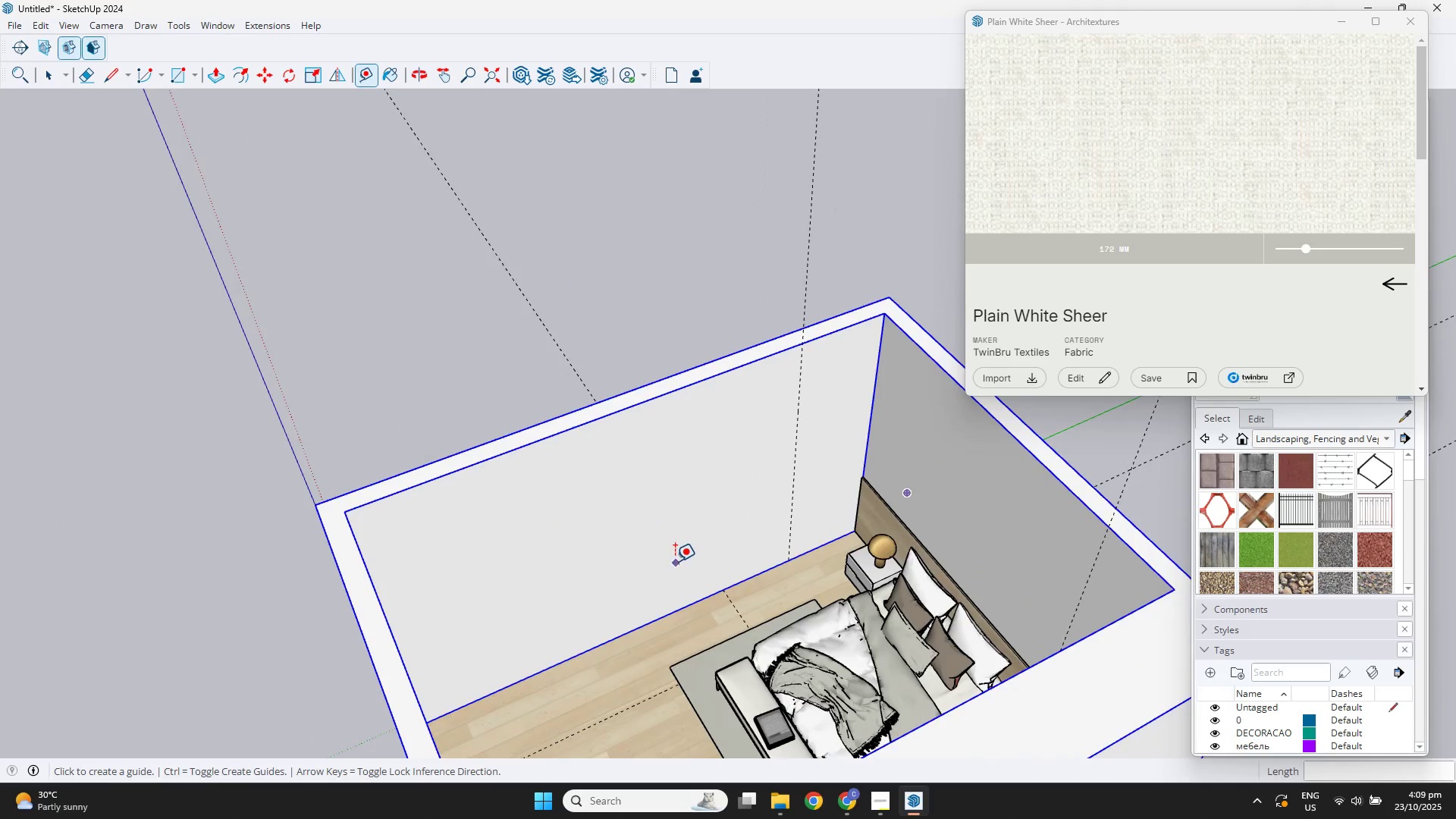 
key(Space)
 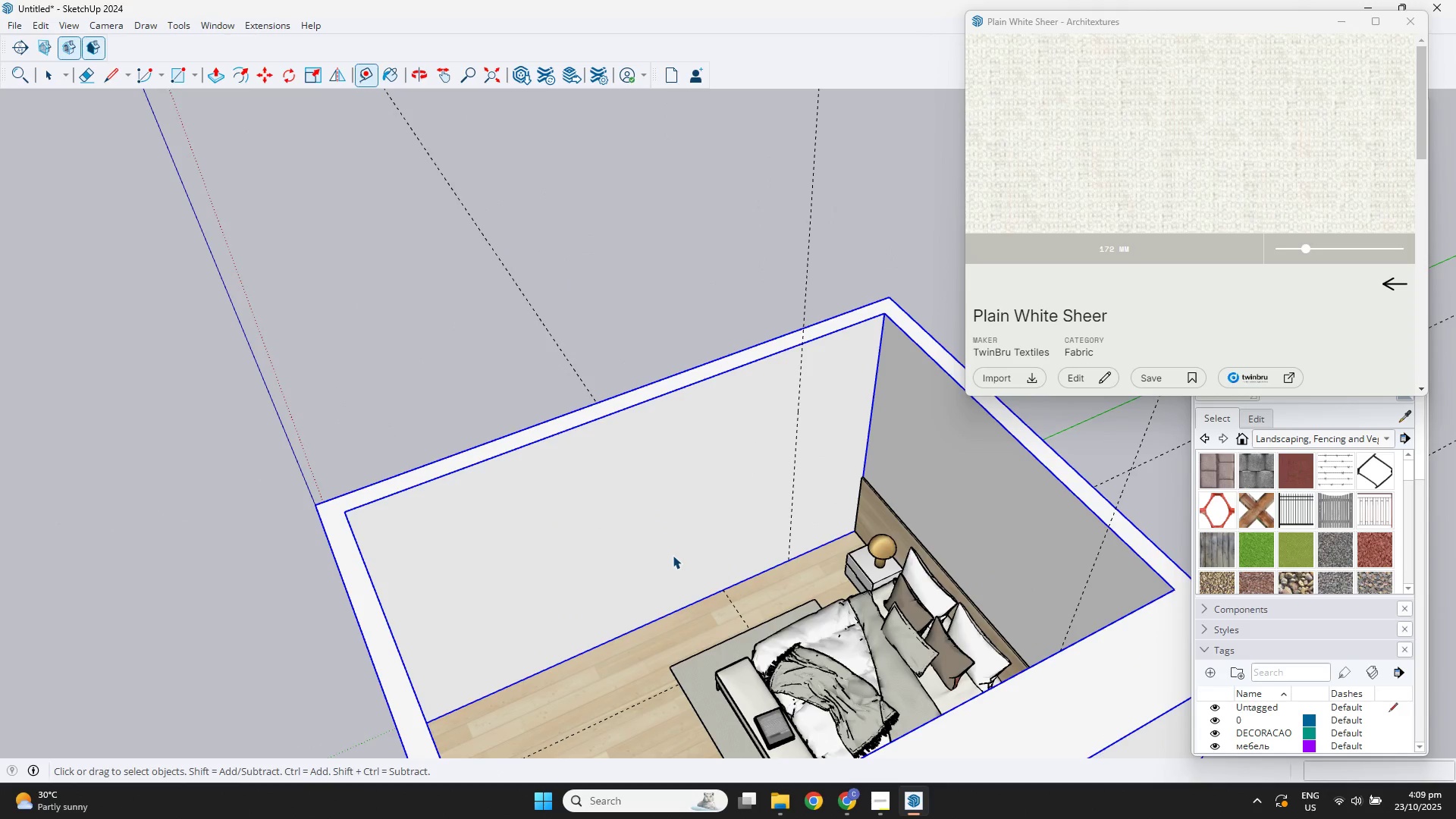 
left_click([673, 555])
 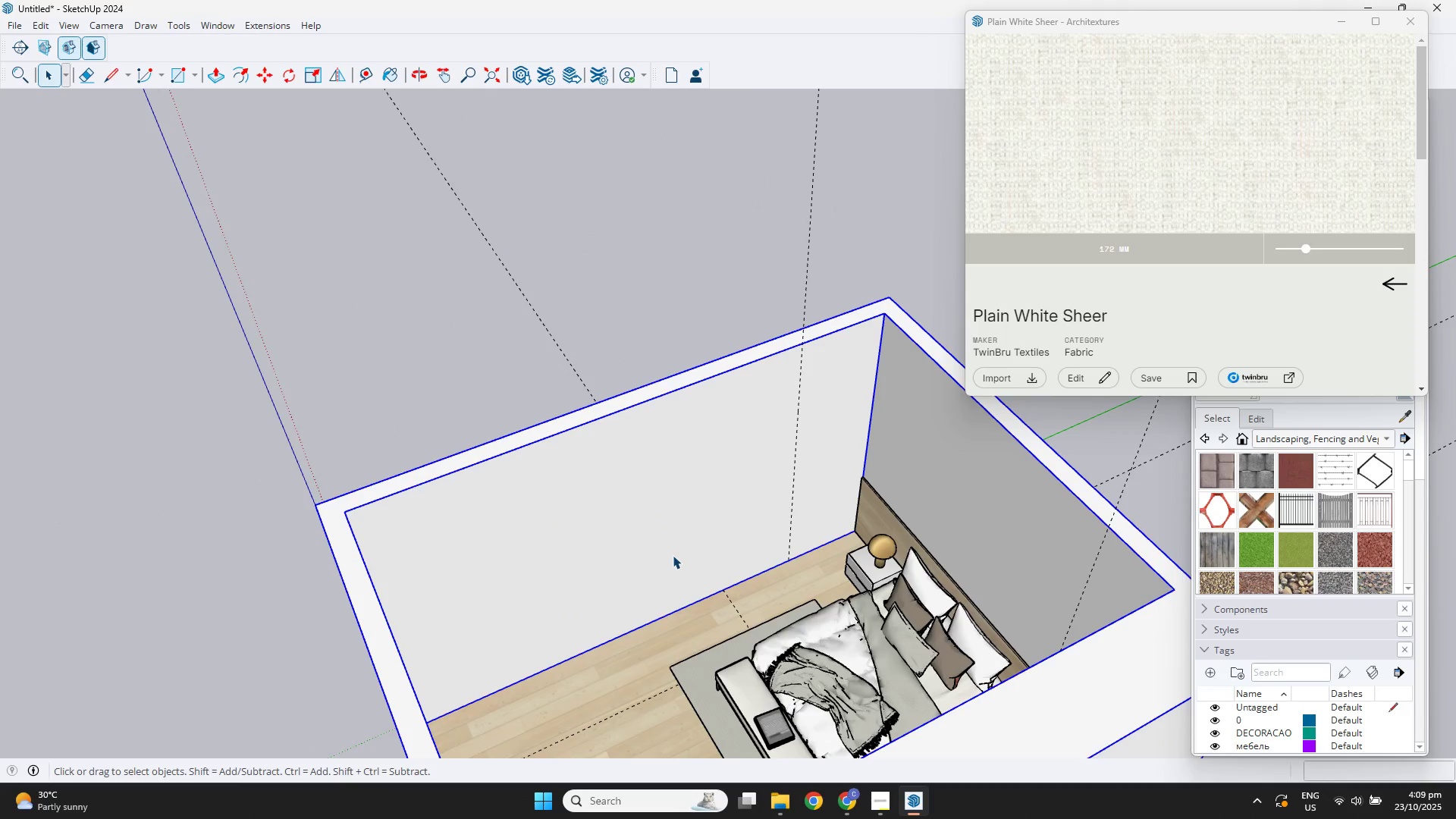 
type(tt)
 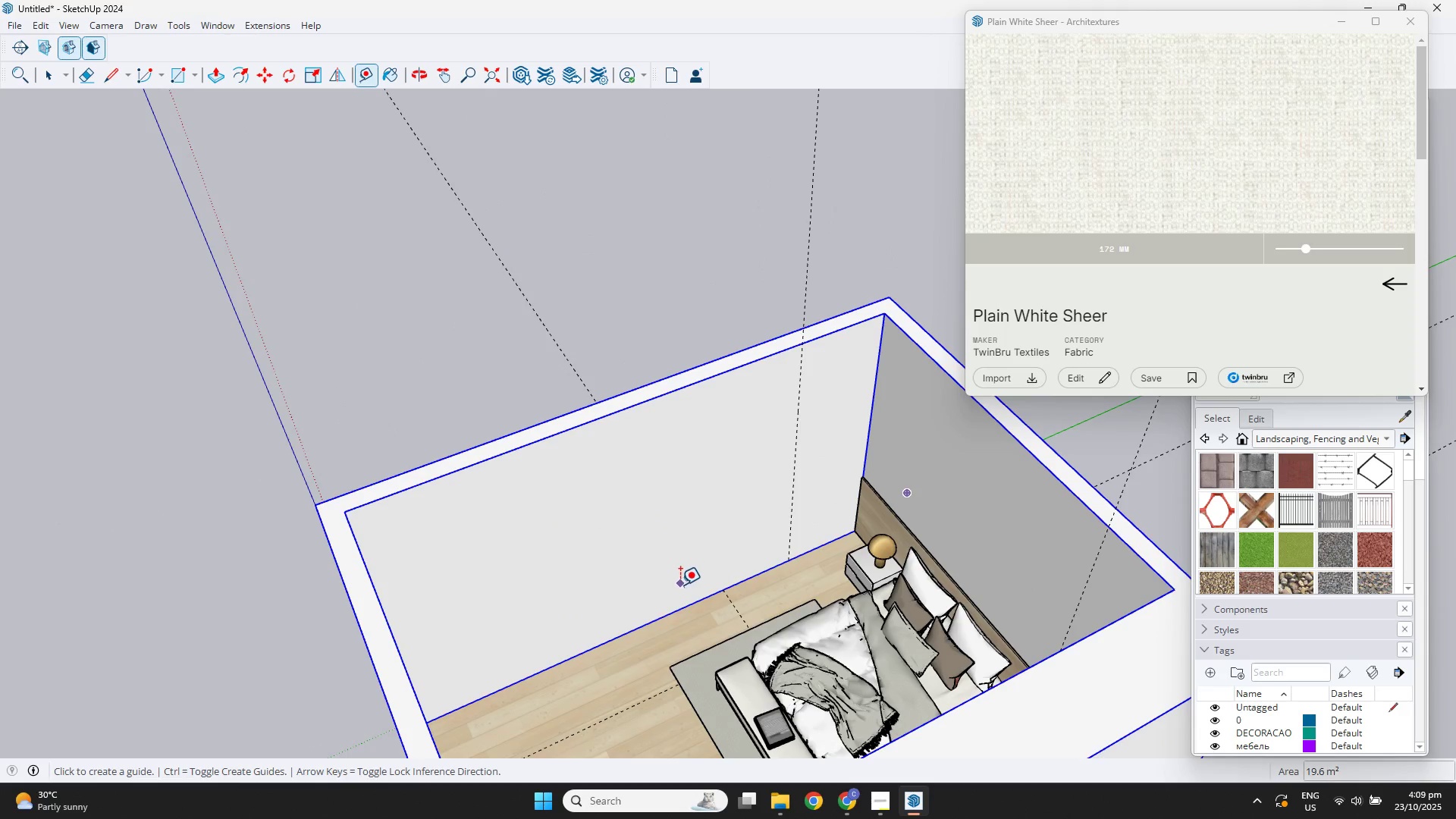 
mouse_move([676, 582])
 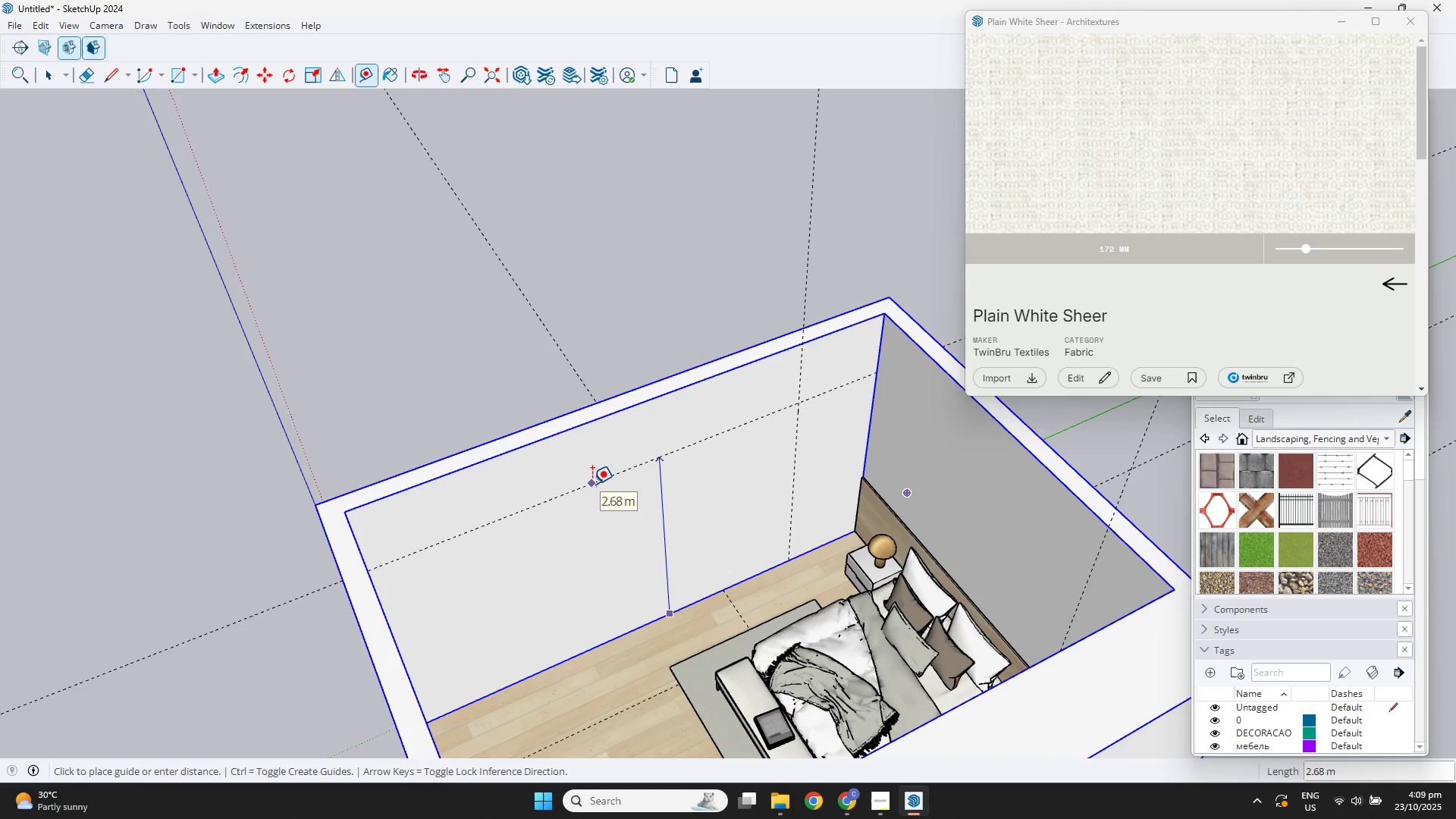 
key(Numpad2)
 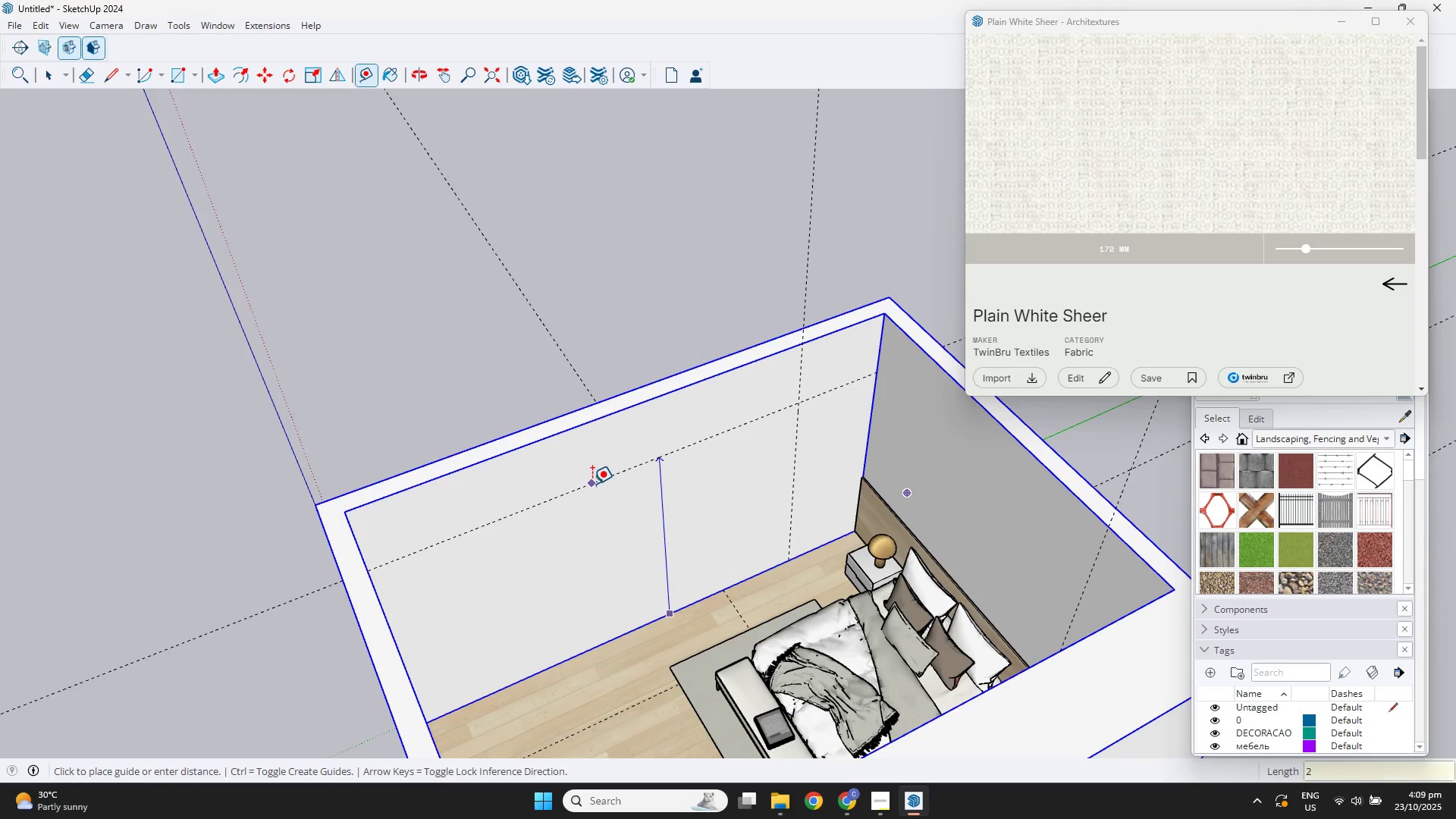 
key(NumpadDecimal)
 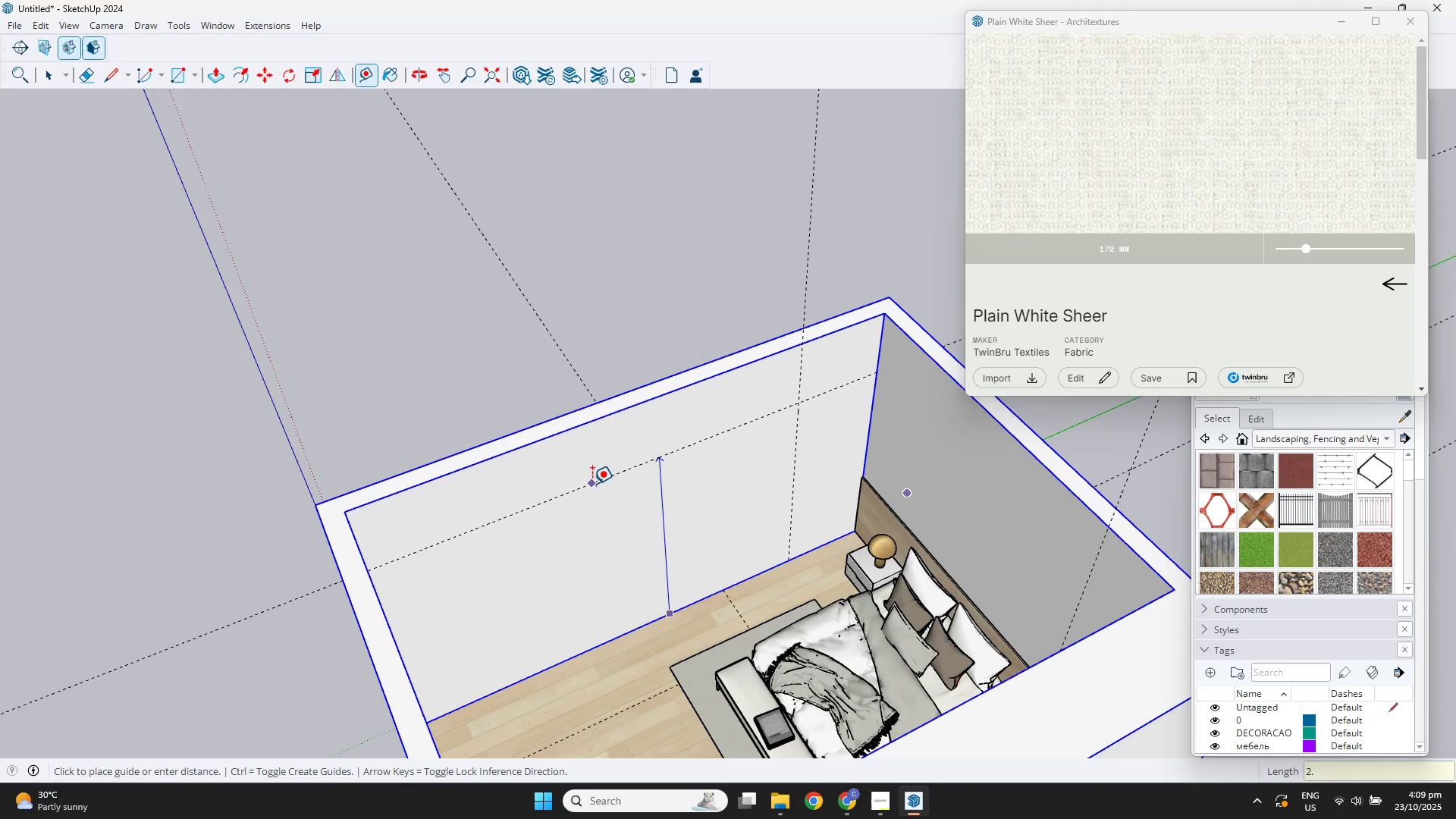 
key(Numpad8)
 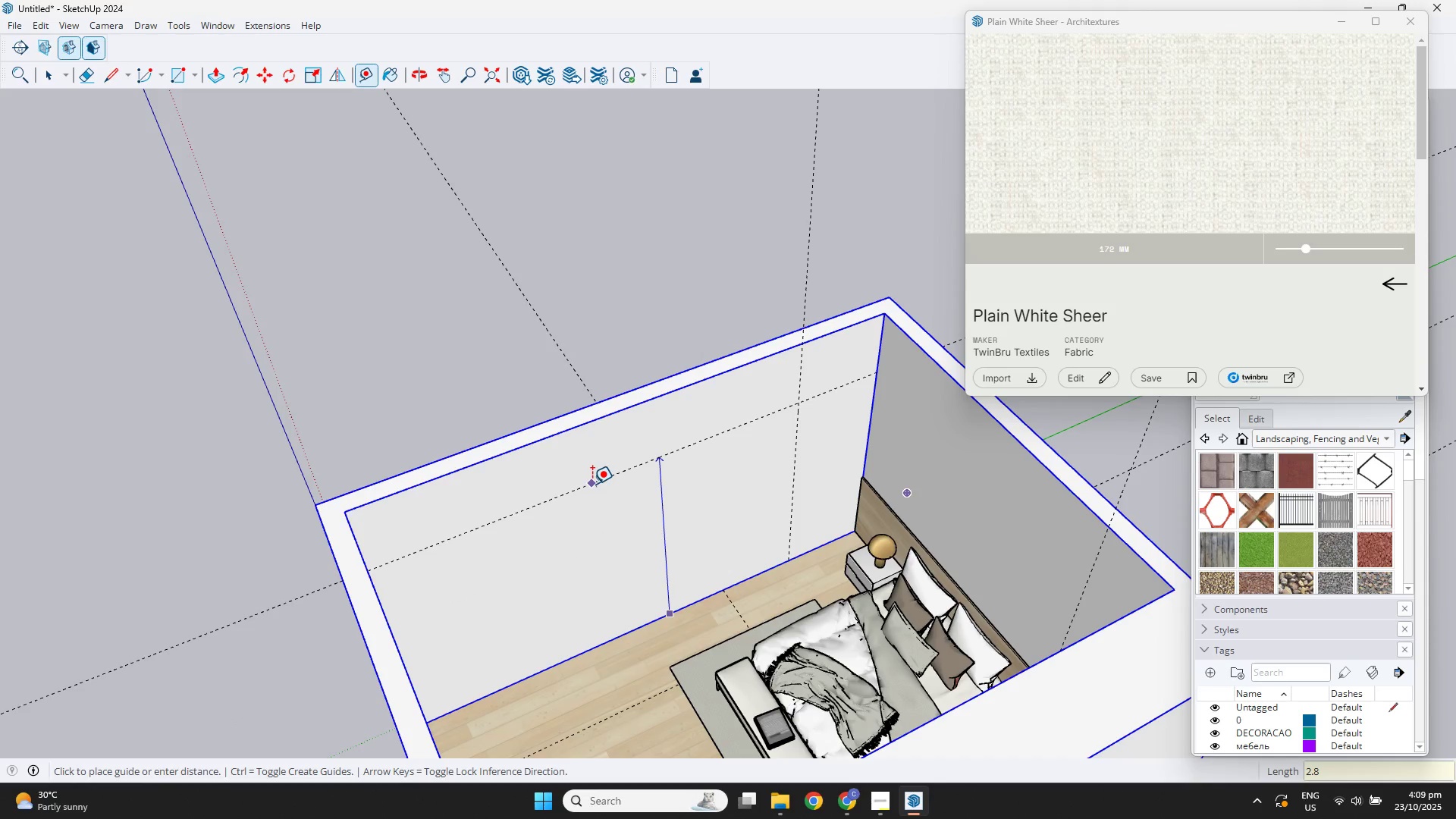 
key(NumpadEnter)
 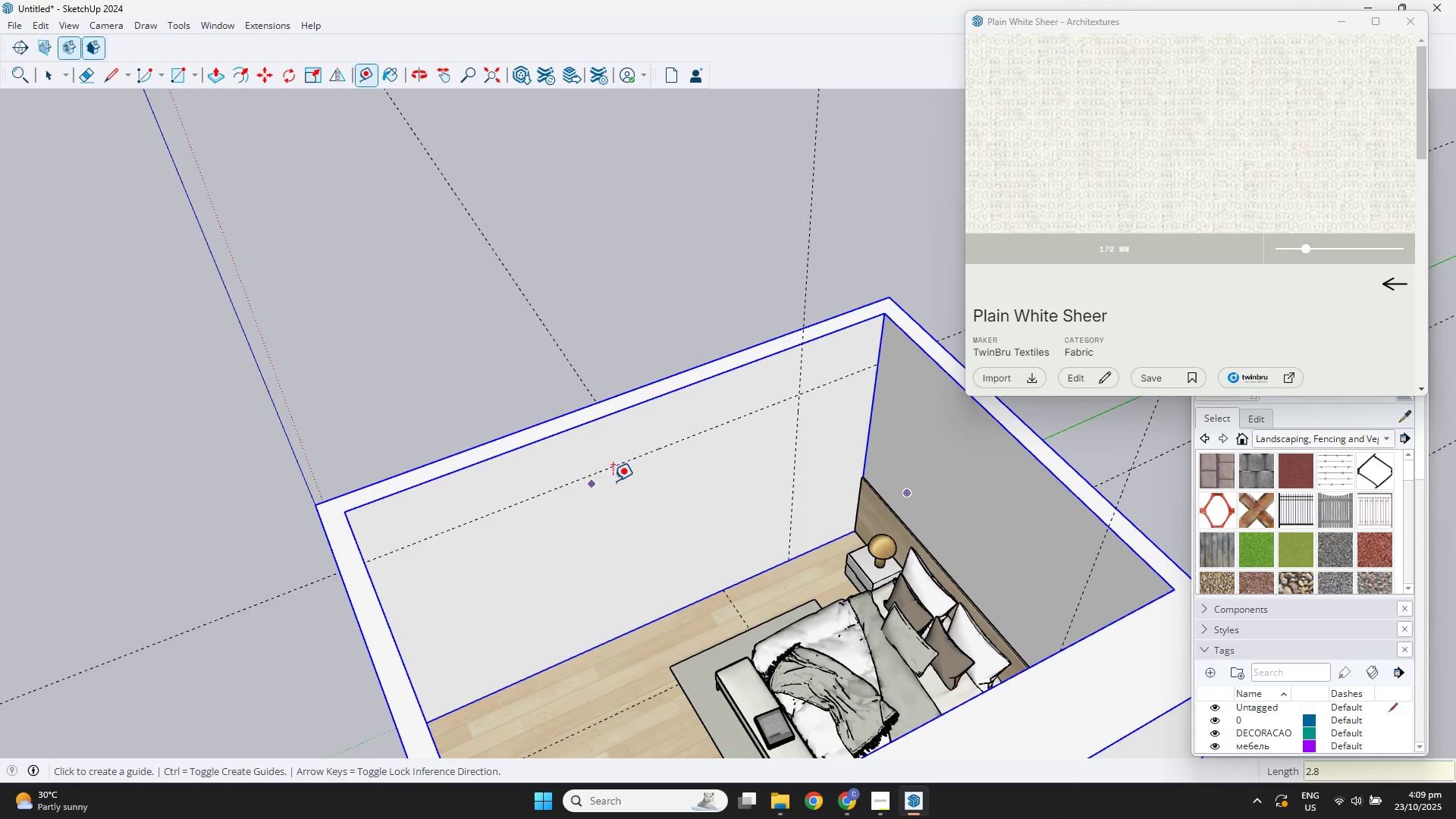 
scroll: coordinate [646, 477], scroll_direction: up, amount: 4.0
 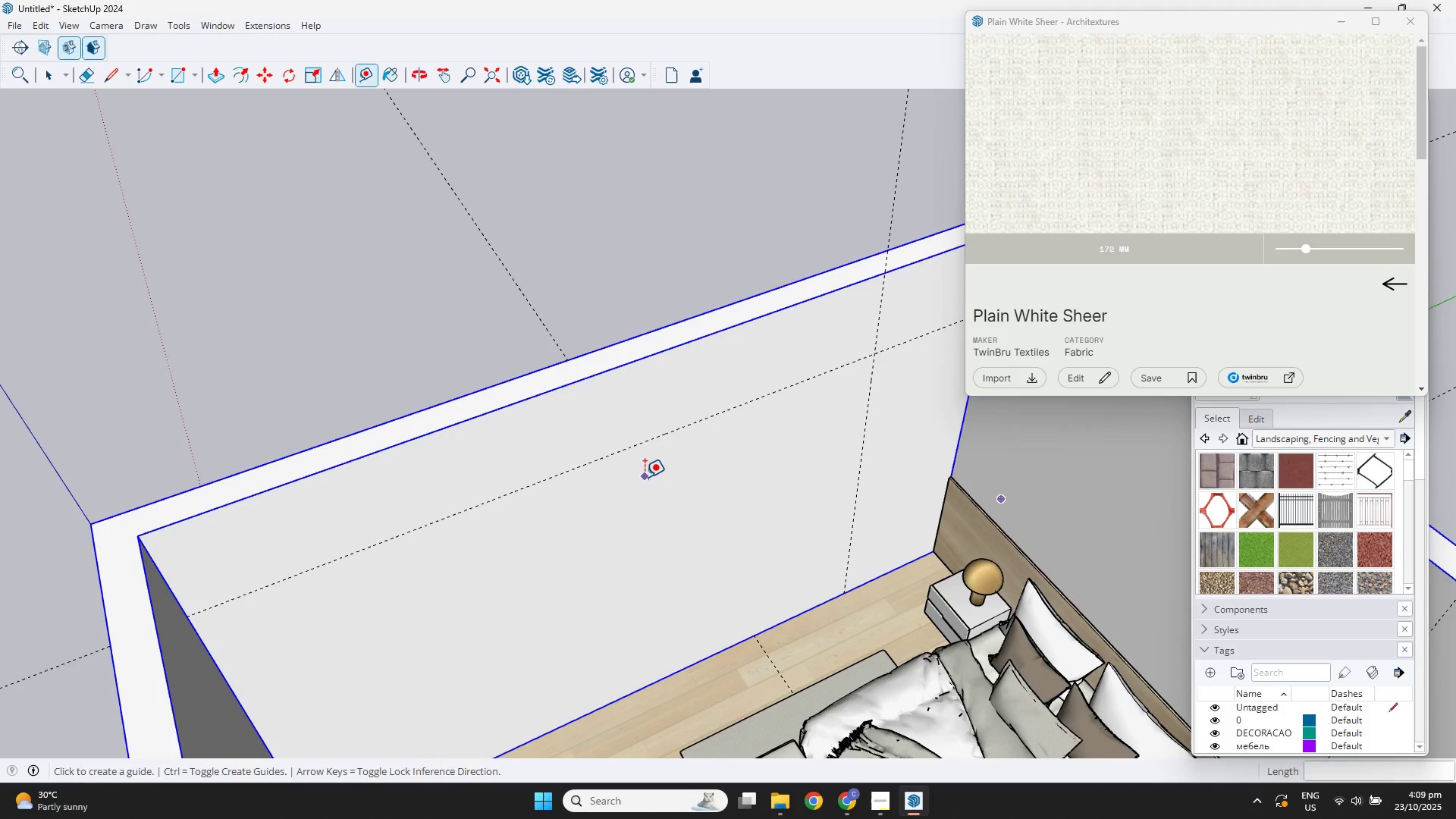 
key(Space)
 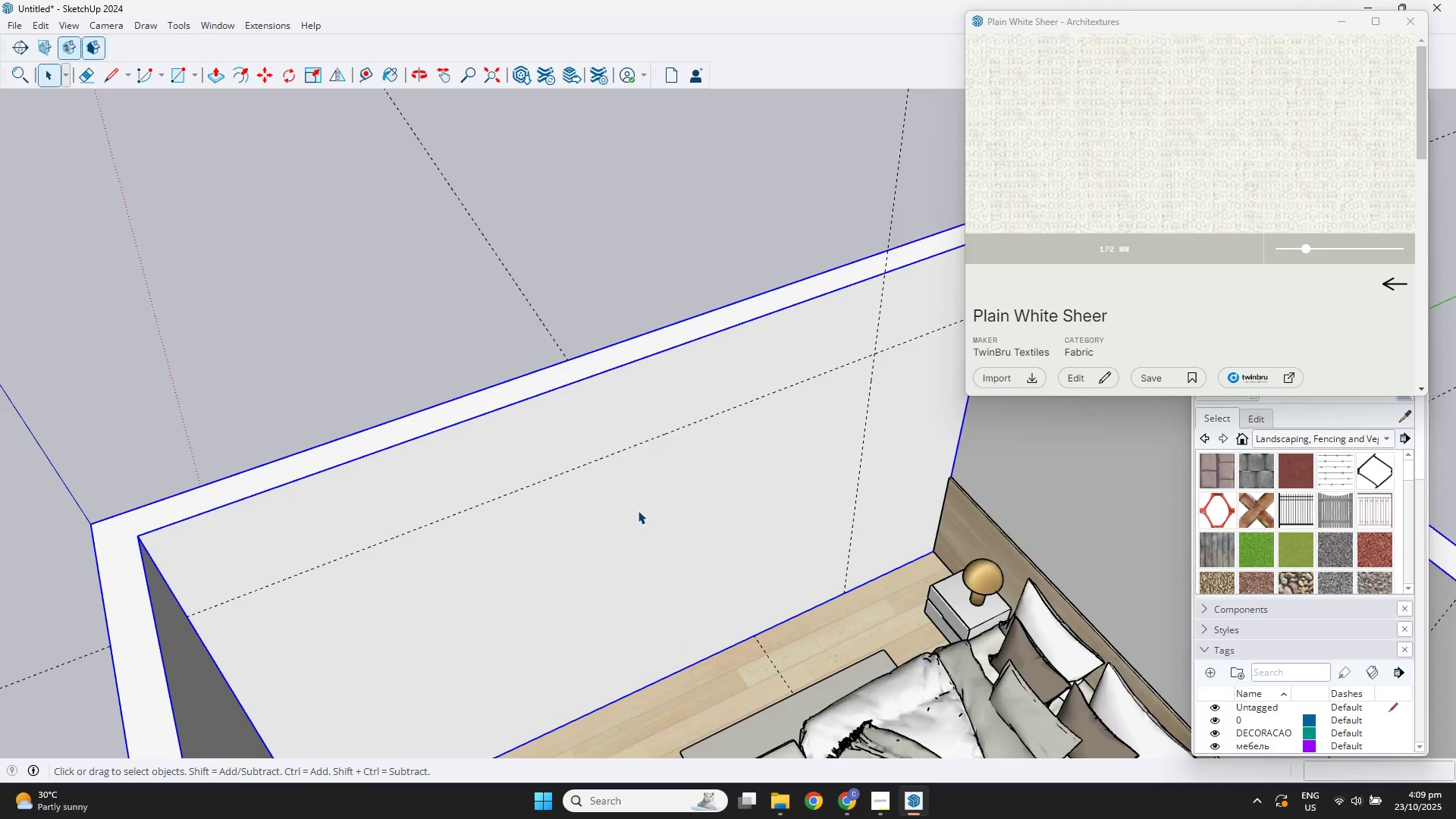 
double_click([638, 510])
 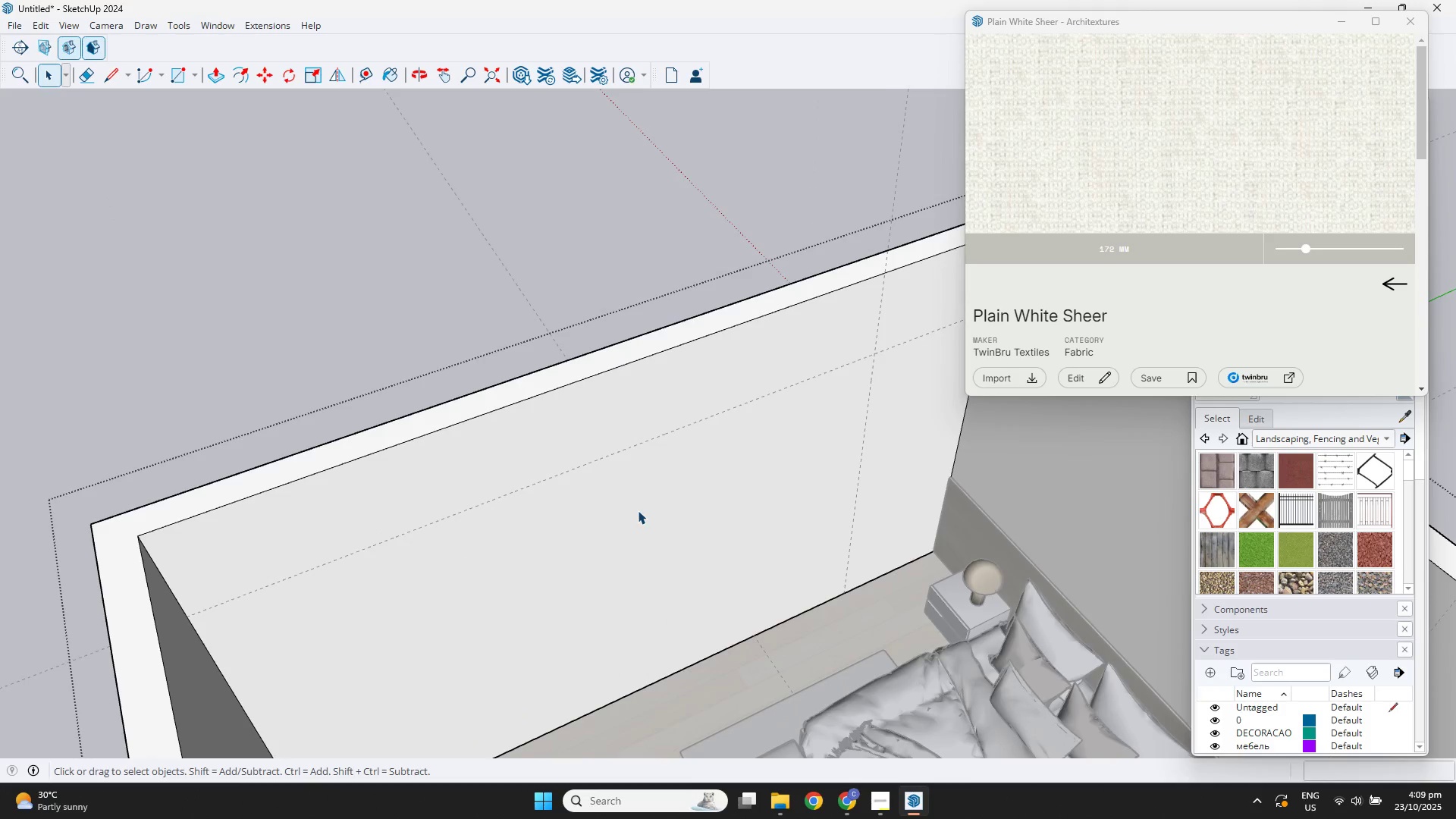 
scroll: coordinate [648, 516], scroll_direction: down, amount: 2.0
 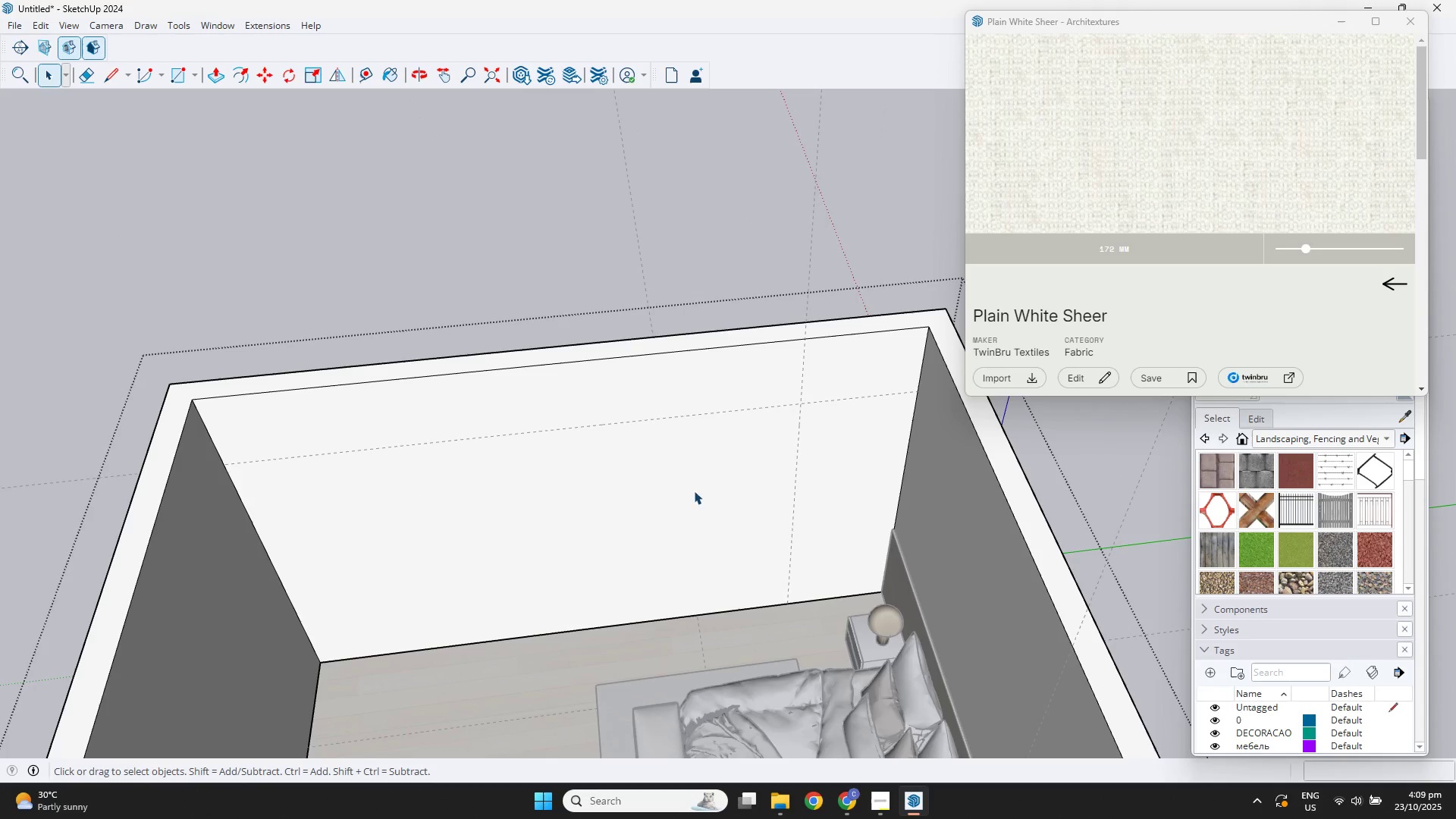 
double_click([612, 504])
 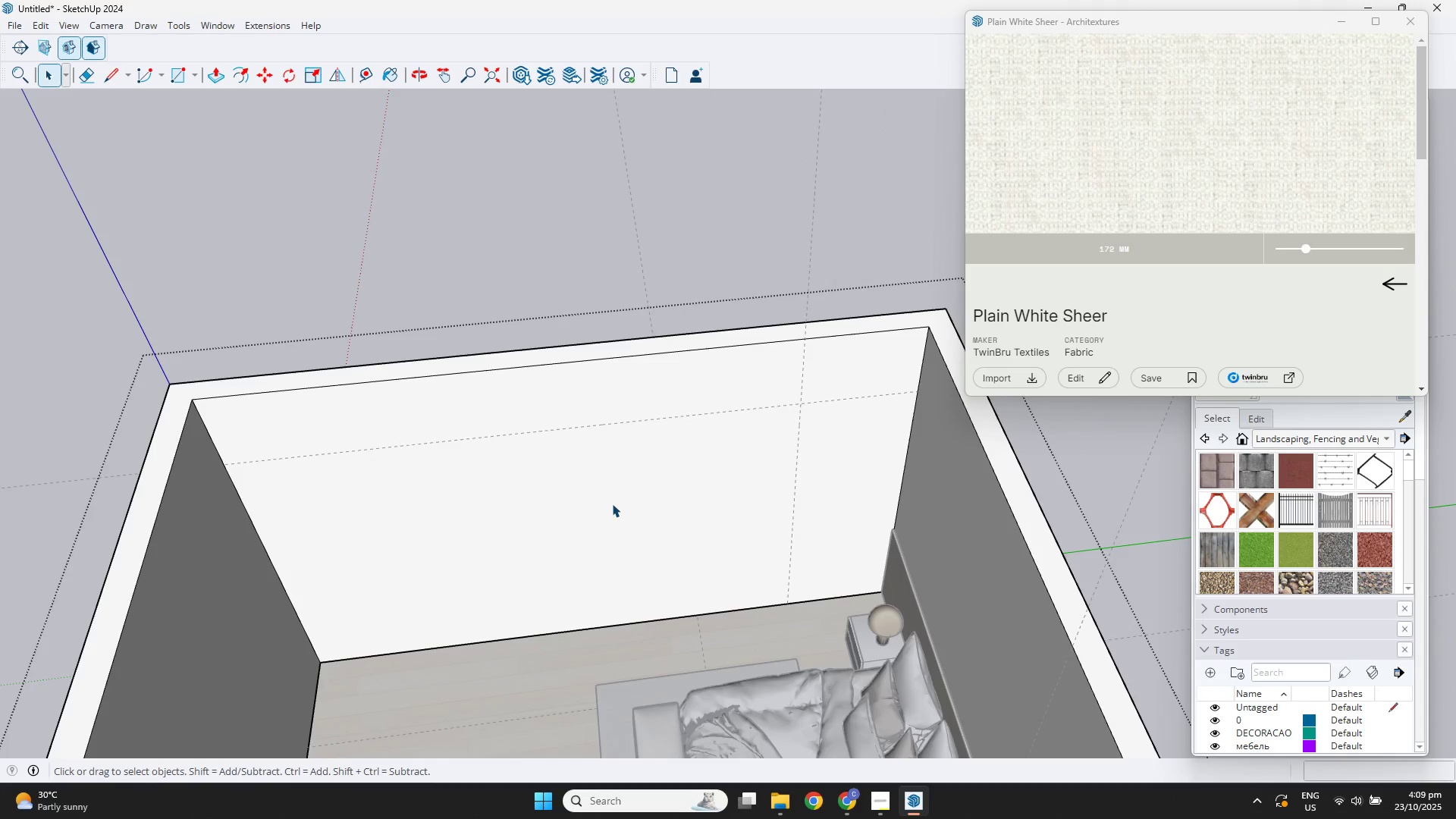 
triple_click([612, 504])
 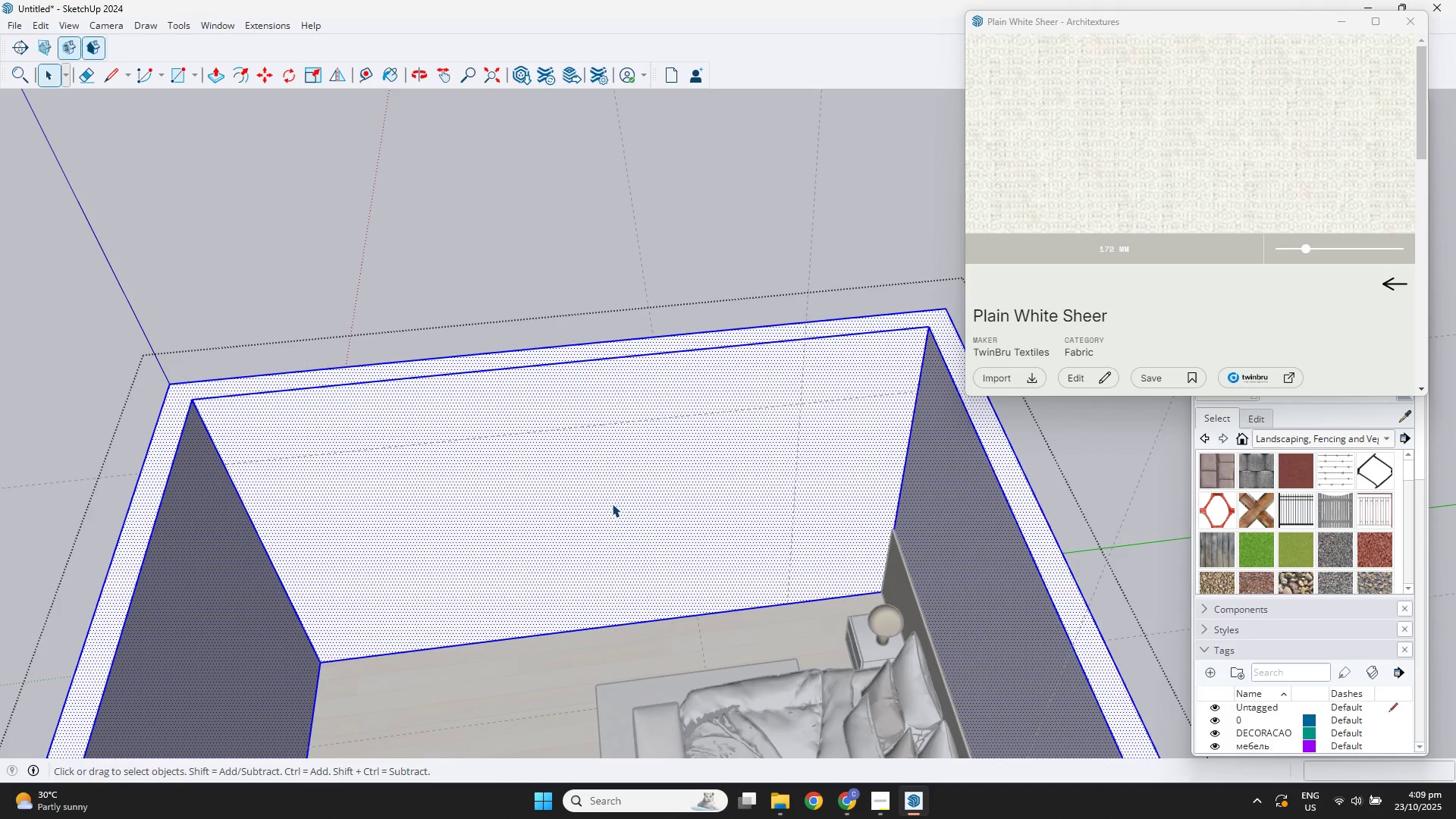 
triple_click([612, 504])
 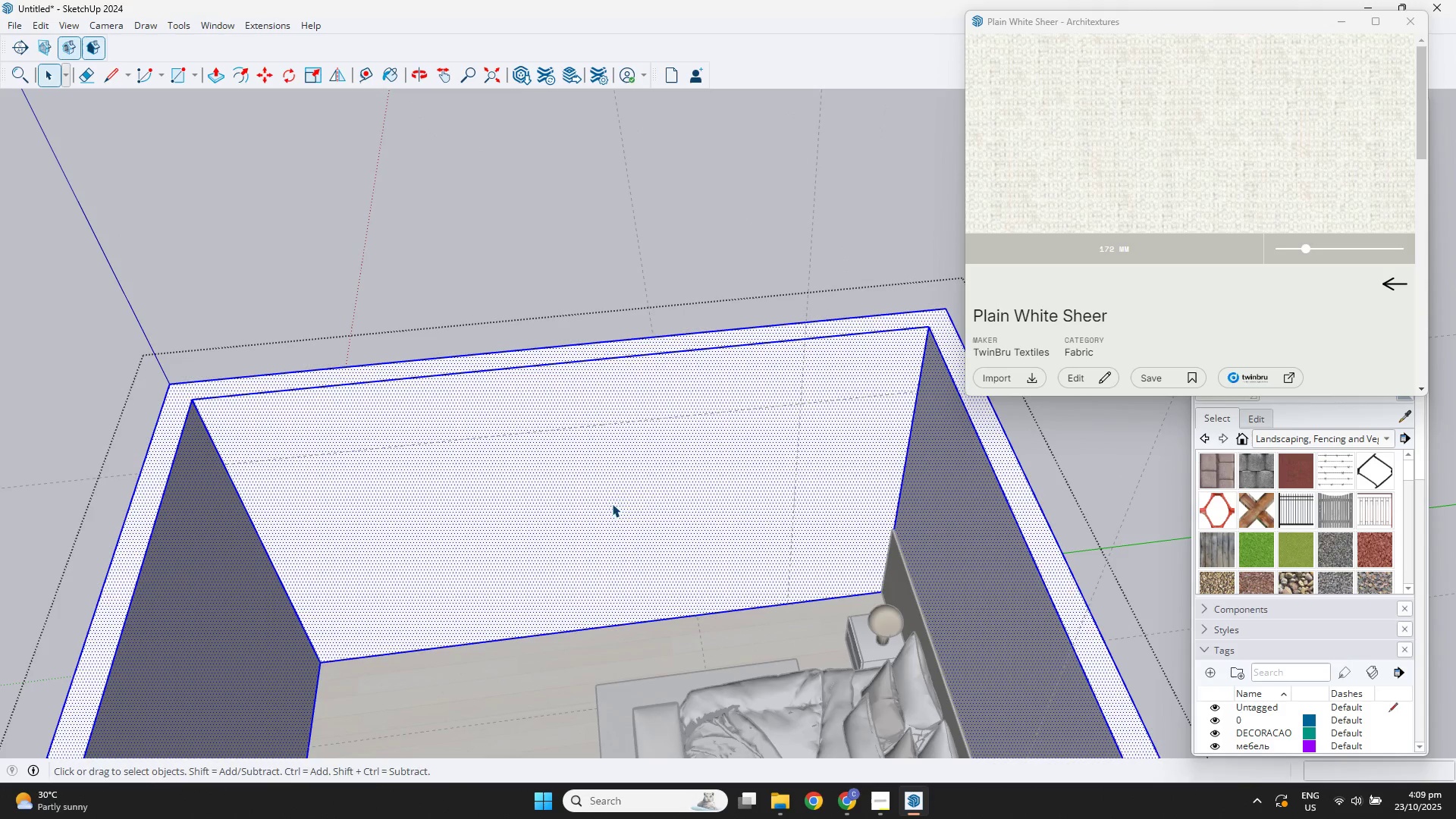 
key(R)
 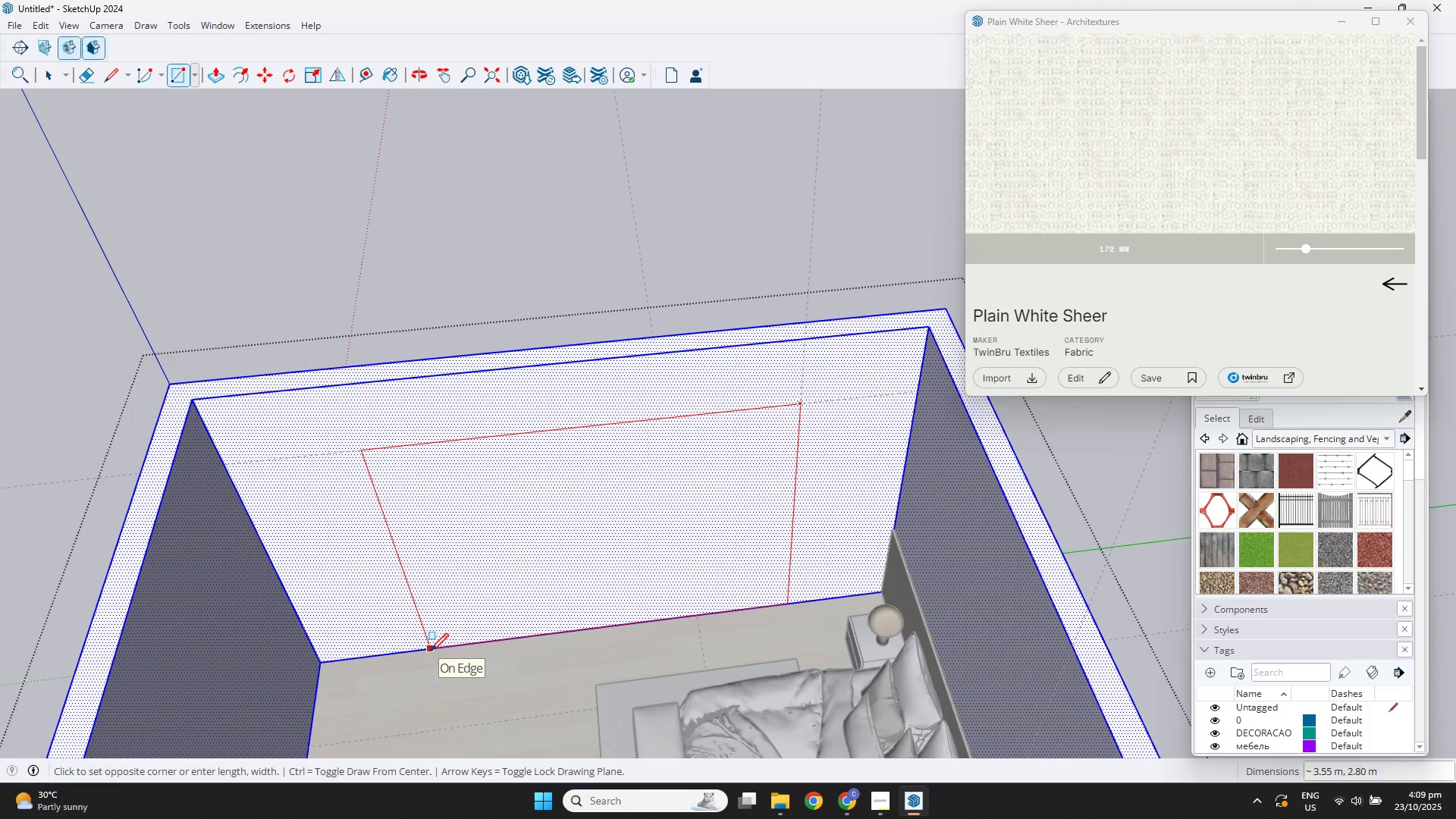 
key(Numpad3)
 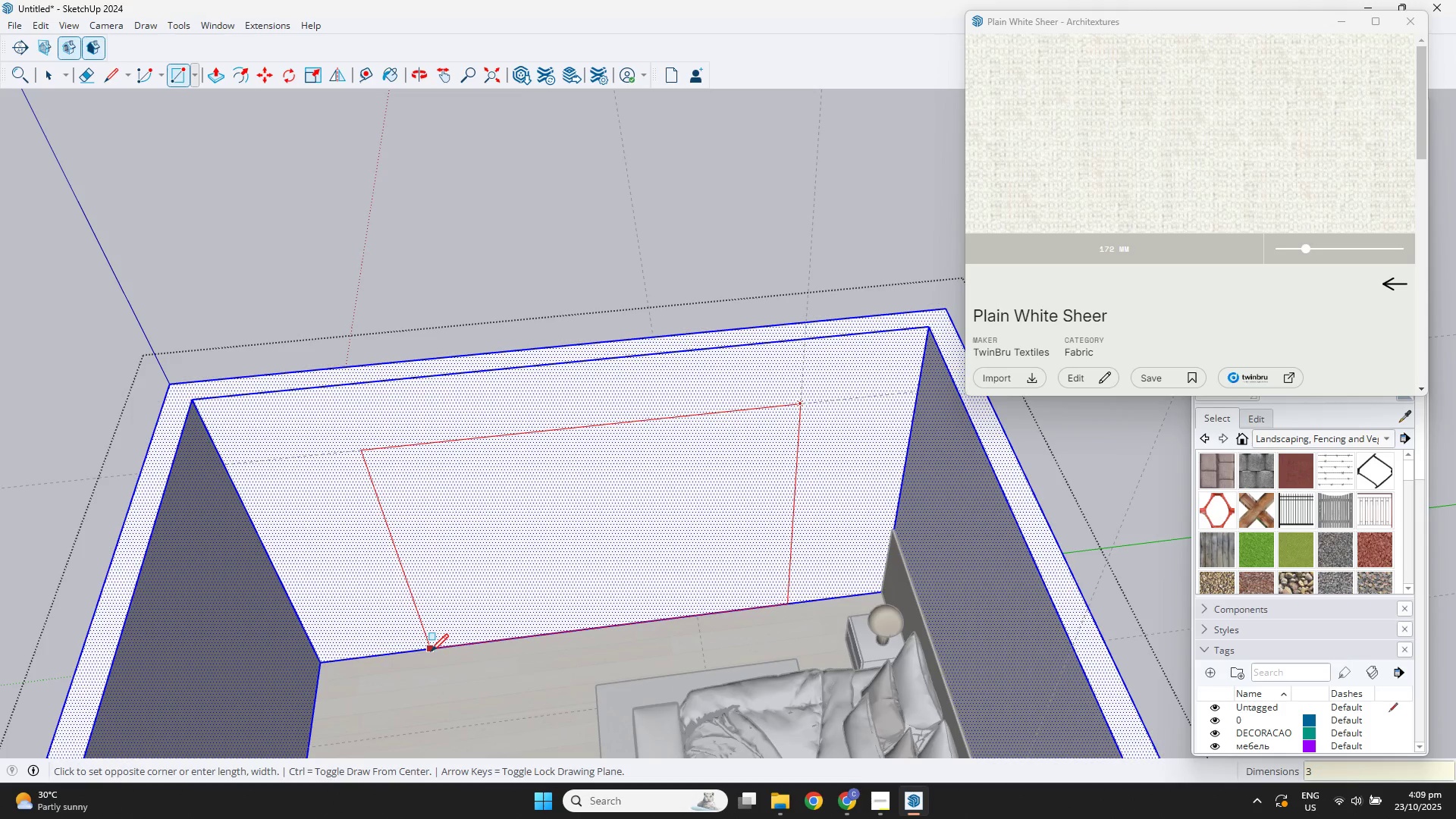 
key(NumpadDecimal)
 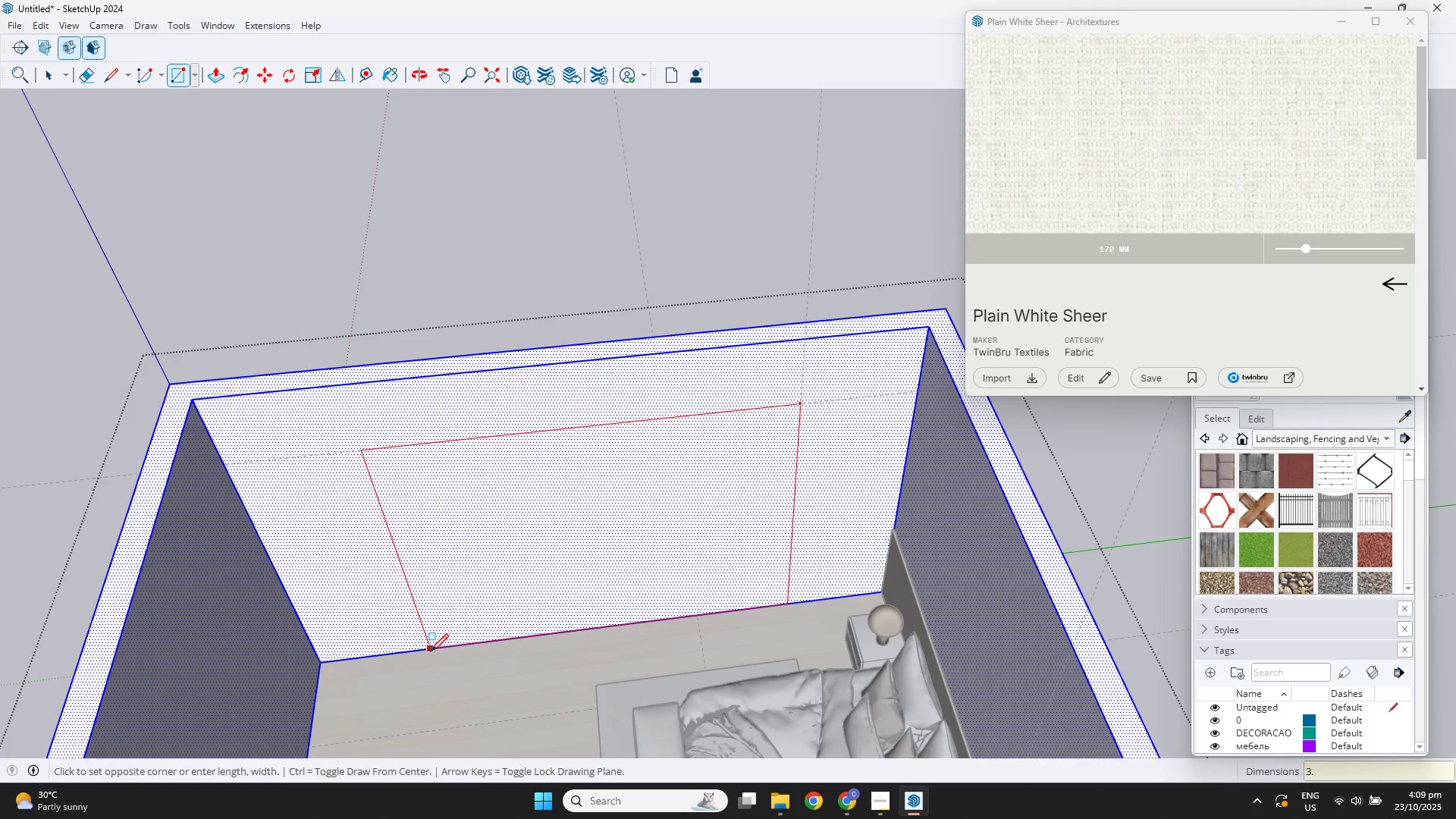 
key(Numpad5)
 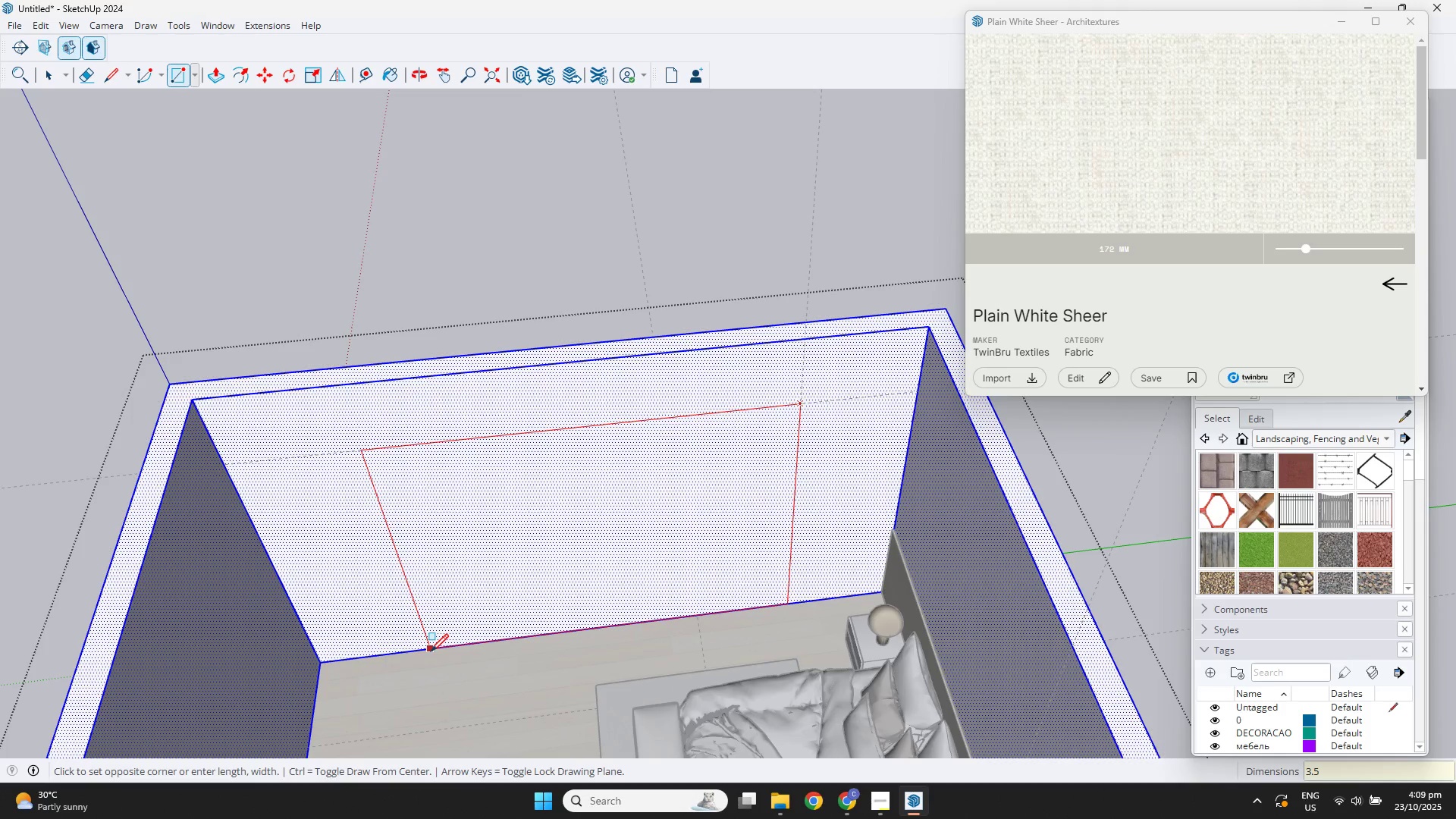 
key(Backspace)
 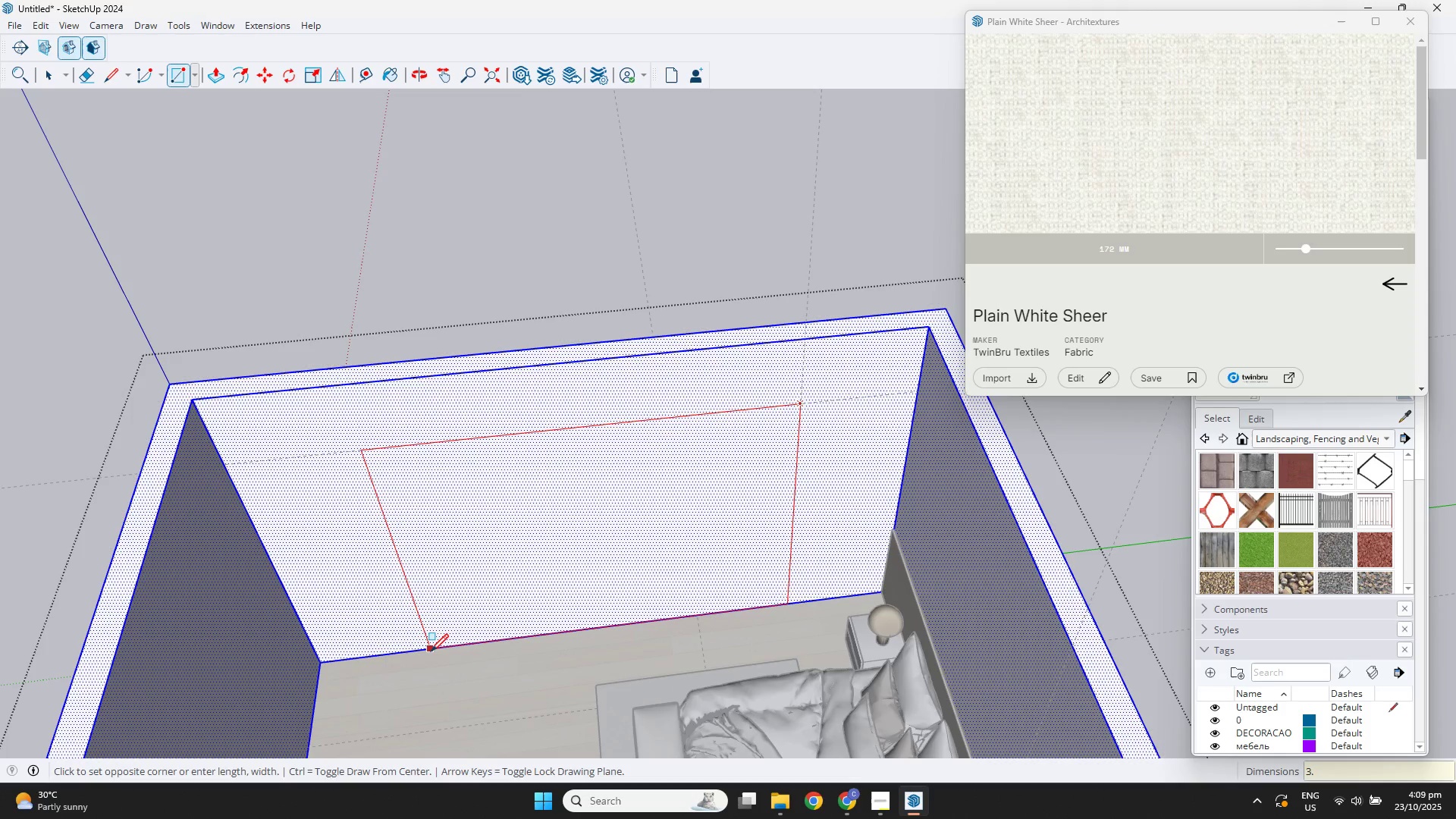 
key(Backspace)
 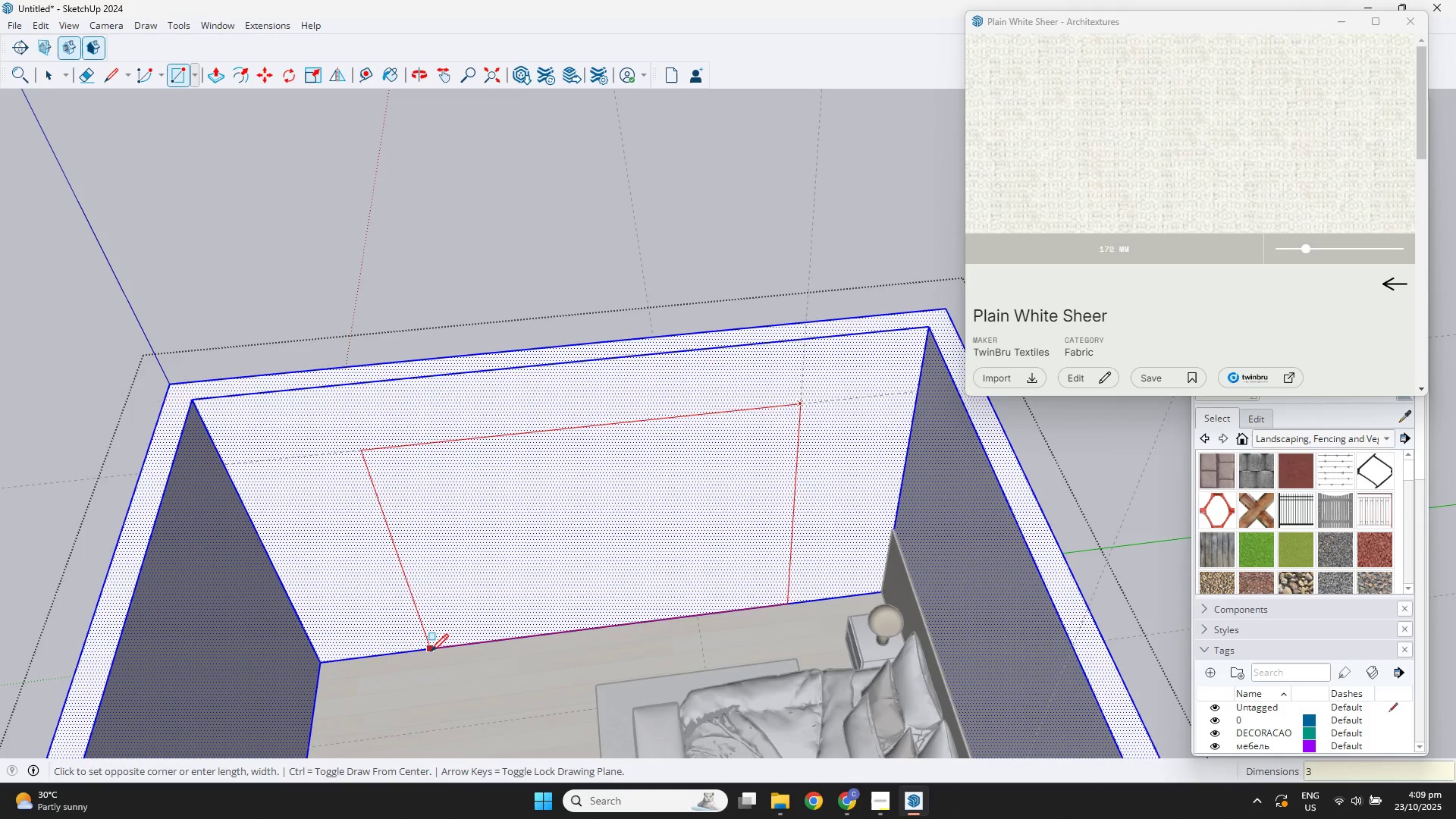 
key(Backspace)
 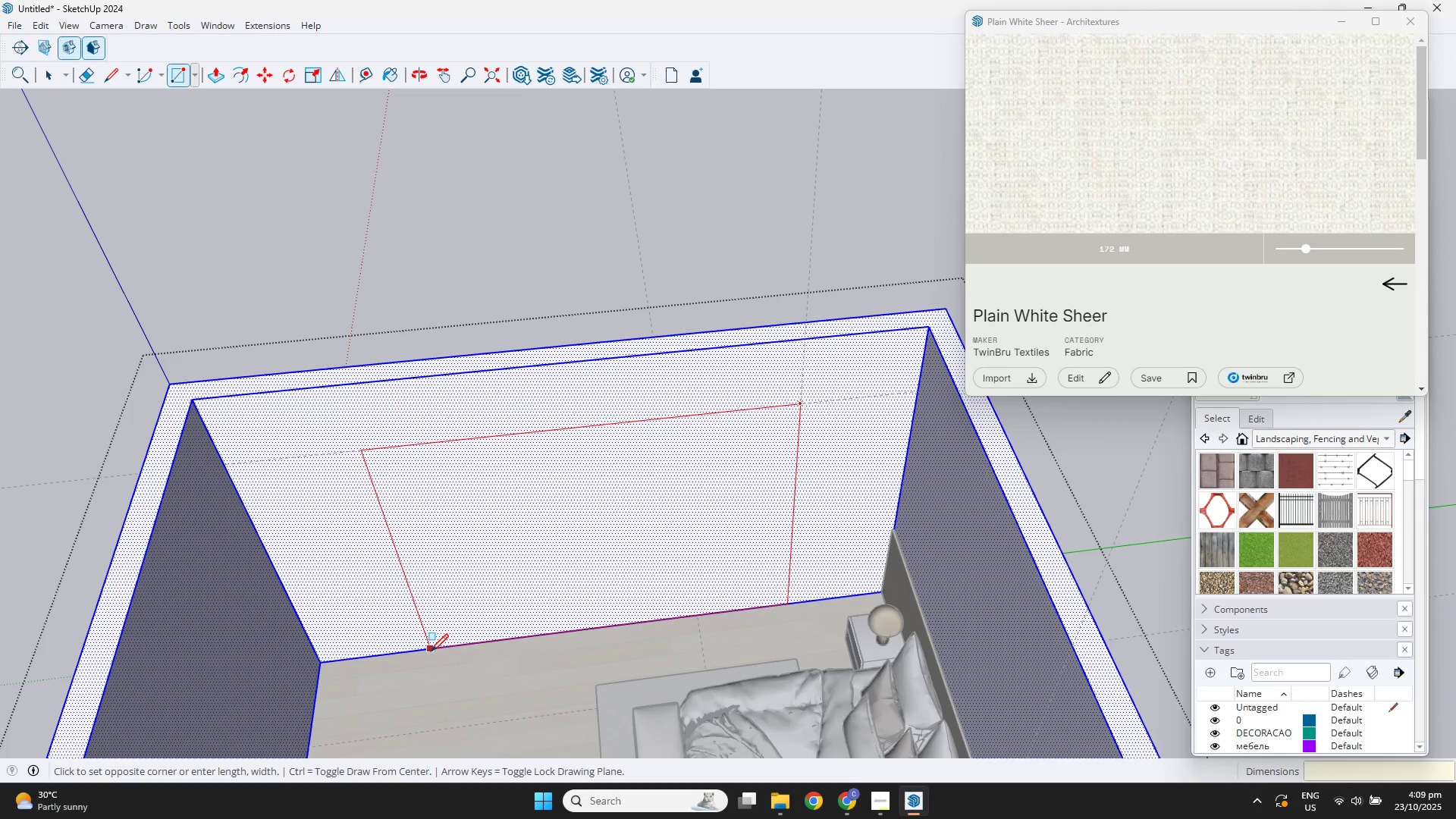 
key(Numpad4)
 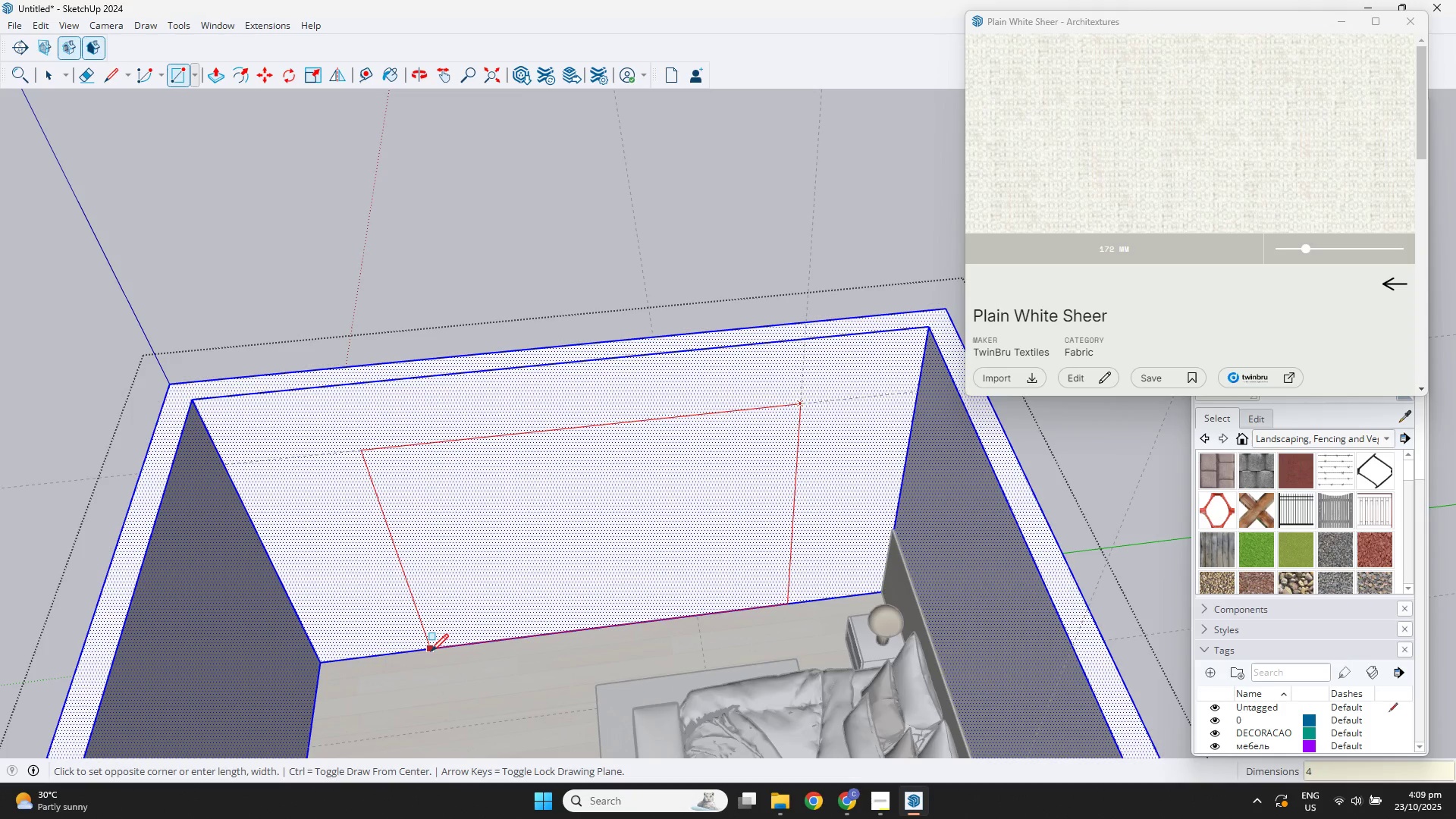 
key(Comma)
 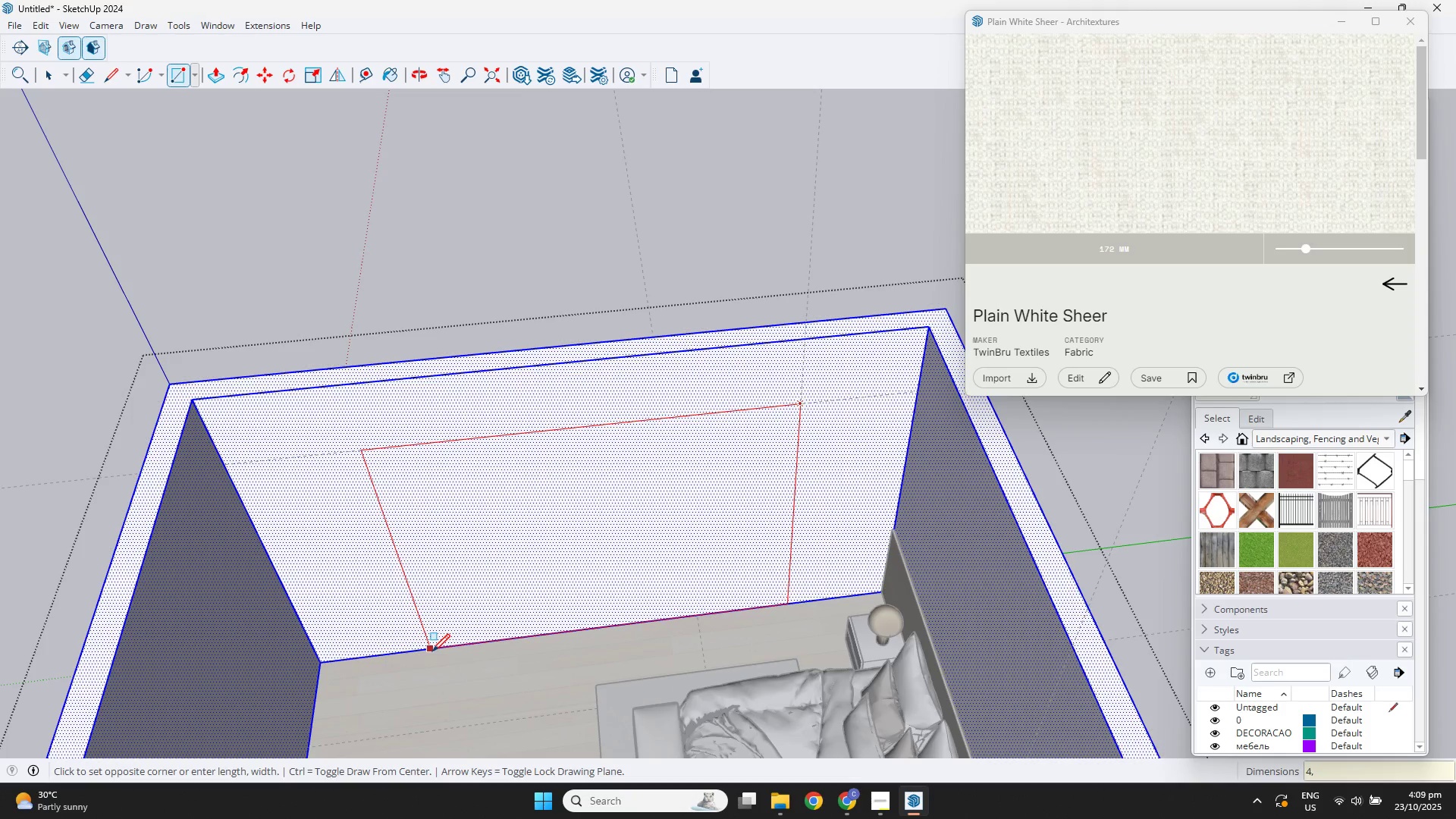 
key(Numpad2)
 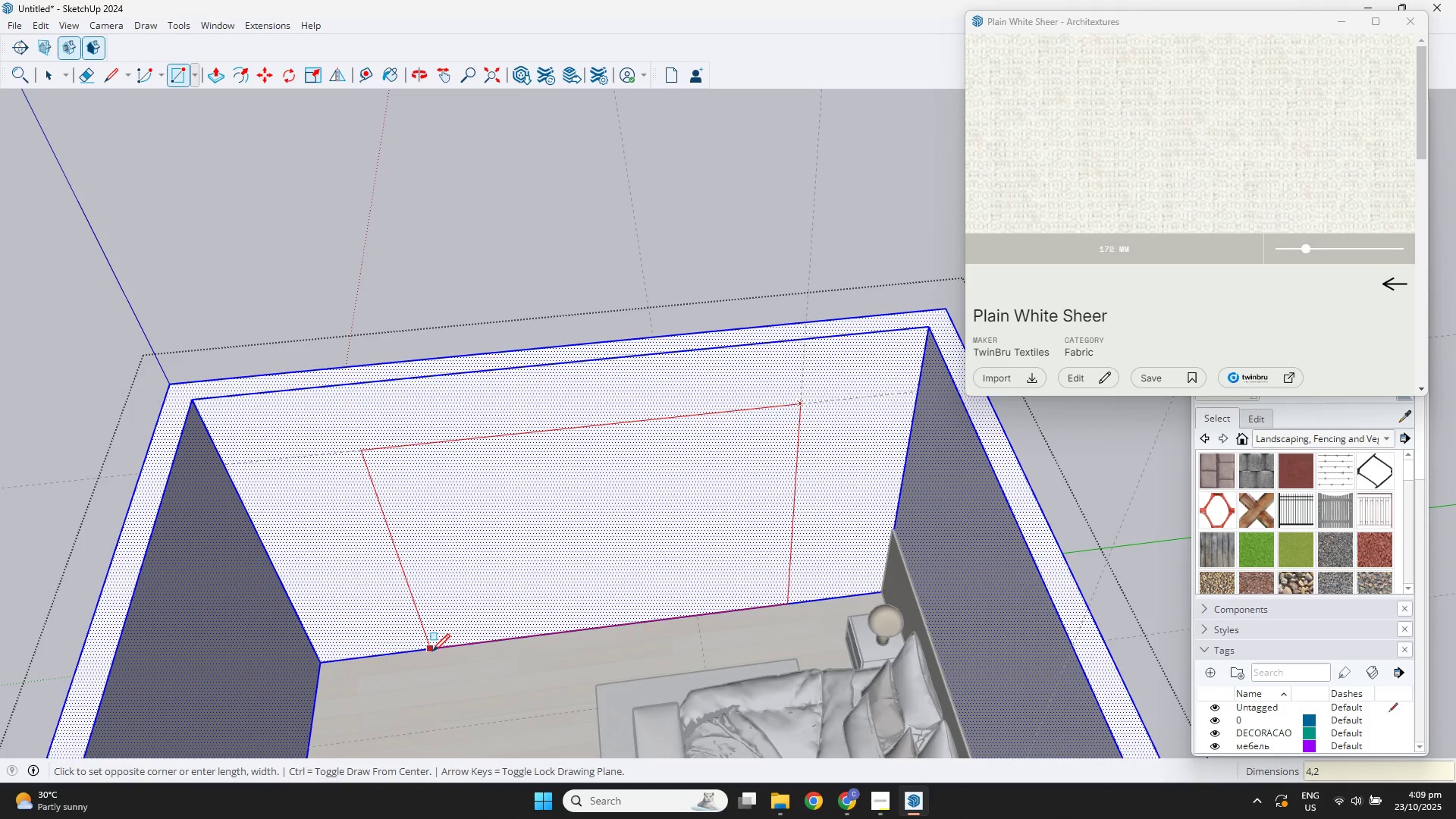 
key(NumpadDecimal)
 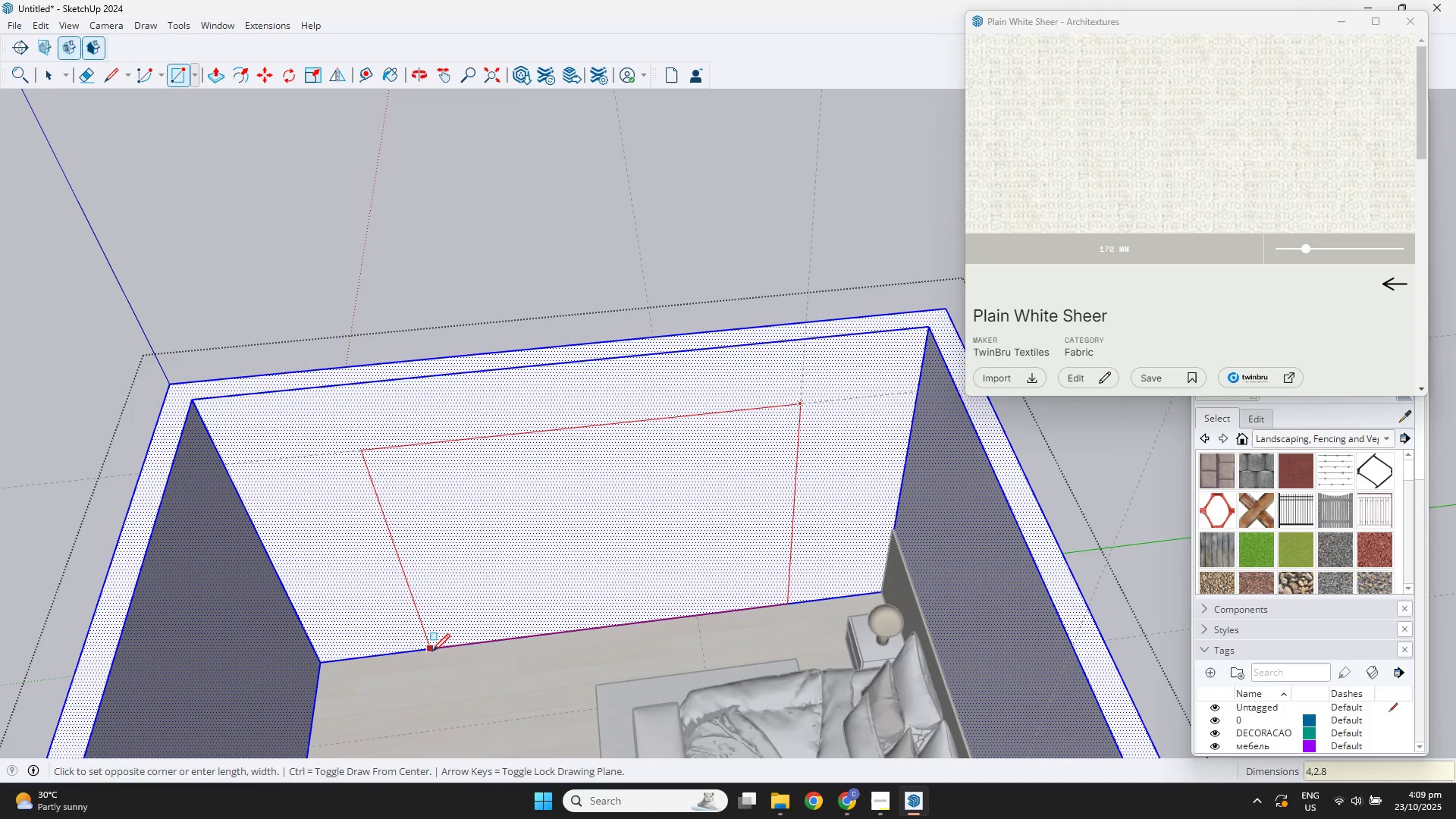 
key(Numpad8)
 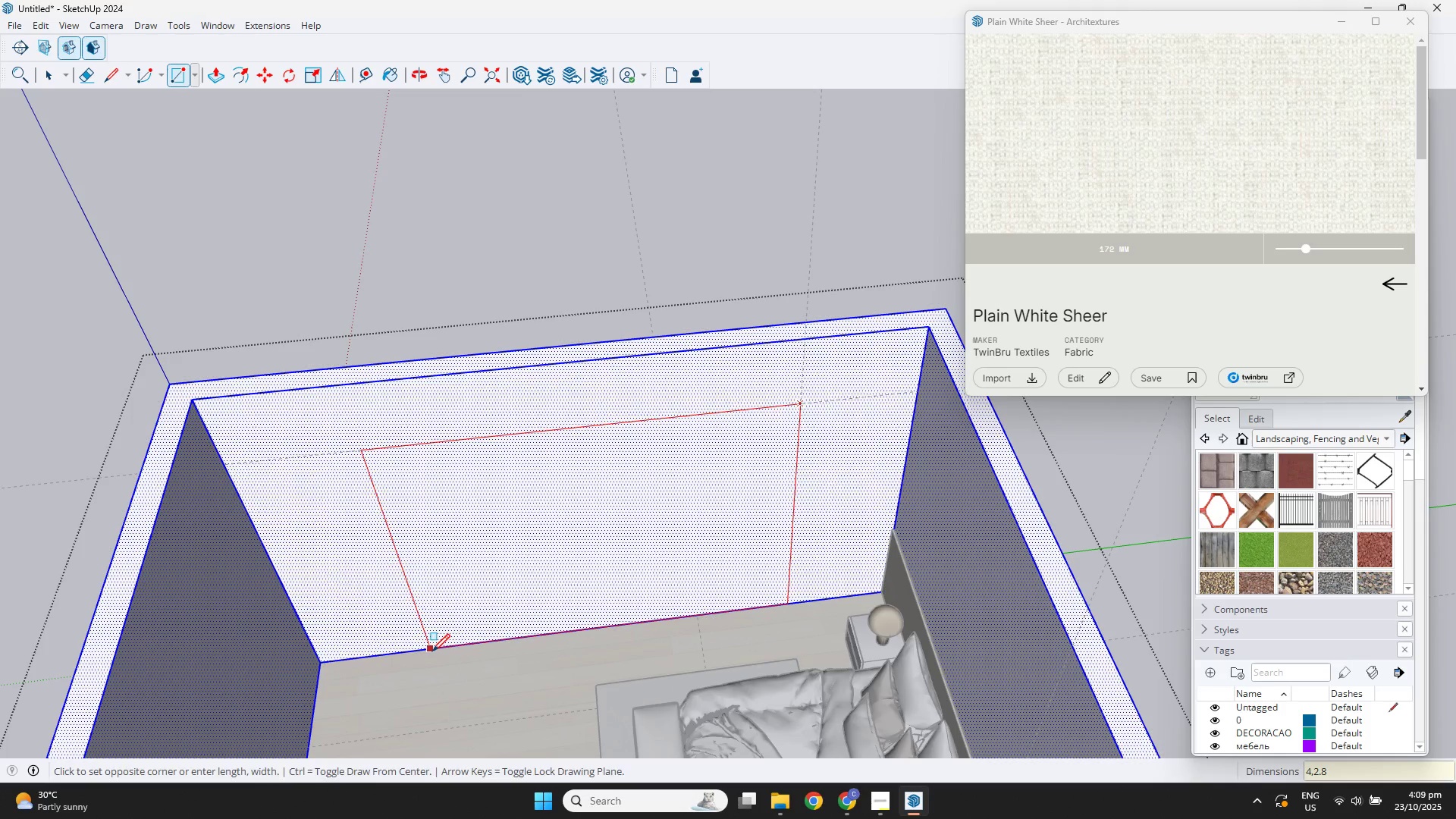 
key(NumpadEnter)
 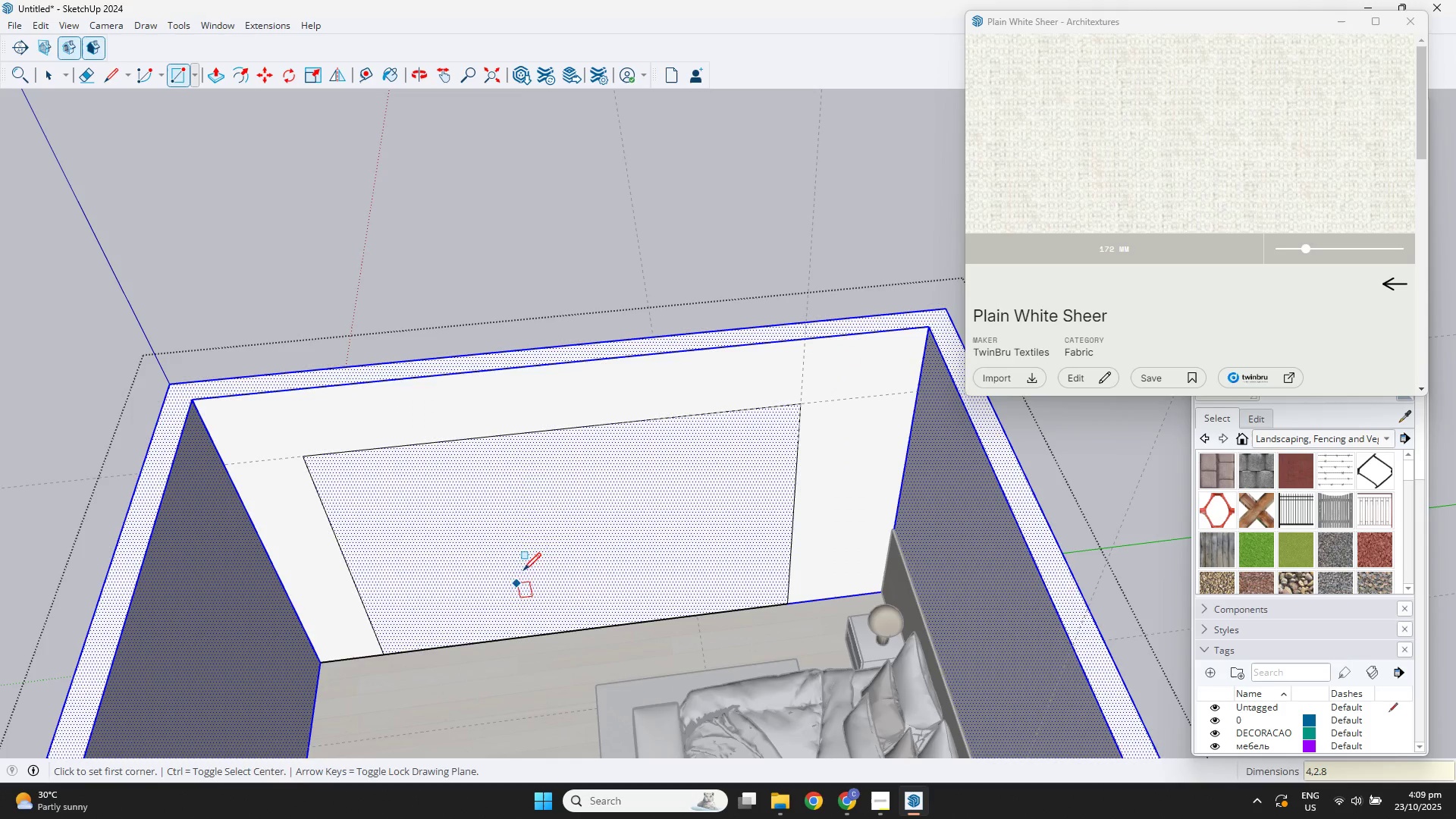 
key(Space)
 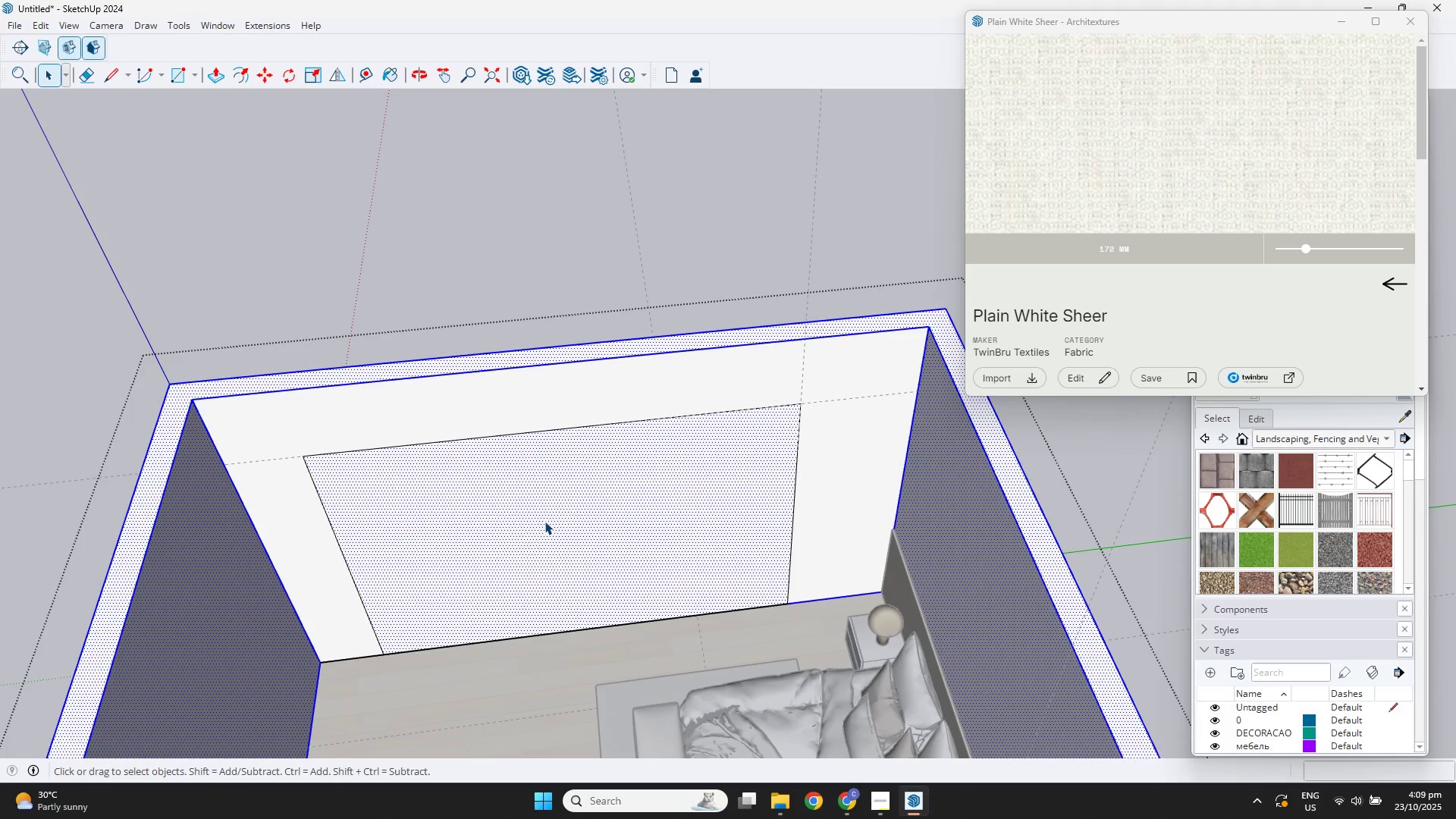 
left_click([544, 521])
 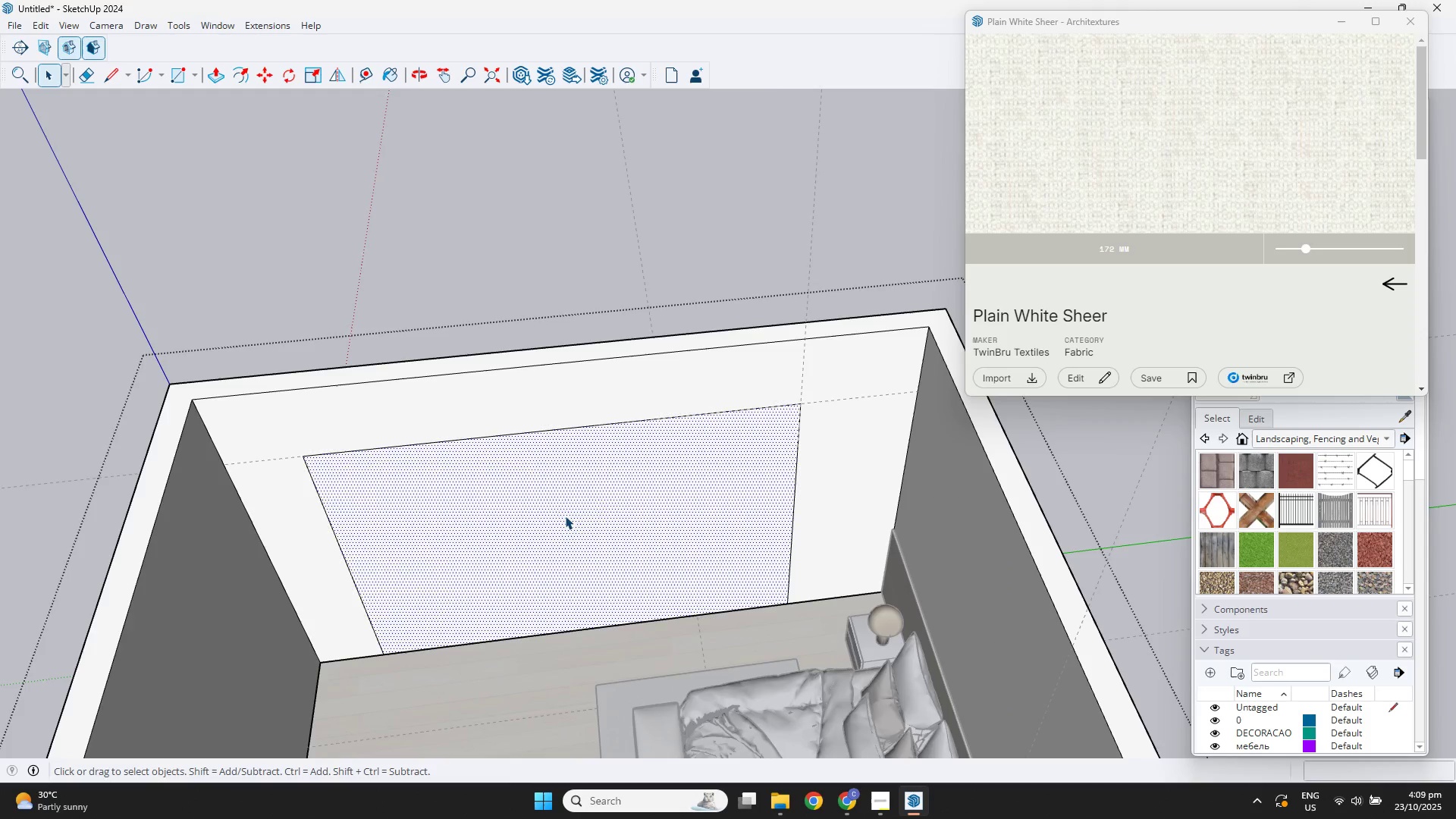 
scroll: coordinate [601, 498], scroll_direction: down, amount: 2.0
 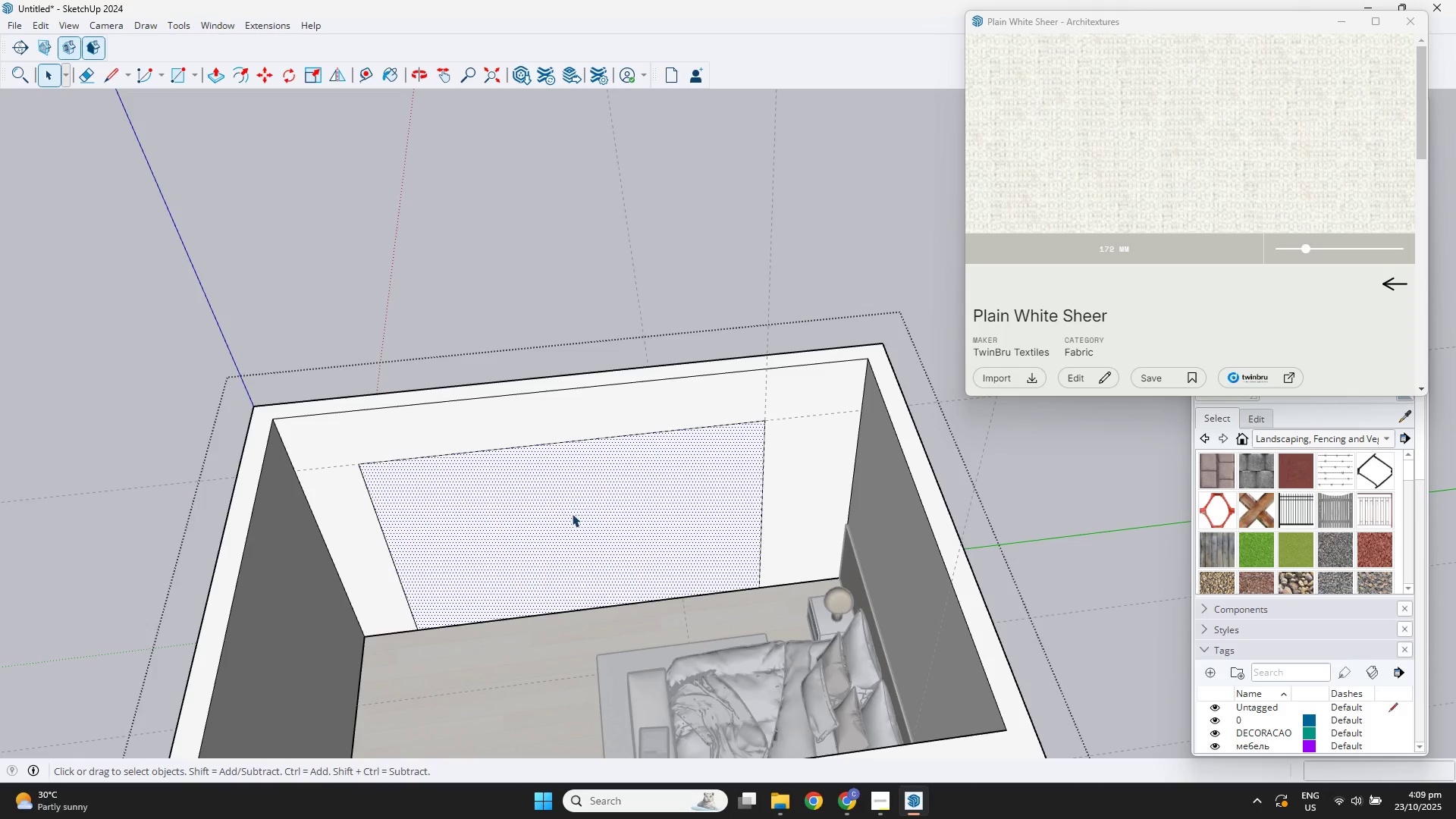 
key(P)
 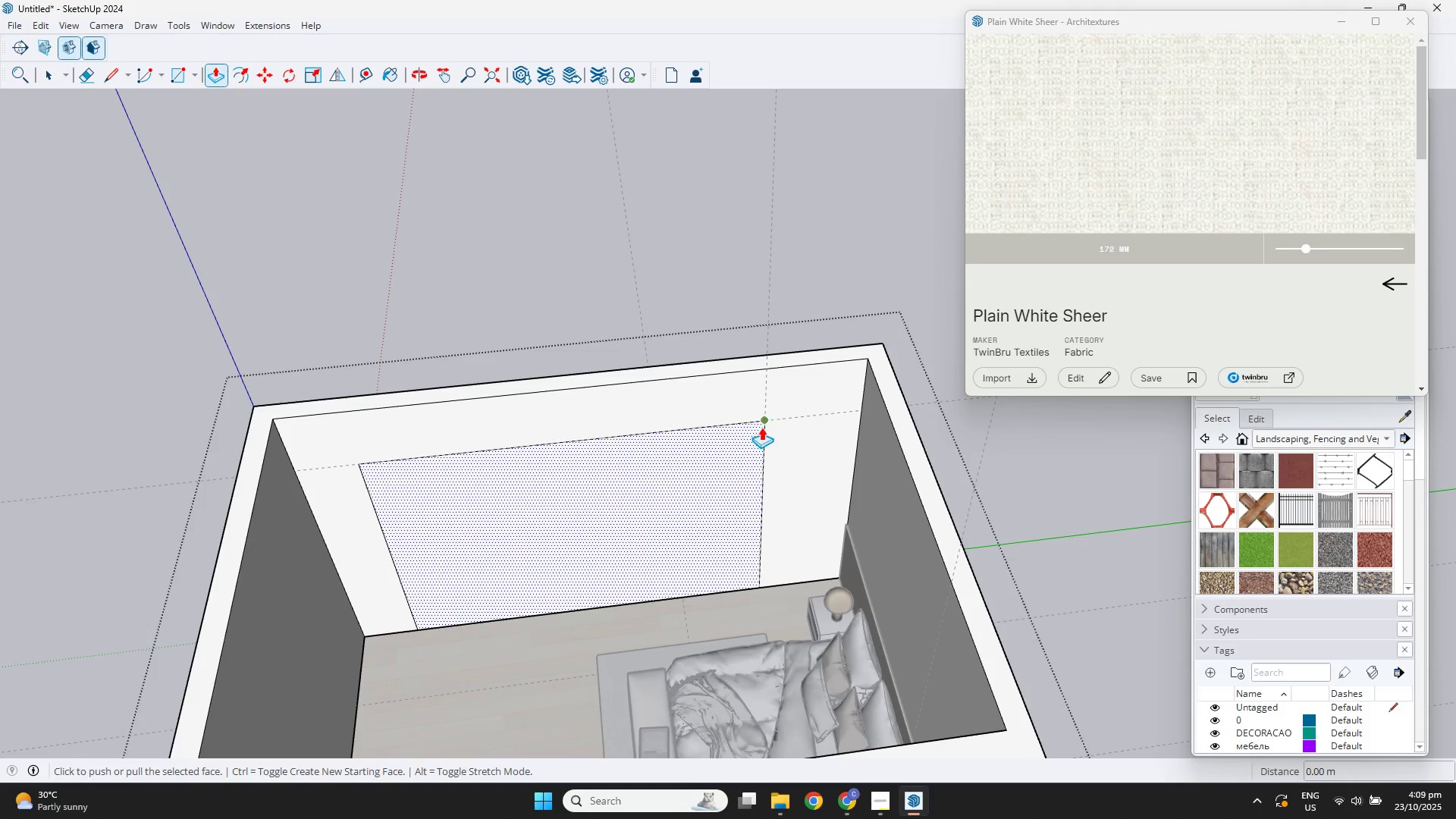 
left_click([761, 426])
 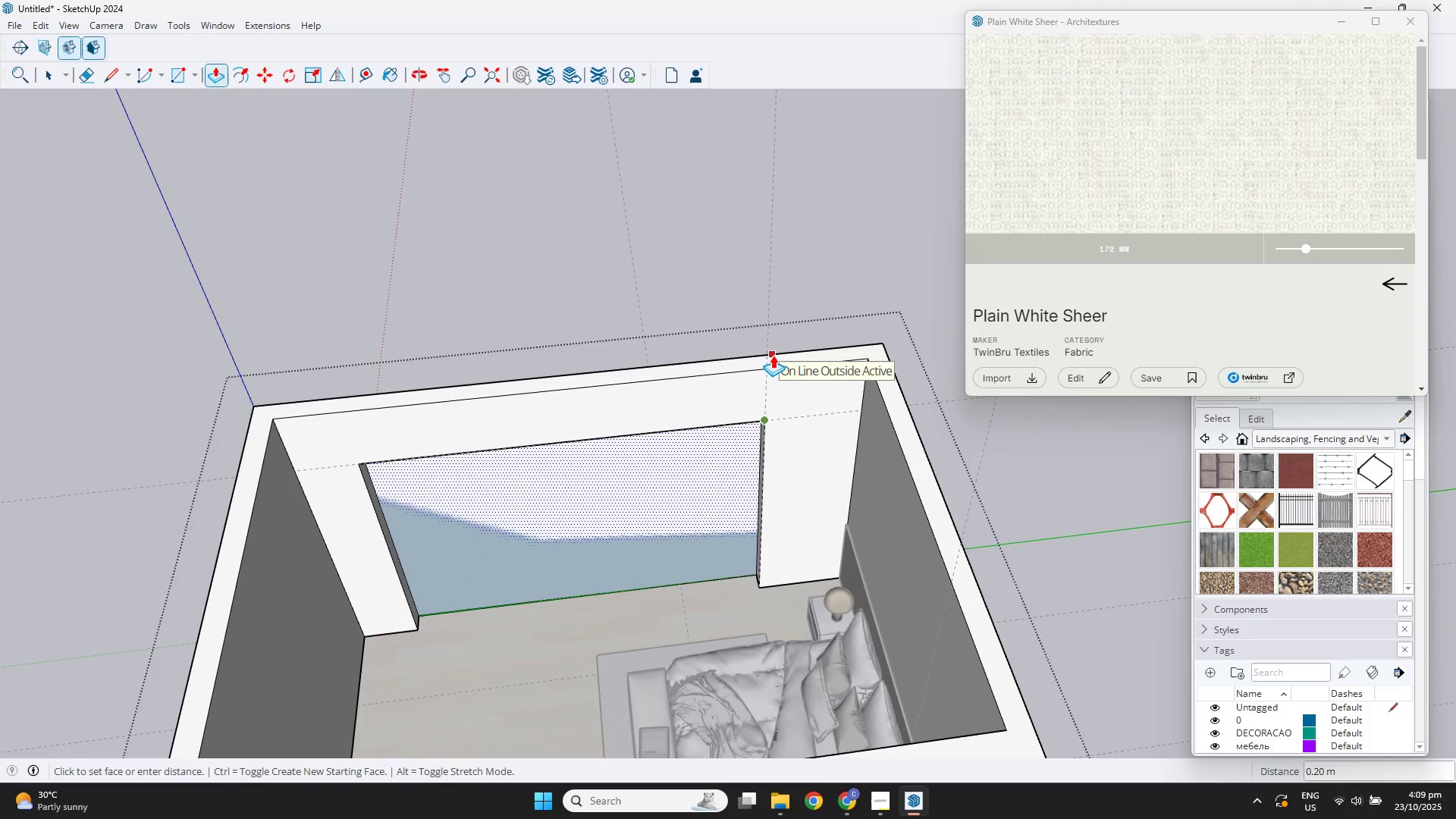 
left_click([773, 355])
 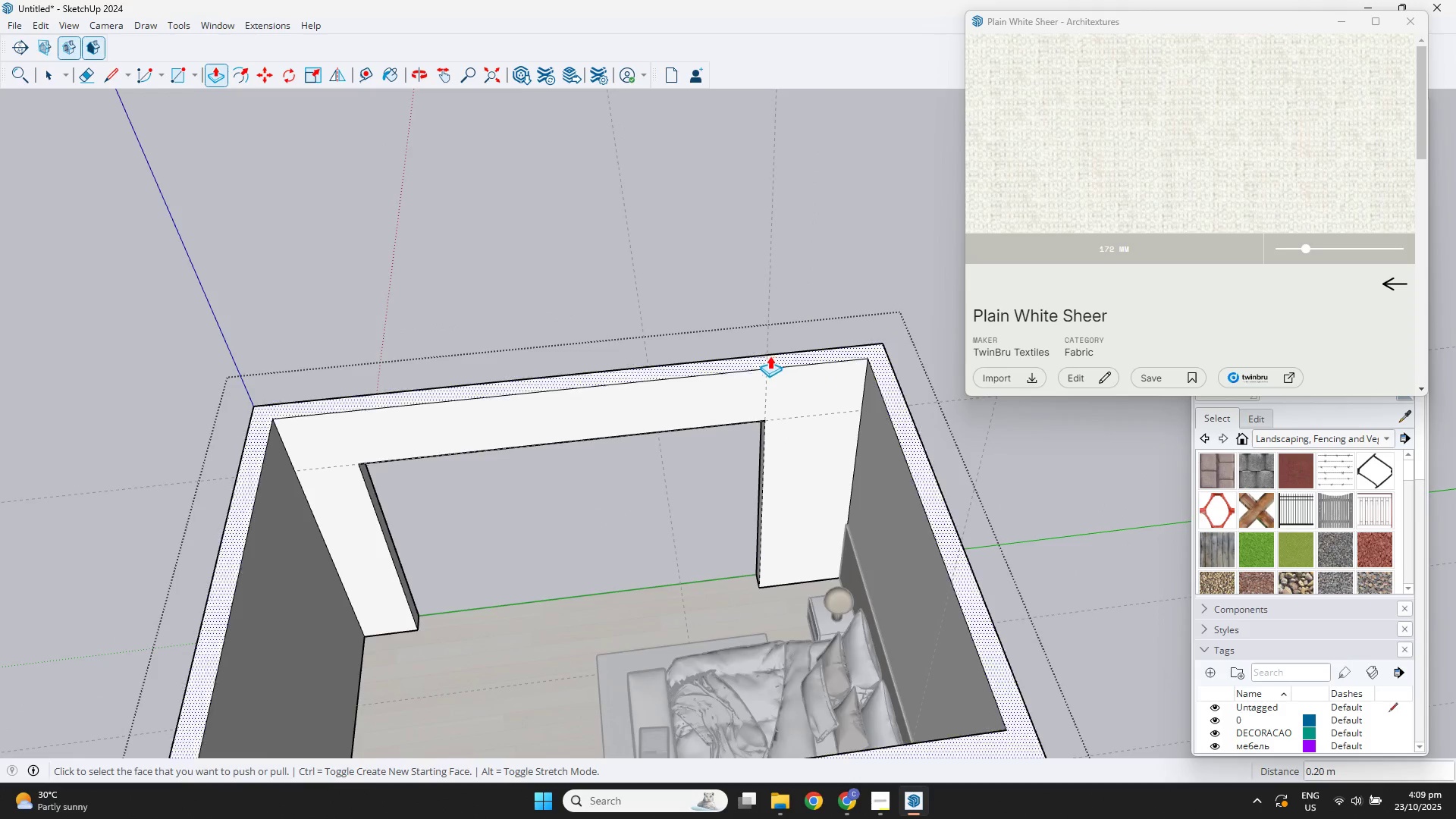 
scroll: coordinate [670, 368], scroll_direction: down, amount: 4.0
 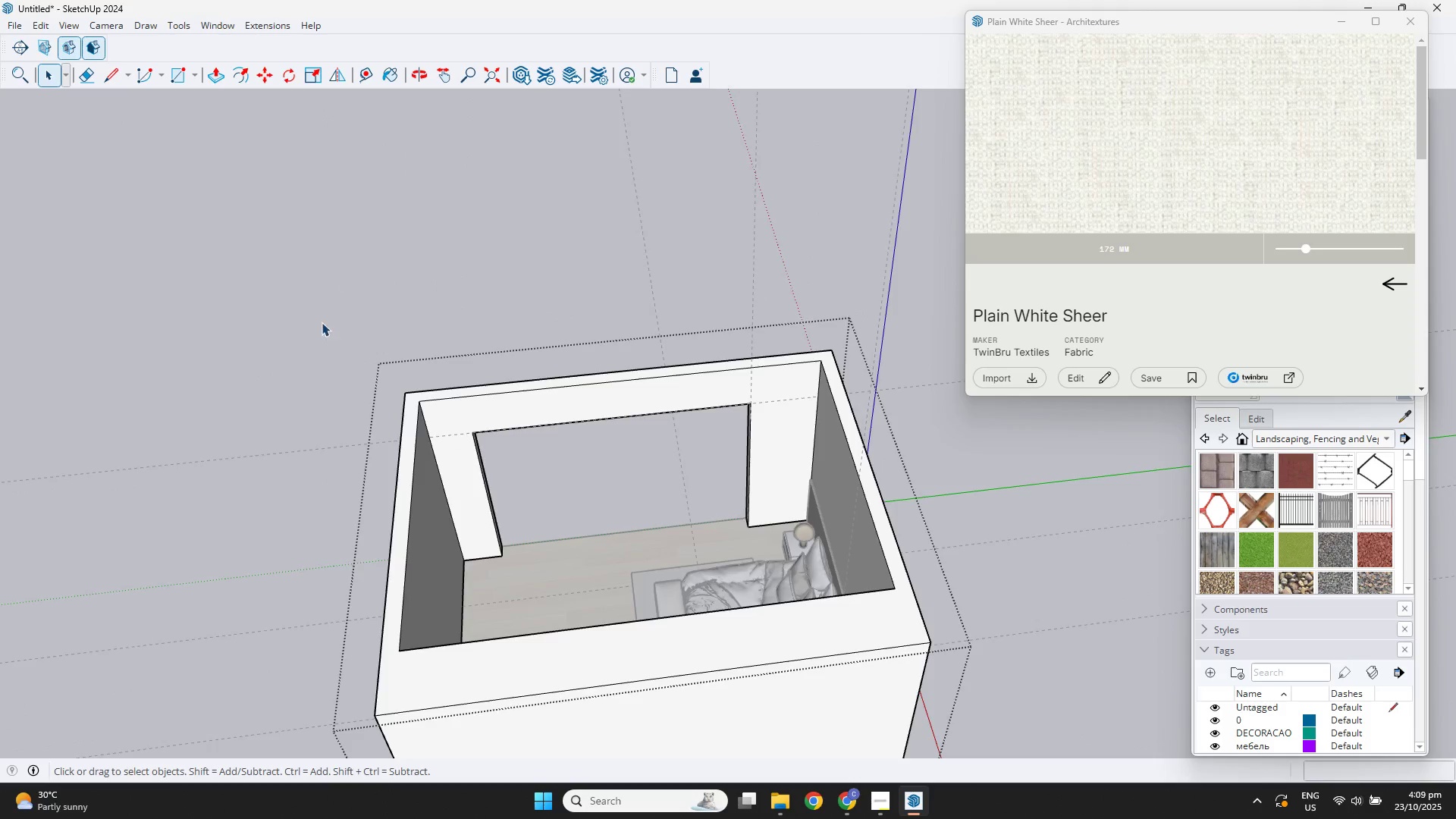 
key(Space)
 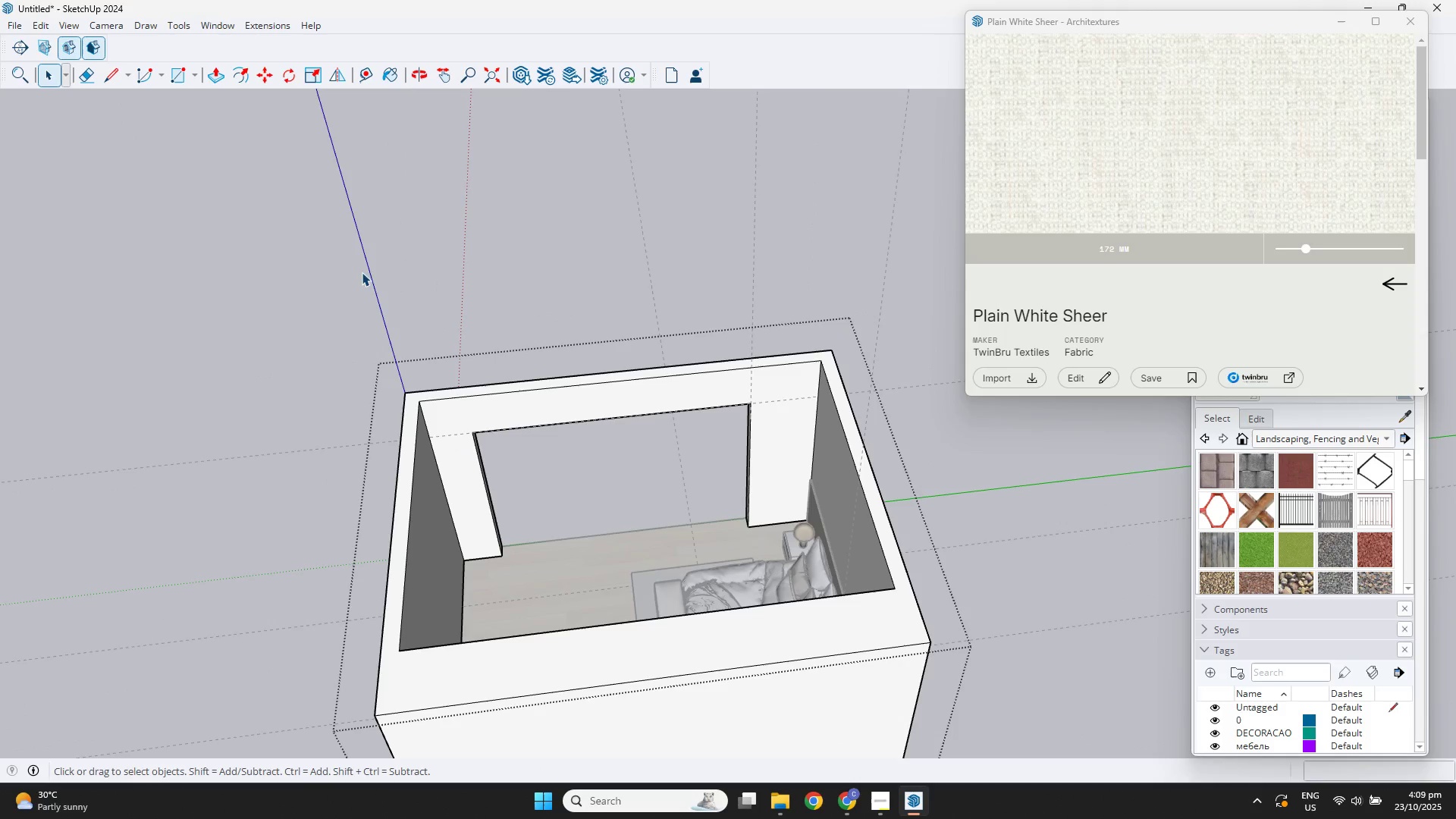 
left_click([356, 265])
 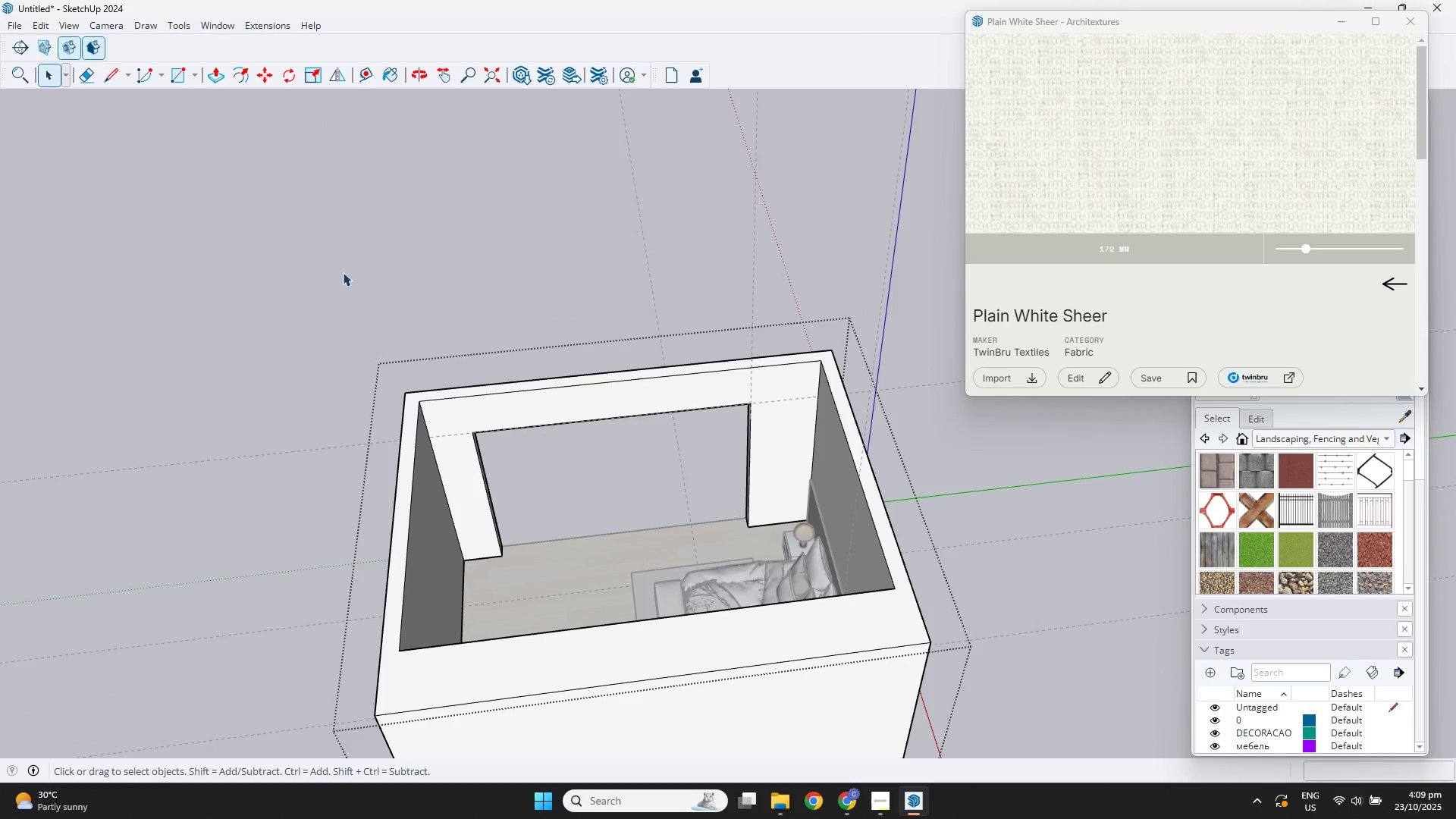 
scroll: coordinate [430, 424], scroll_direction: up, amount: 3.0
 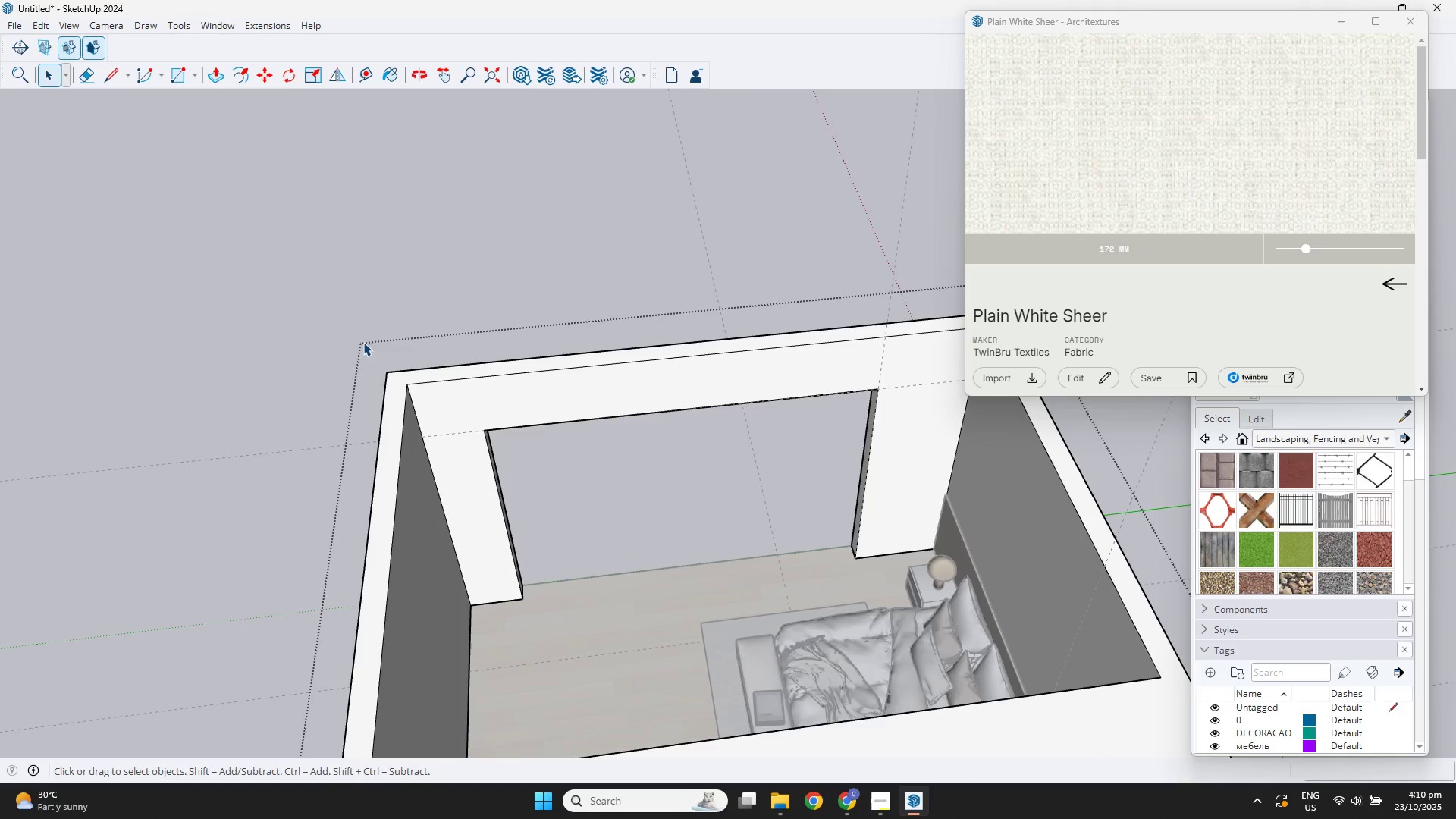 
key(Escape)
 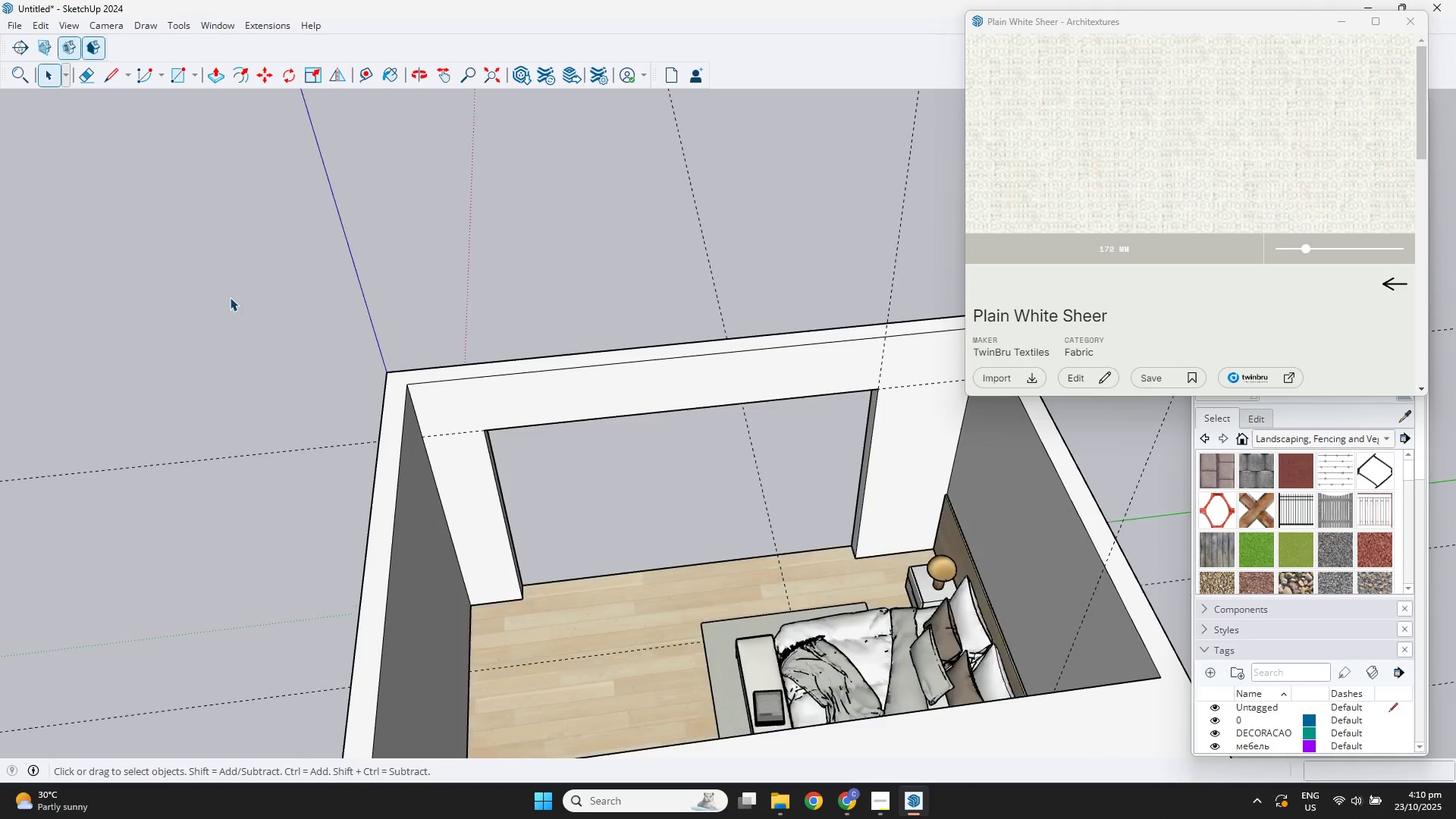 
key(Escape)
 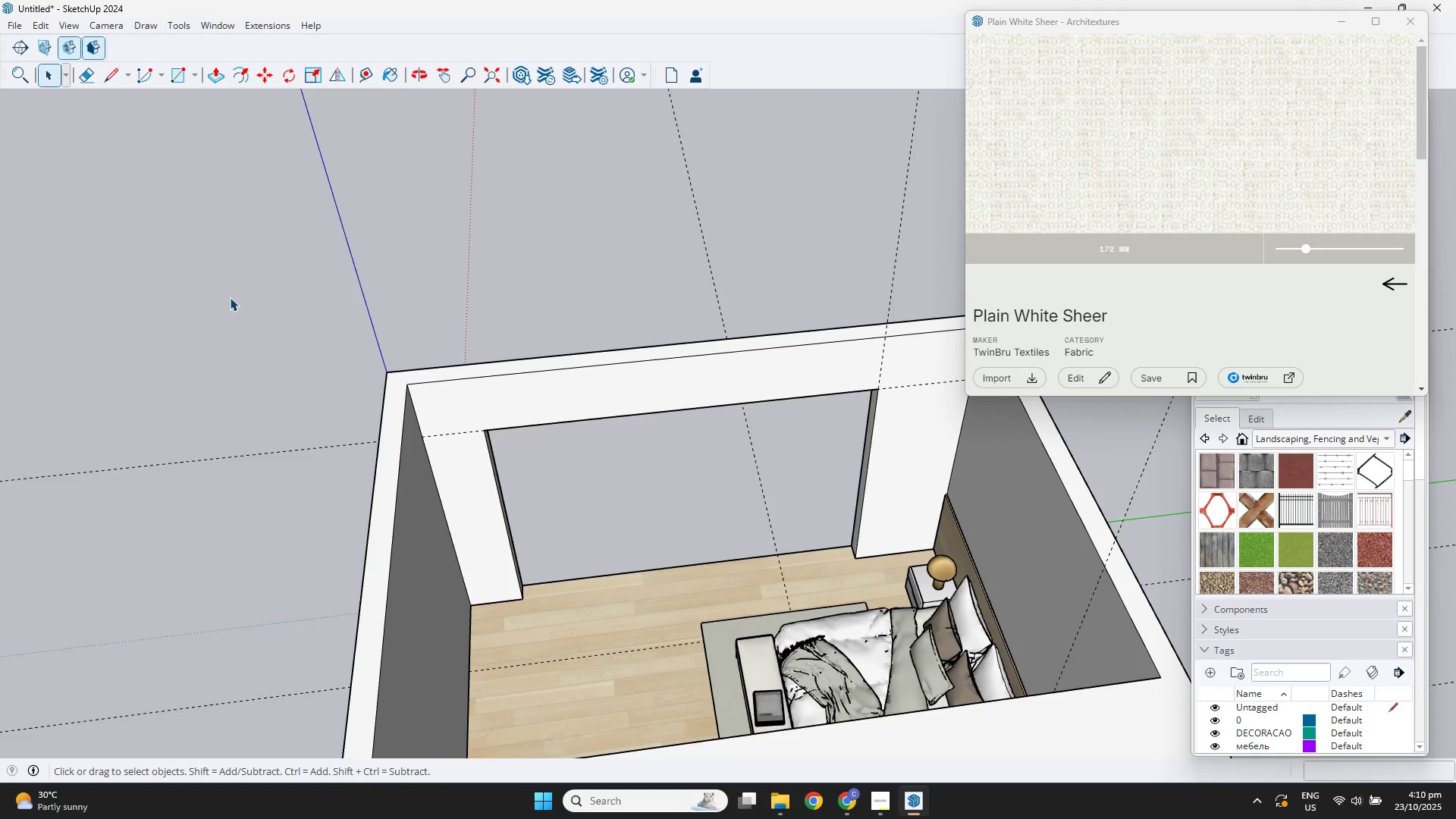 
key(Space)
 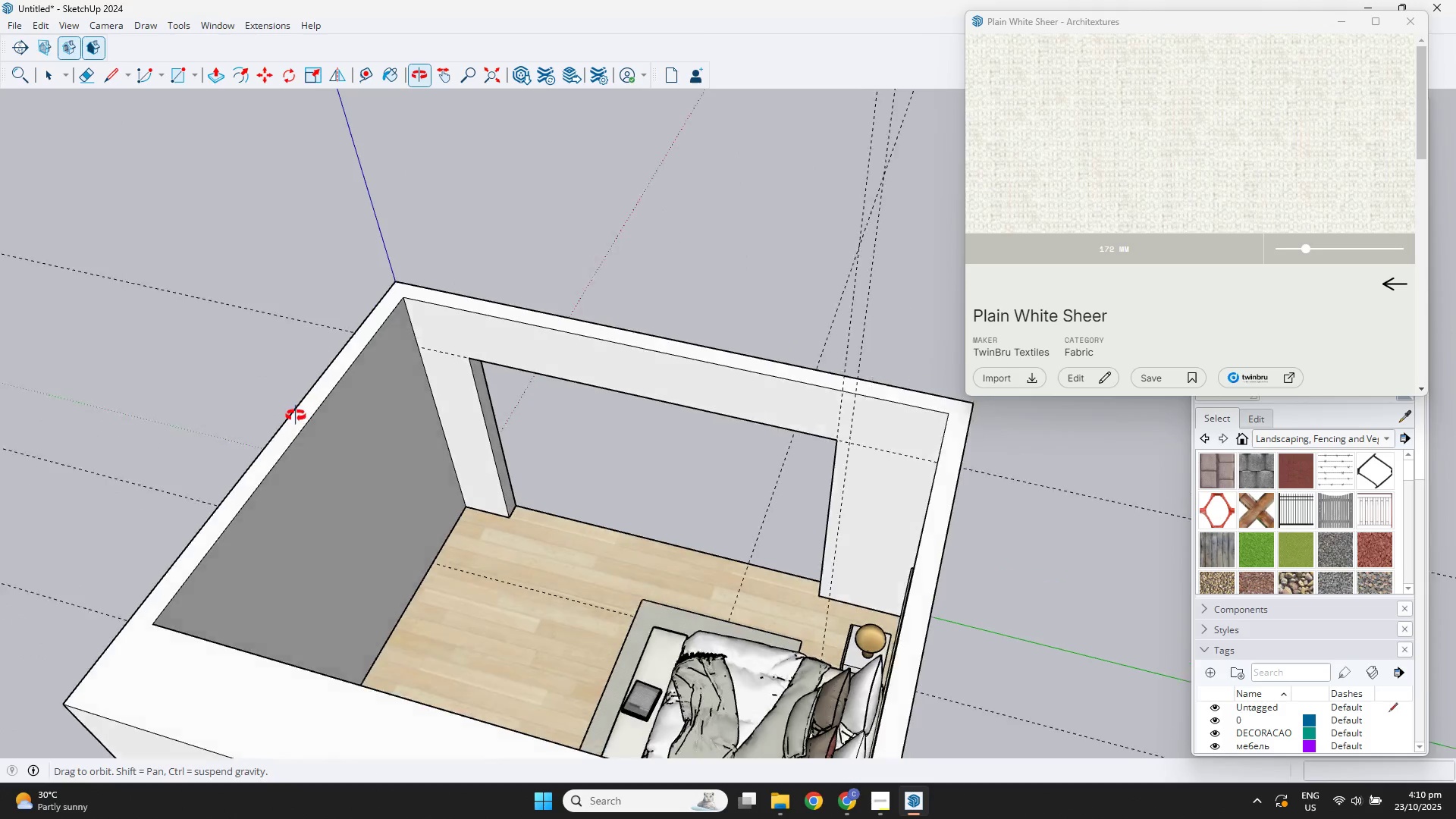 
scroll: coordinate [311, 537], scroll_direction: down, amount: 2.0
 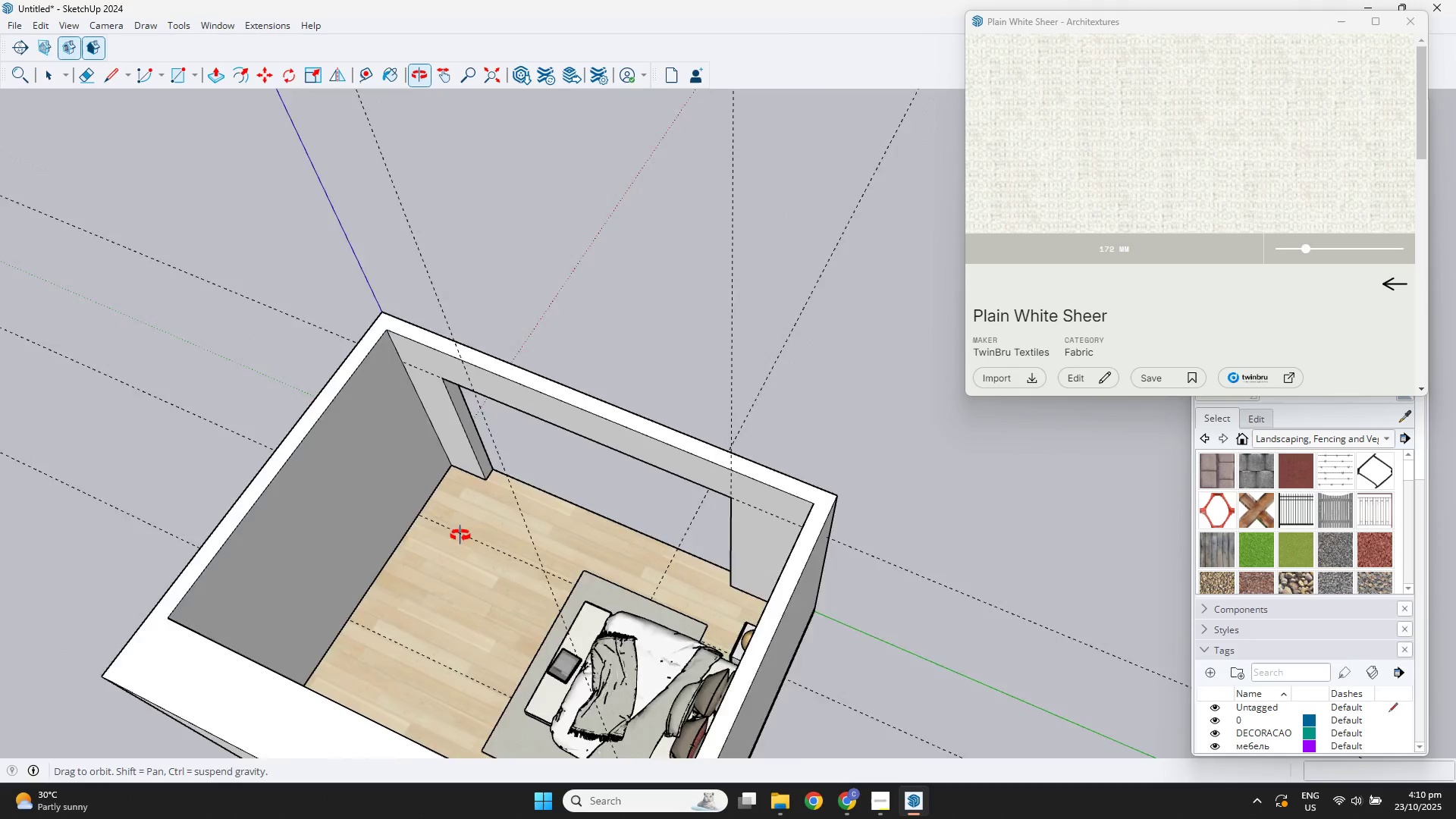 
hold_key(key=ShiftLeft, duration=0.31)
 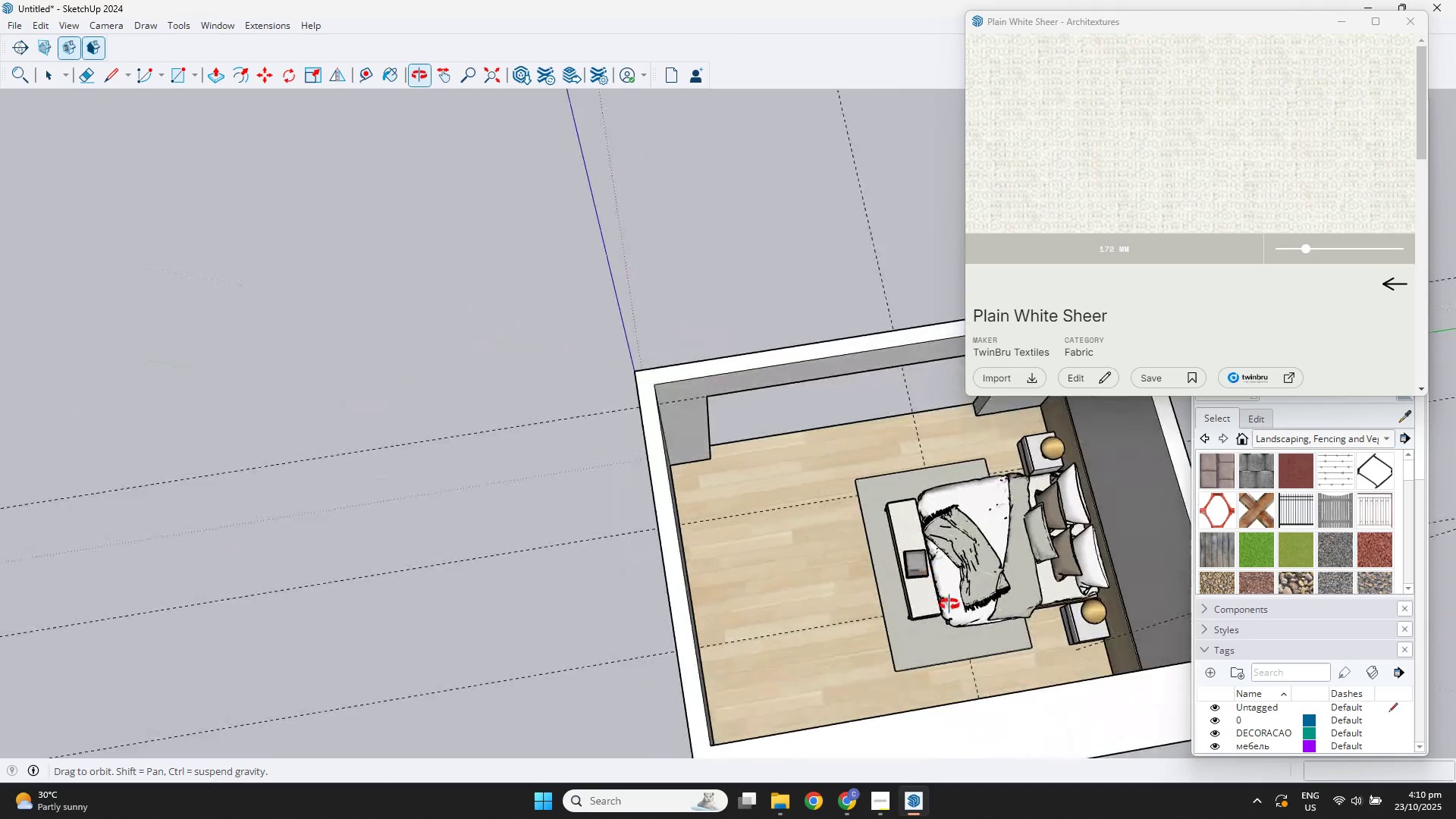 
hold_key(key=ShiftLeft, duration=0.34)
scroll: coordinate [637, 557], scroll_direction: up, amount: 4.0
 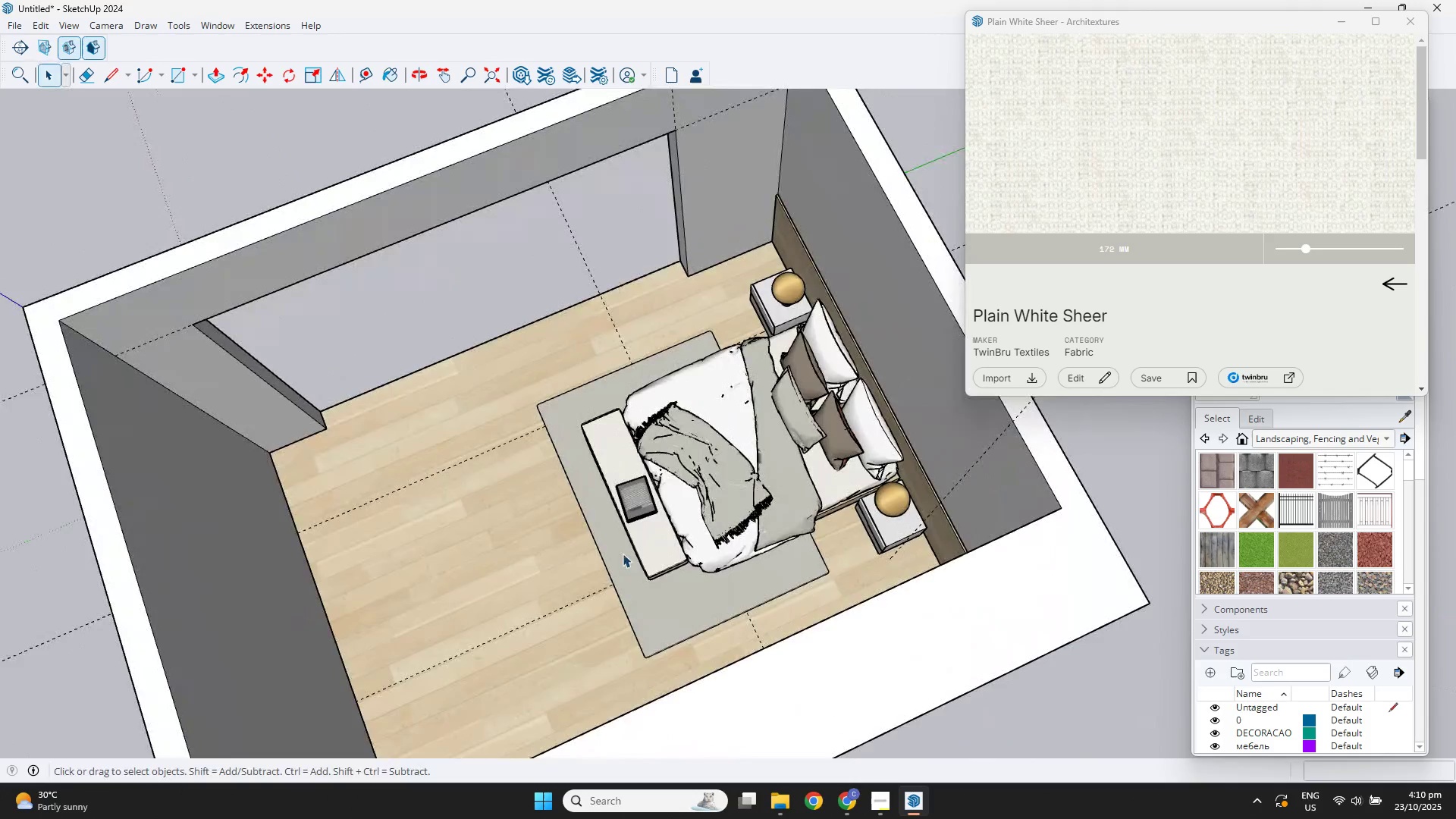 
key(Shift+ShiftLeft)
 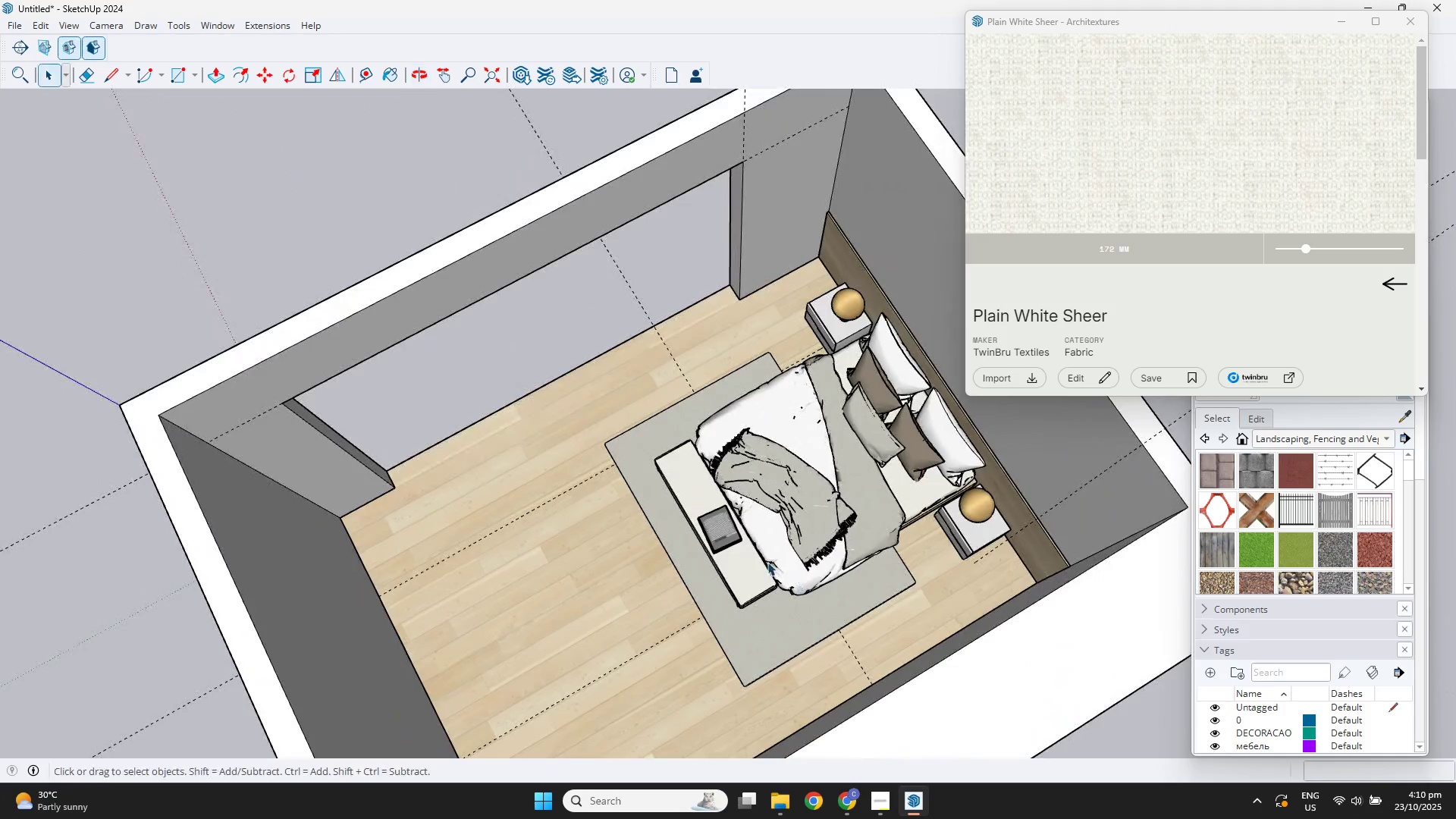 
scroll: coordinate [581, 554], scroll_direction: up, amount: 3.0
 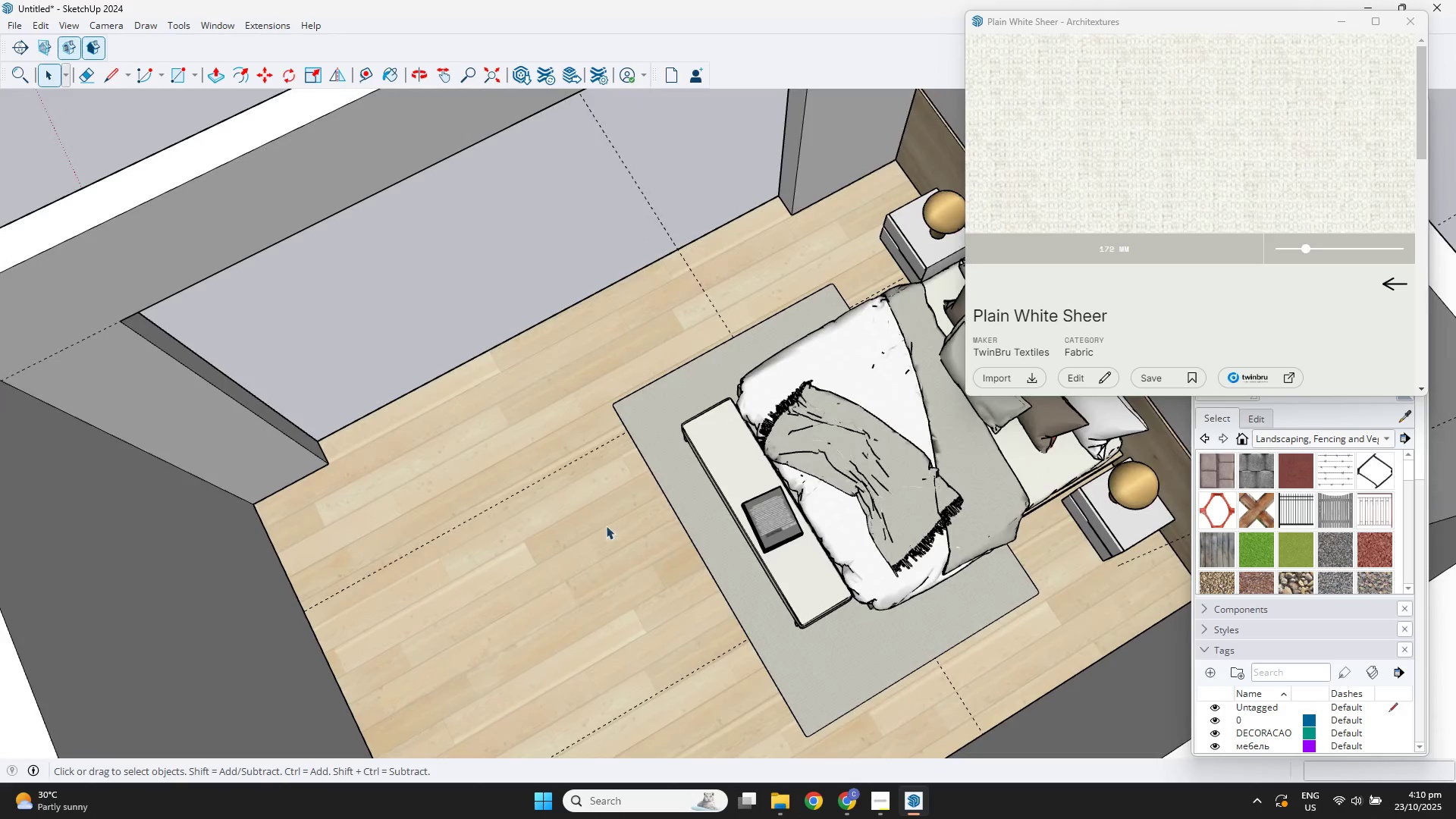 
scroll: coordinate [654, 502], scroll_direction: down, amount: 2.0
 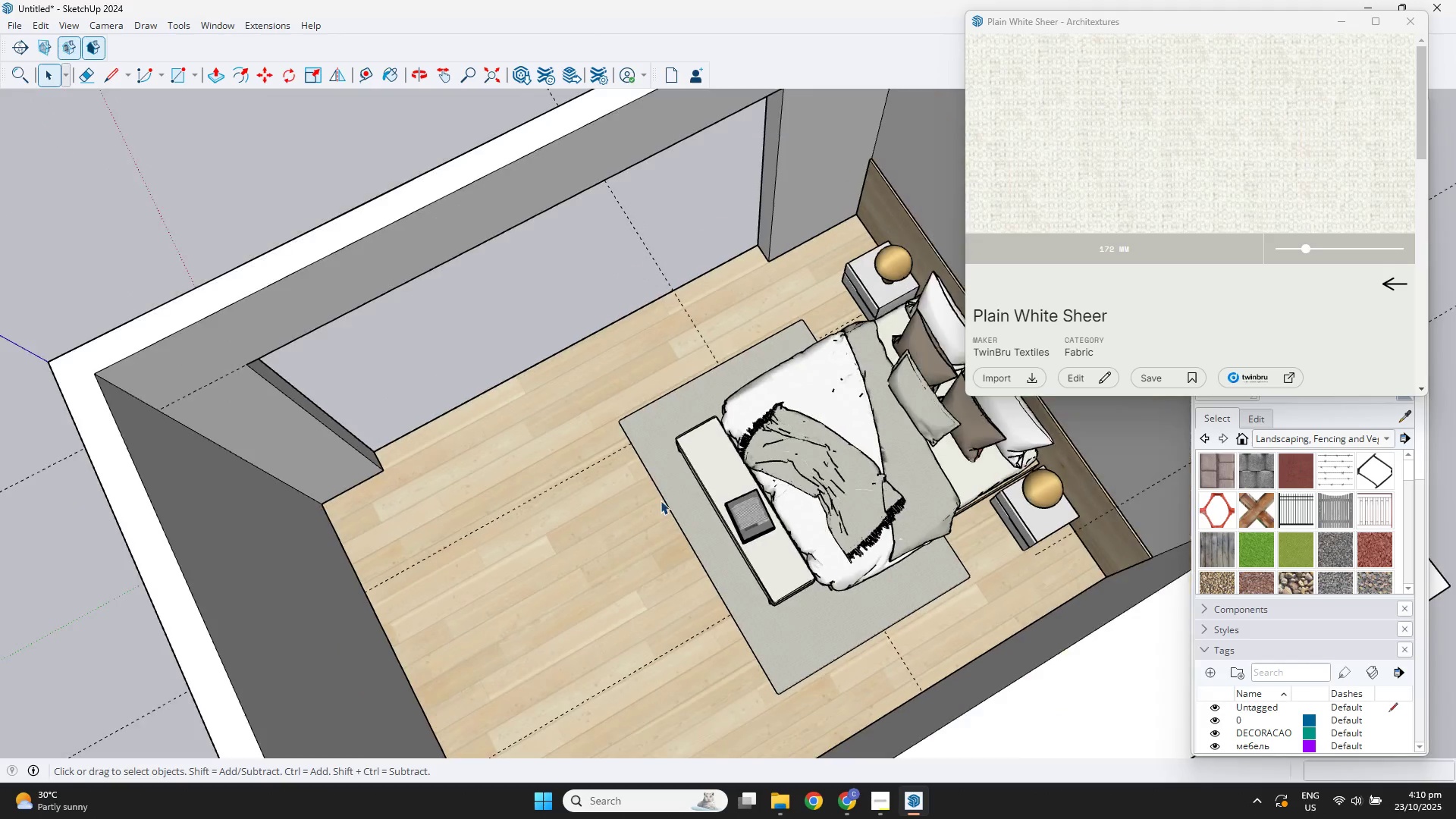 
hold_key(key=ShiftLeft, duration=0.31)
 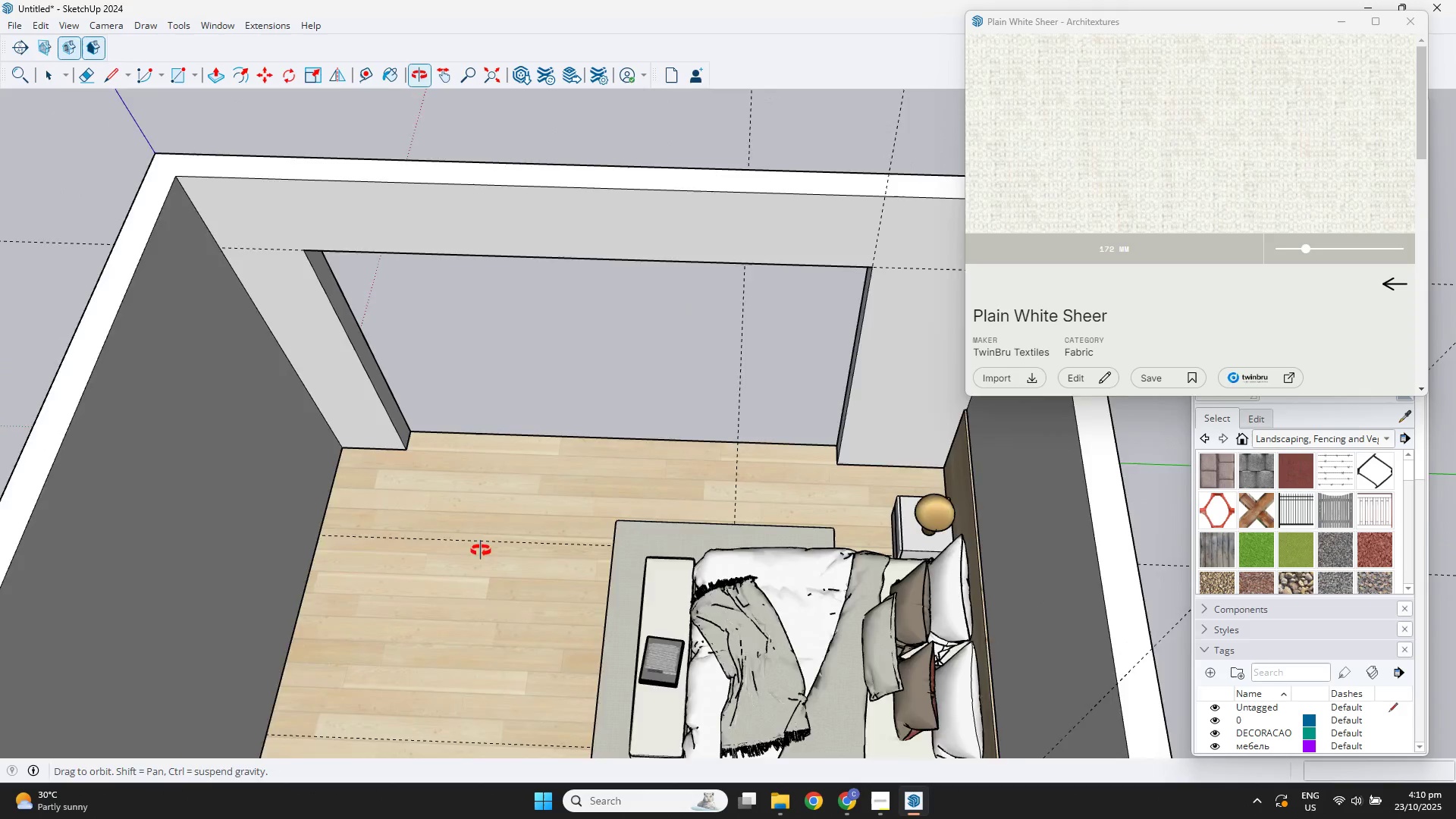 
scroll: coordinate [579, 606], scroll_direction: up, amount: 3.0
 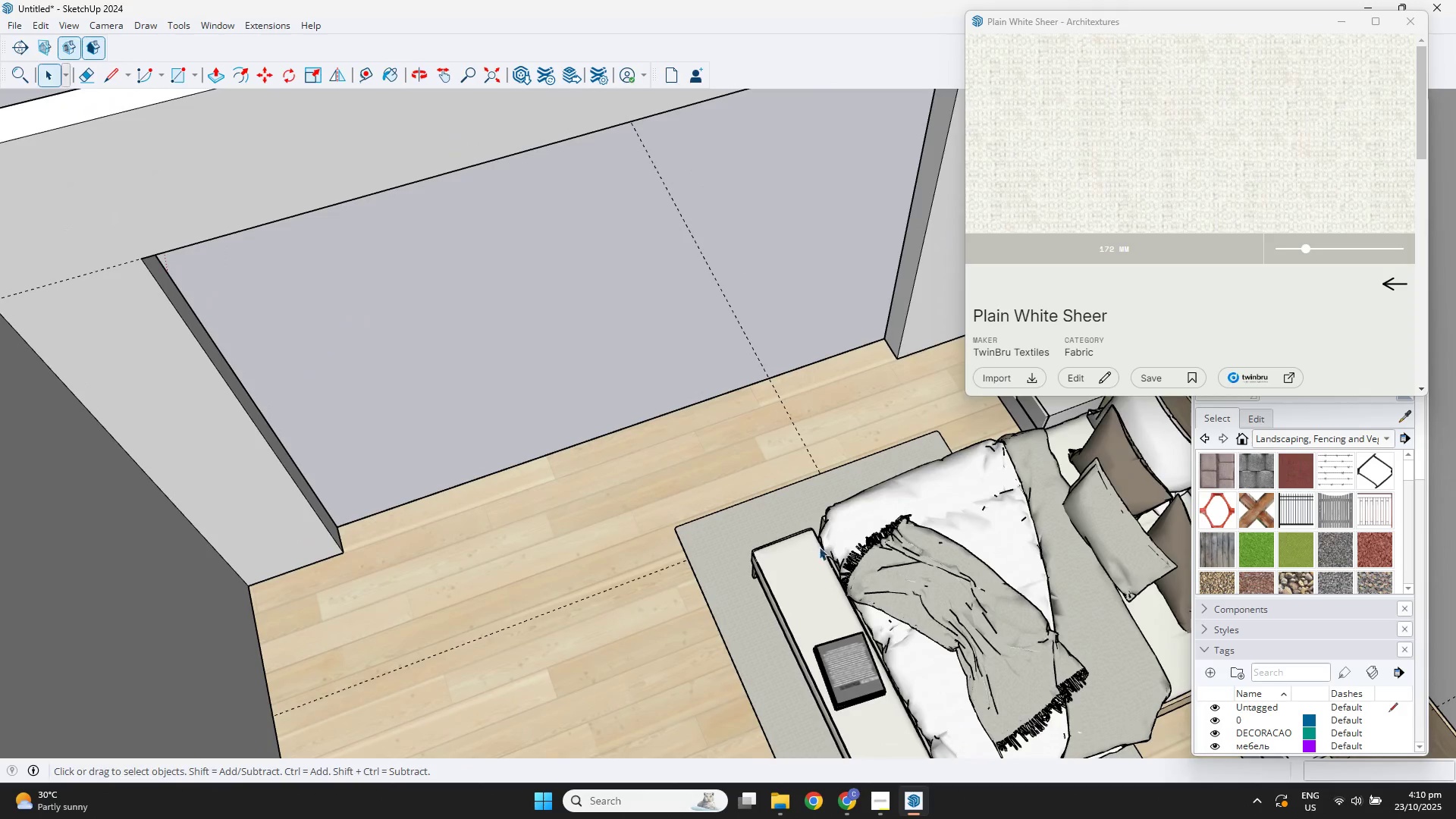 
scroll: coordinate [457, 538], scroll_direction: down, amount: 6.0
 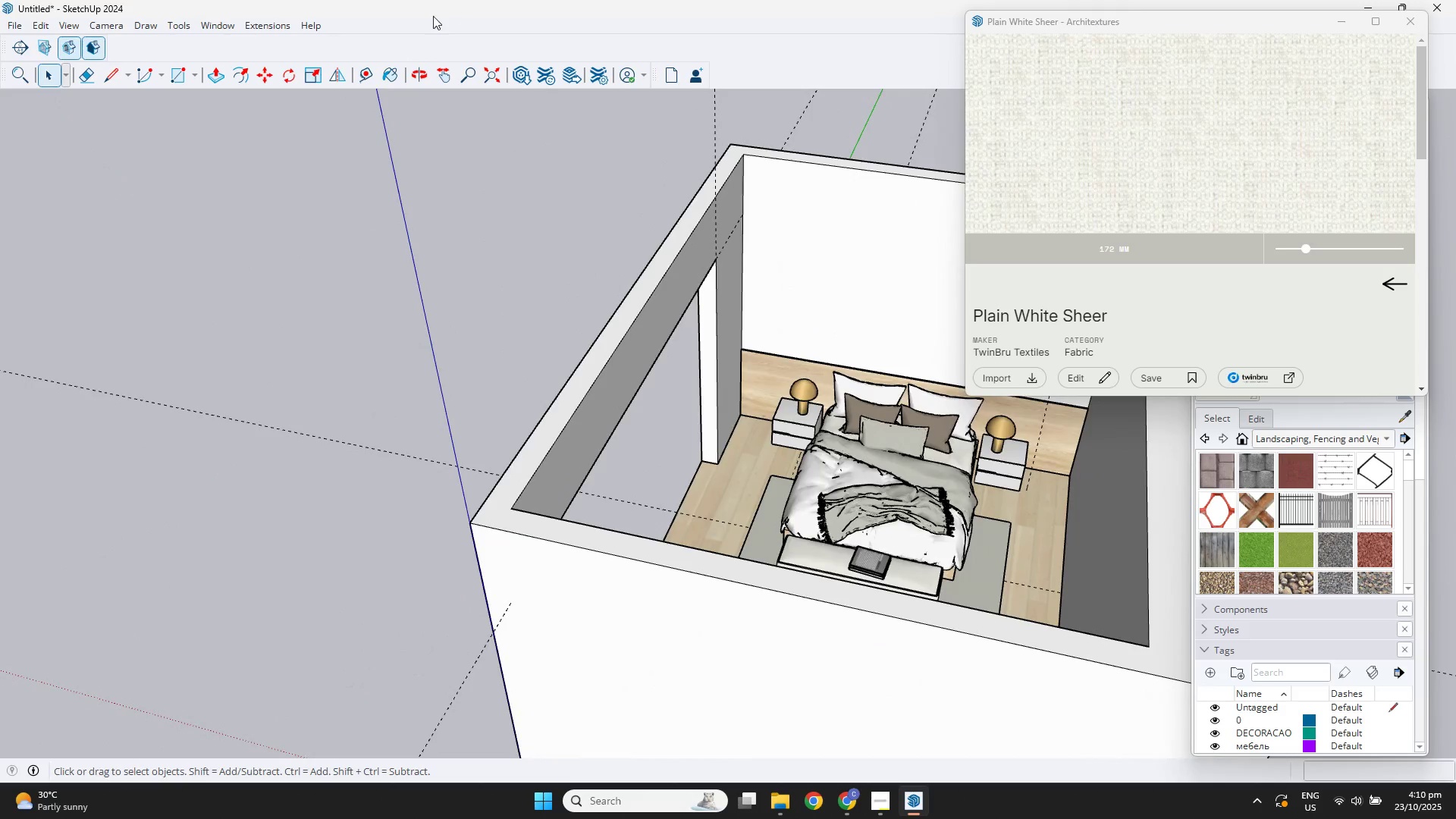 
left_click([515, 73])
 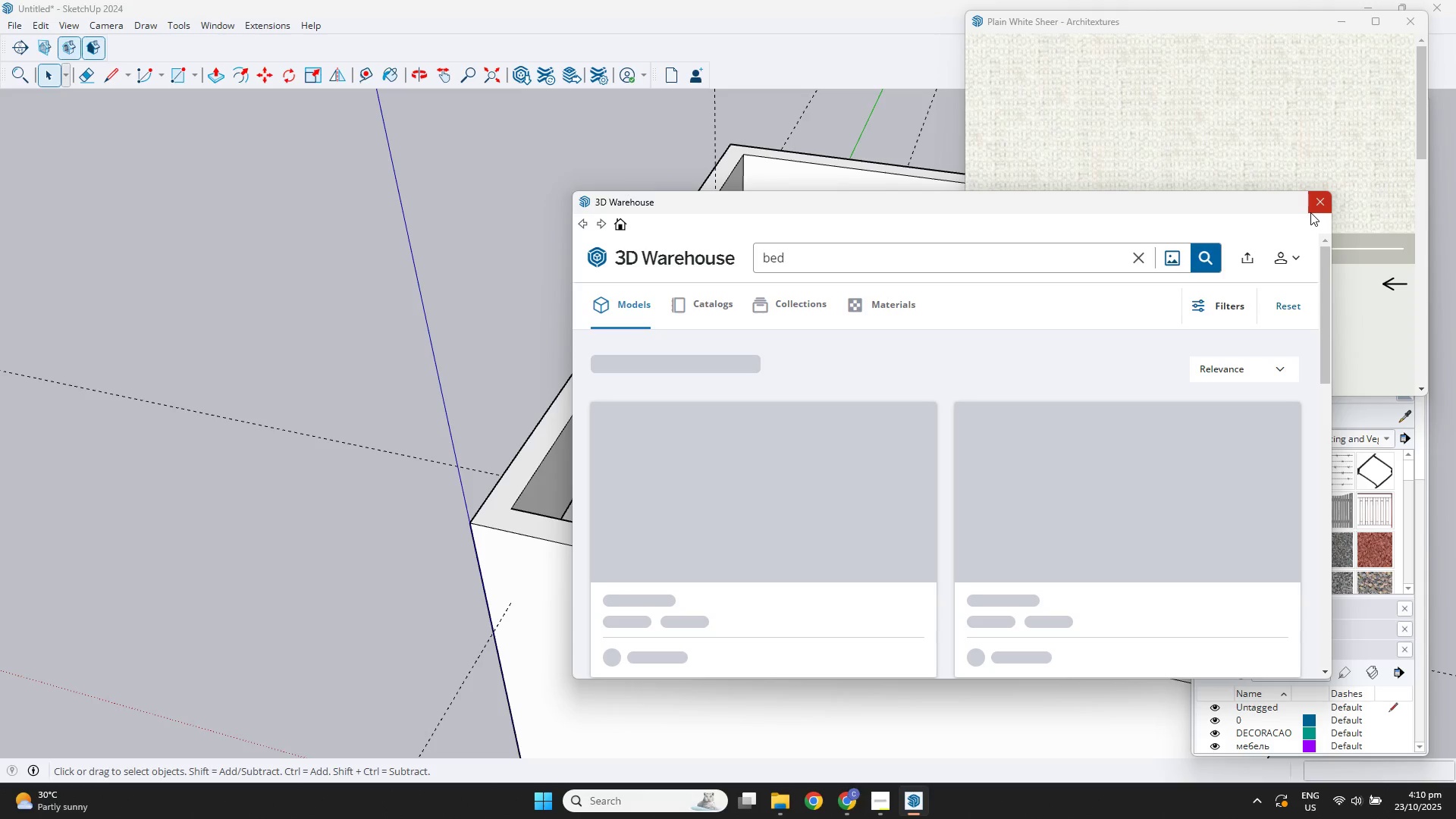 
left_click([1311, 212])
 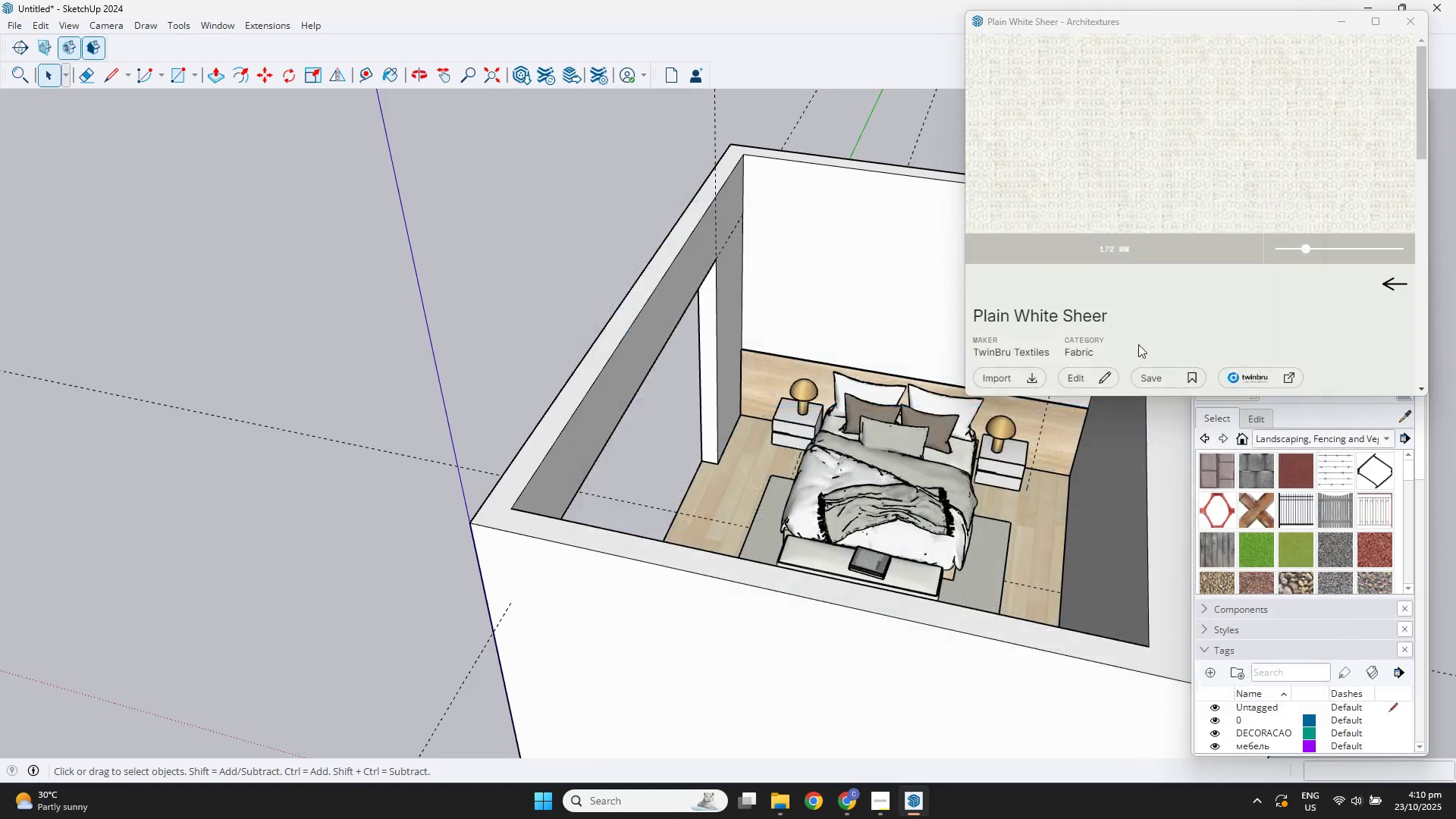 
scroll: coordinate [1086, 402], scroll_direction: down, amount: 1.0
 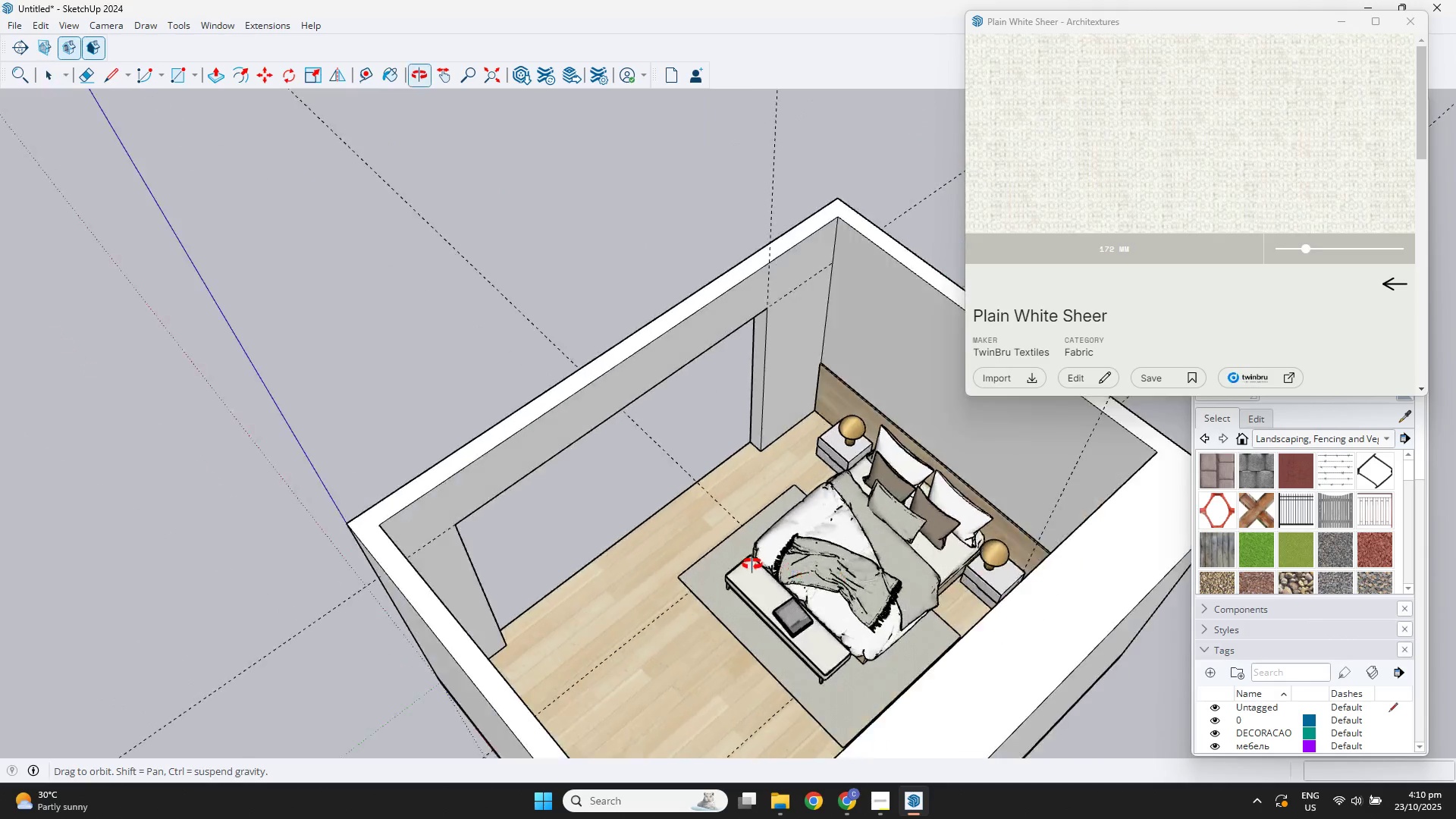 
scroll: coordinate [680, 565], scroll_direction: up, amount: 7.0
 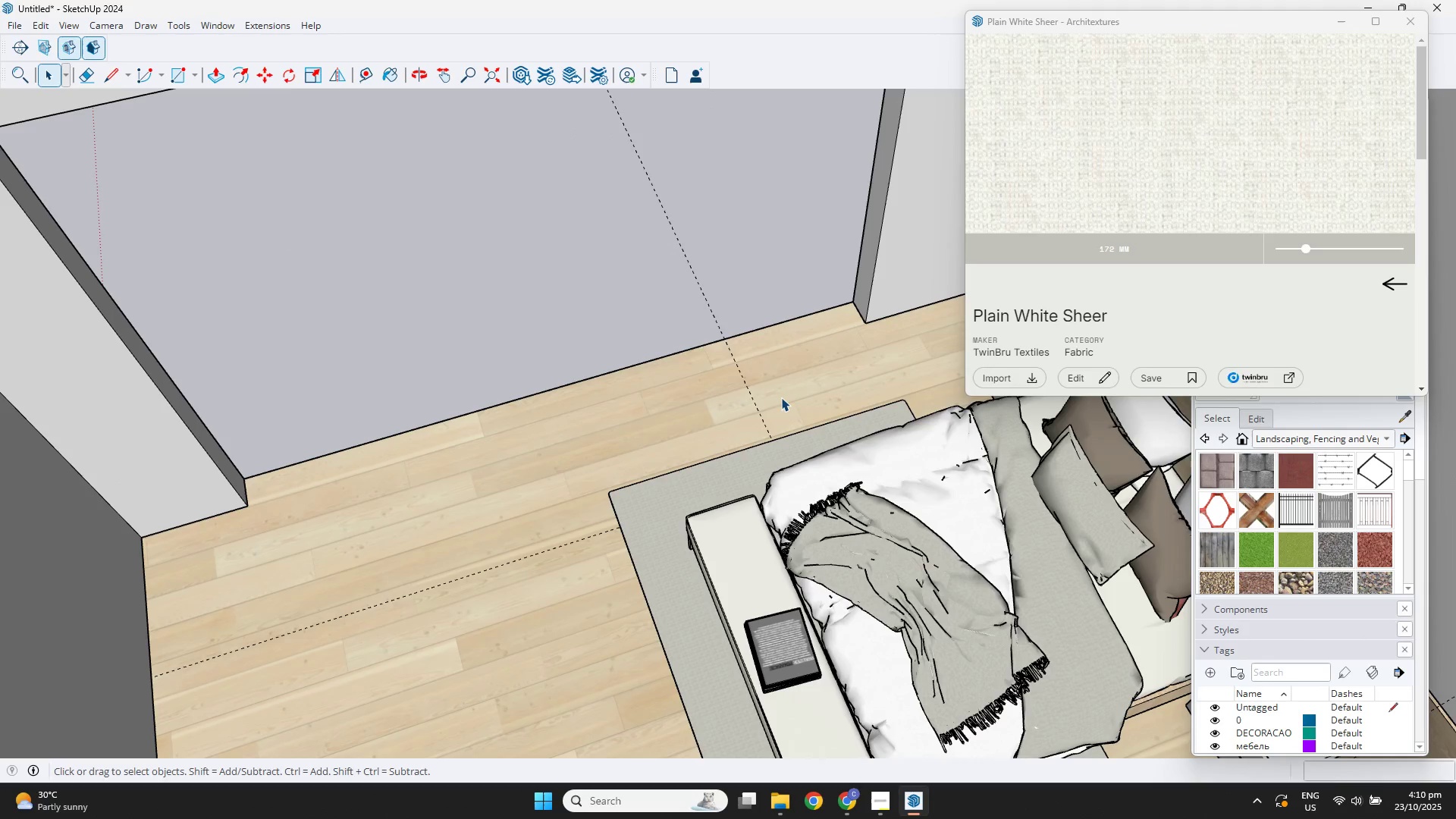 
key(T)
 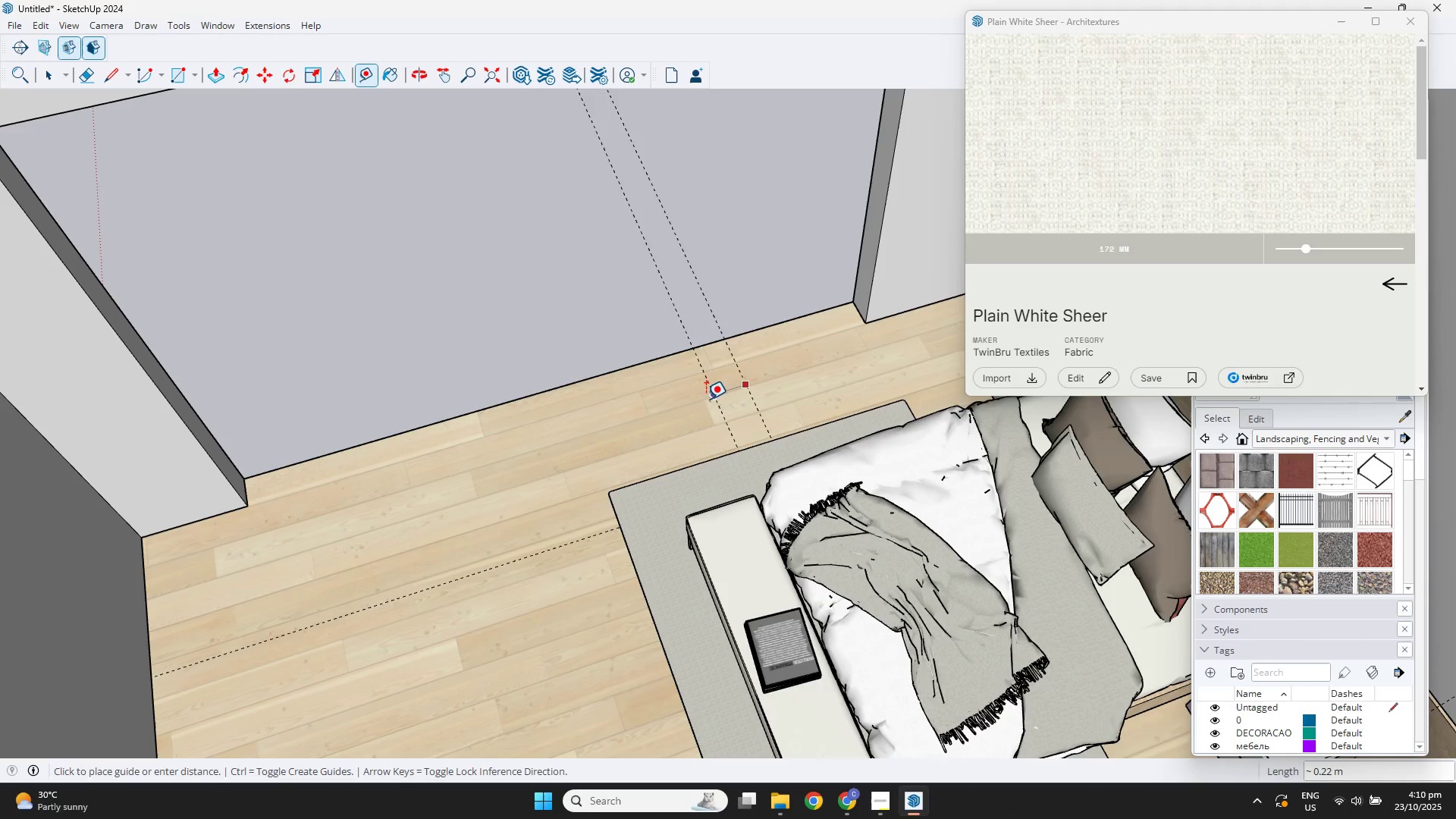 
hold_key(key=ShiftLeft, duration=3.15)
left_click([679, 522])
 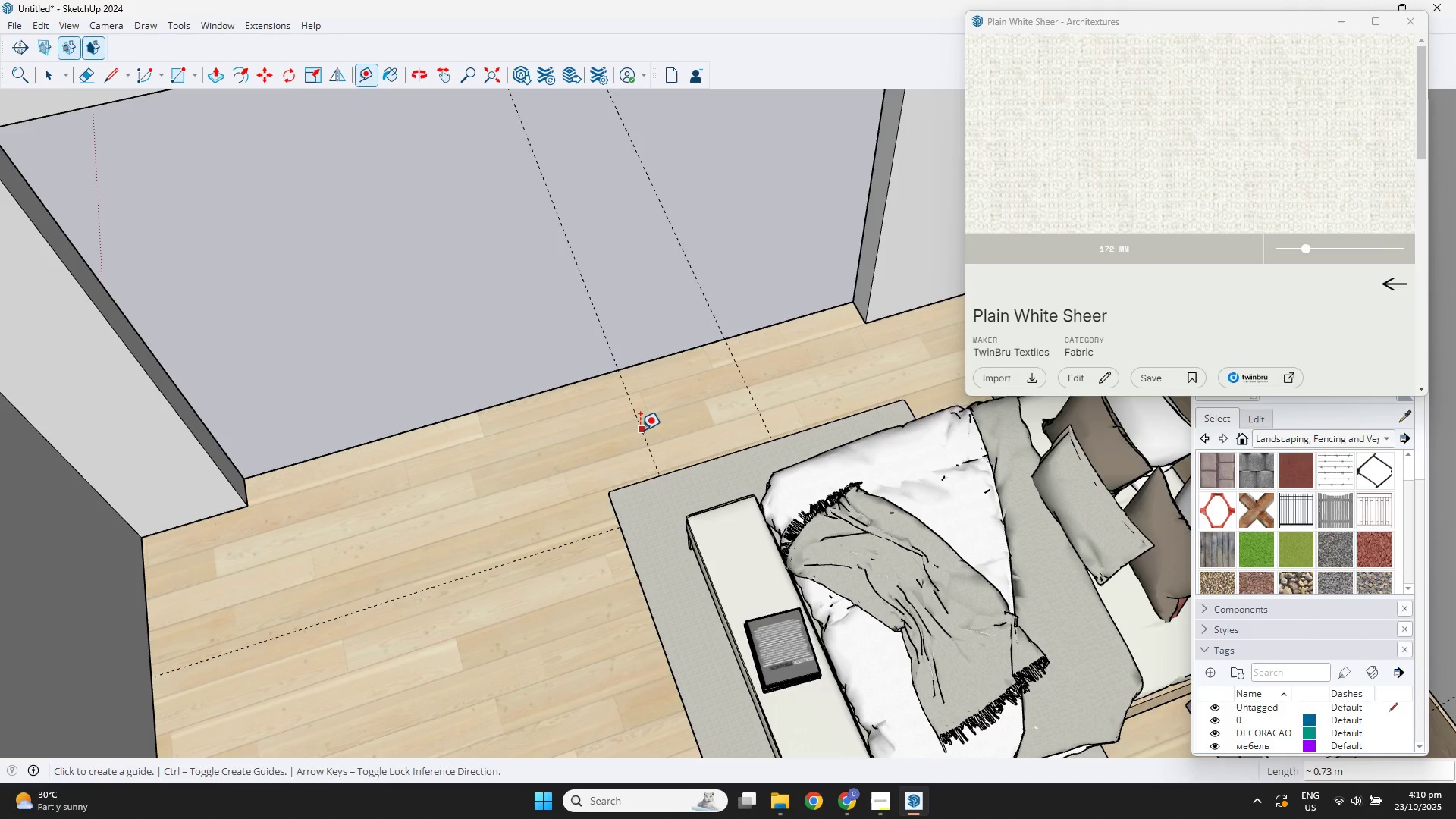 
left_click([639, 431])
 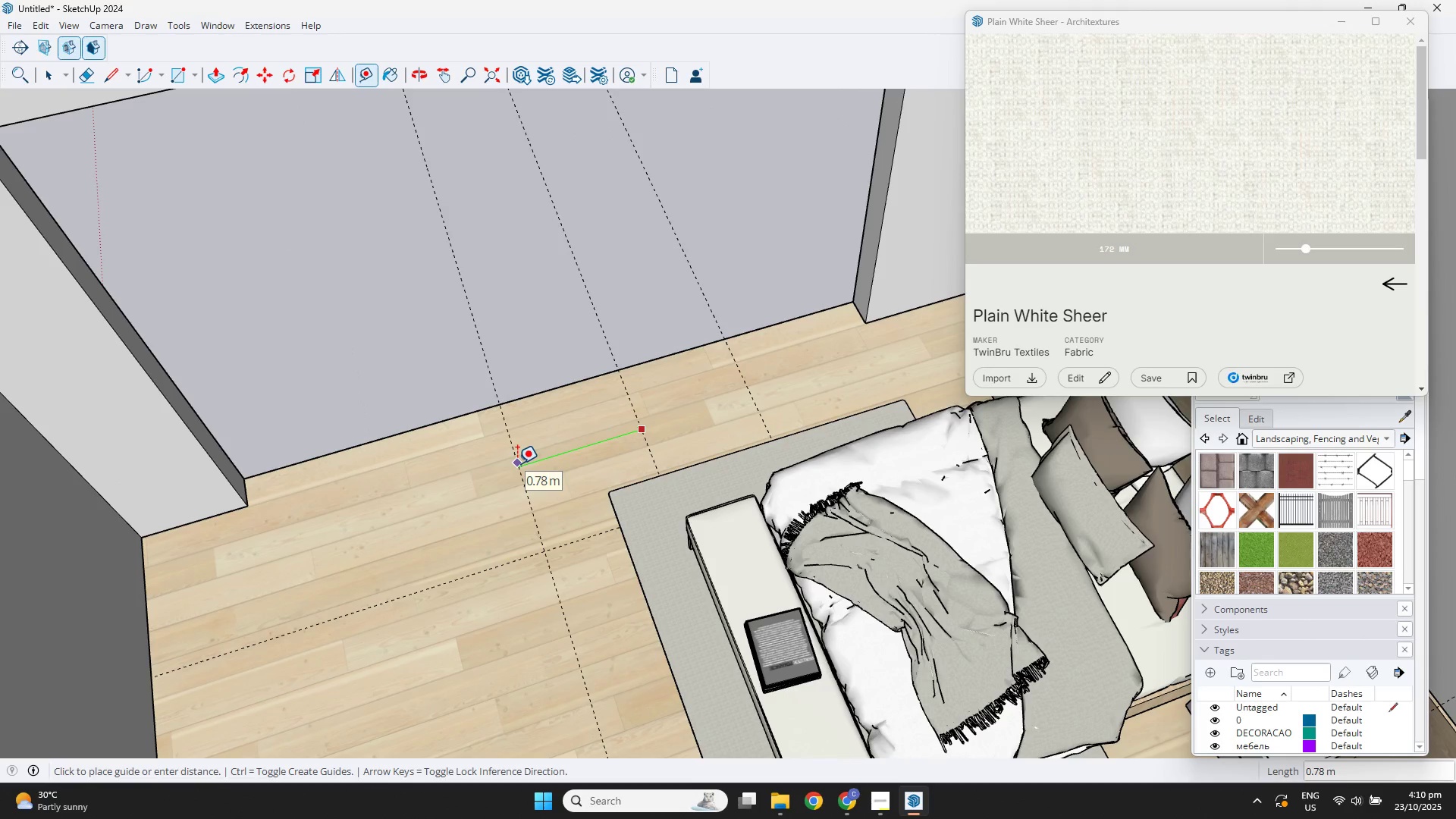 
key(Numpad1)
 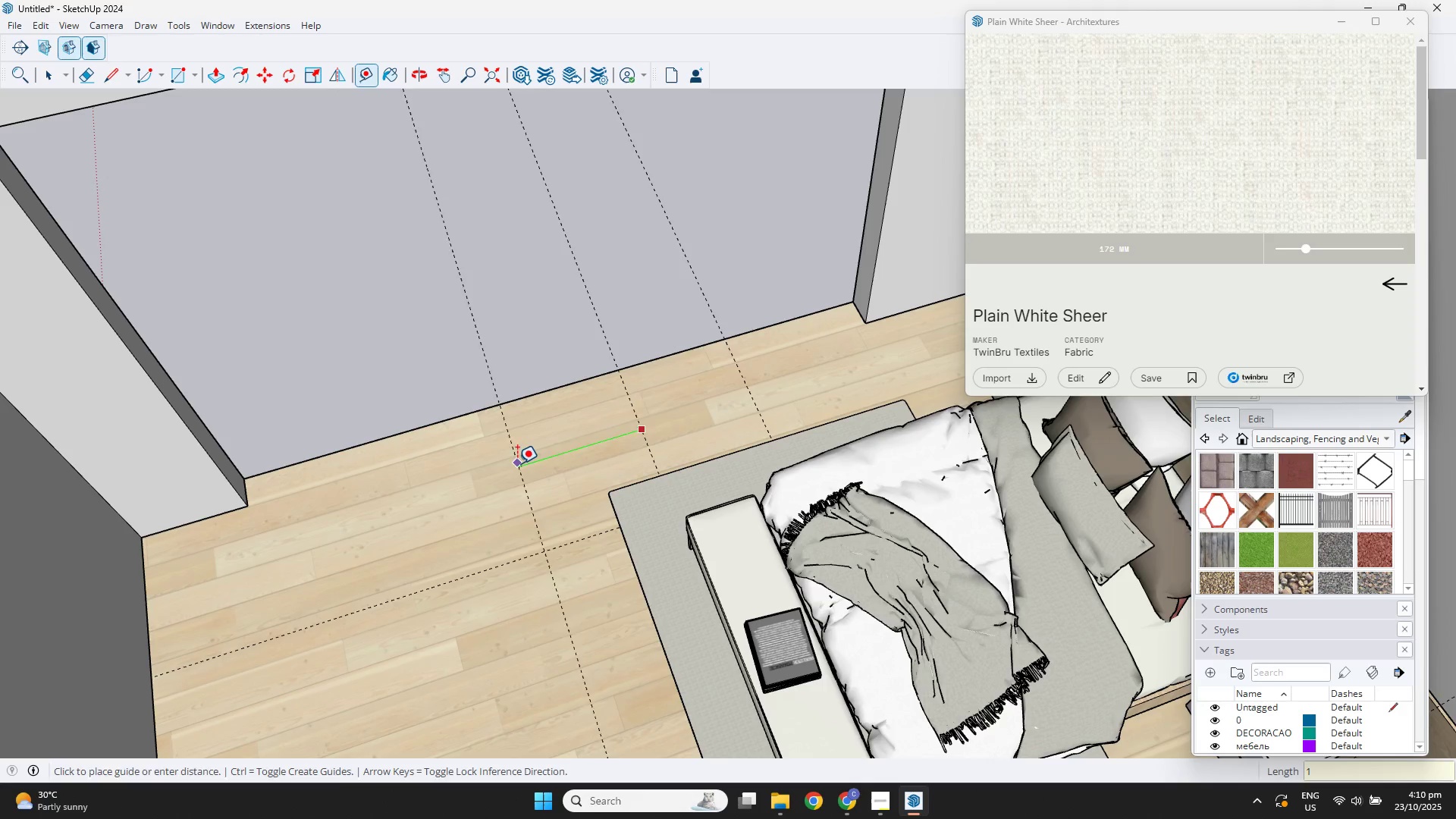 
key(NumpadEnter)
 